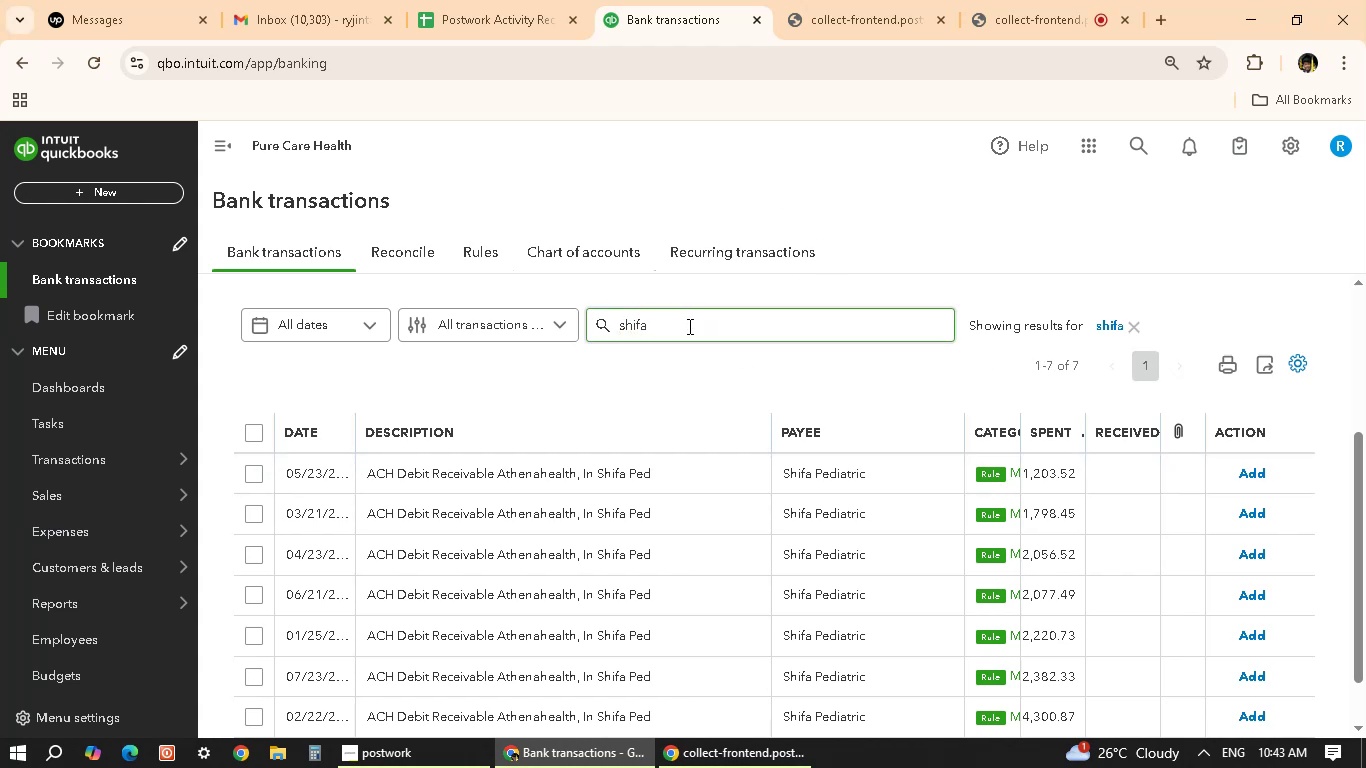 
left_click([799, 151])
 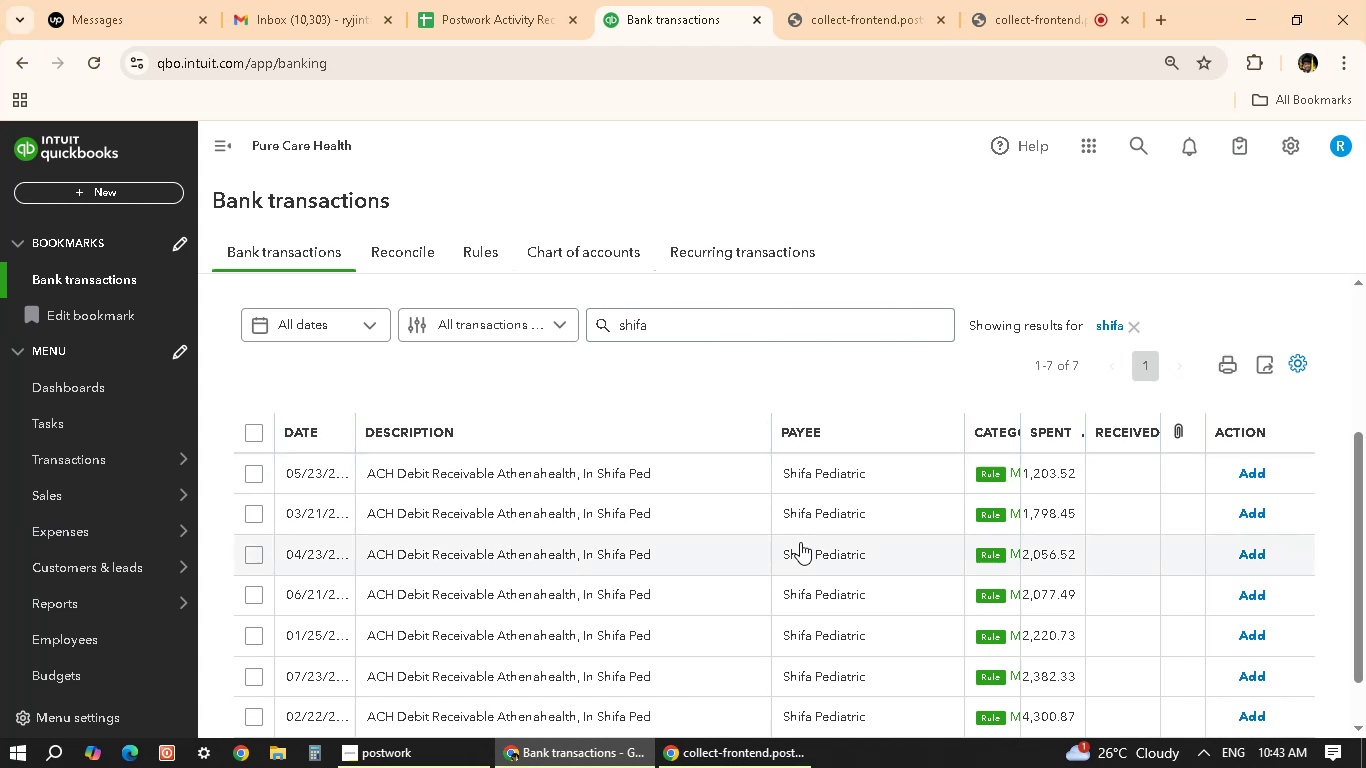 
scroll: coordinate [804, 544], scroll_direction: down, amount: 3.0
 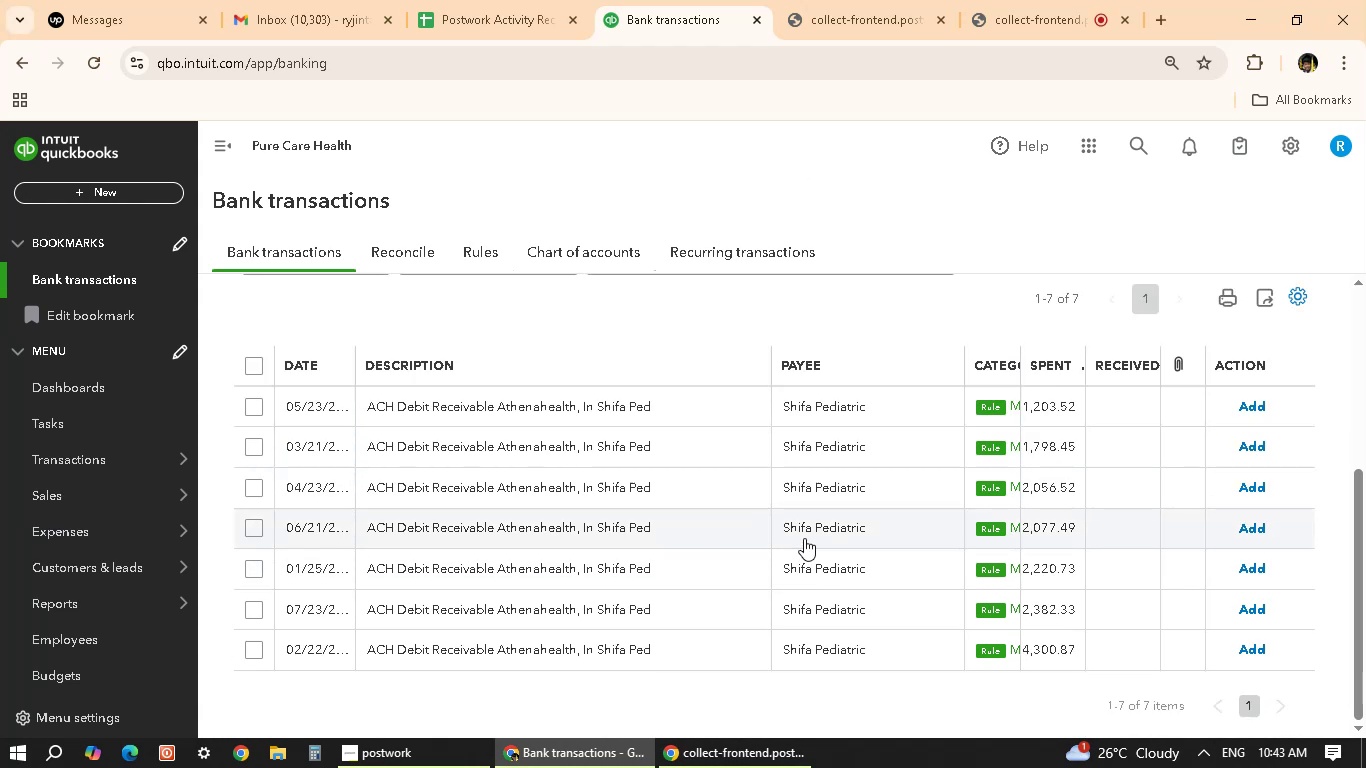 
wait(5.54)
 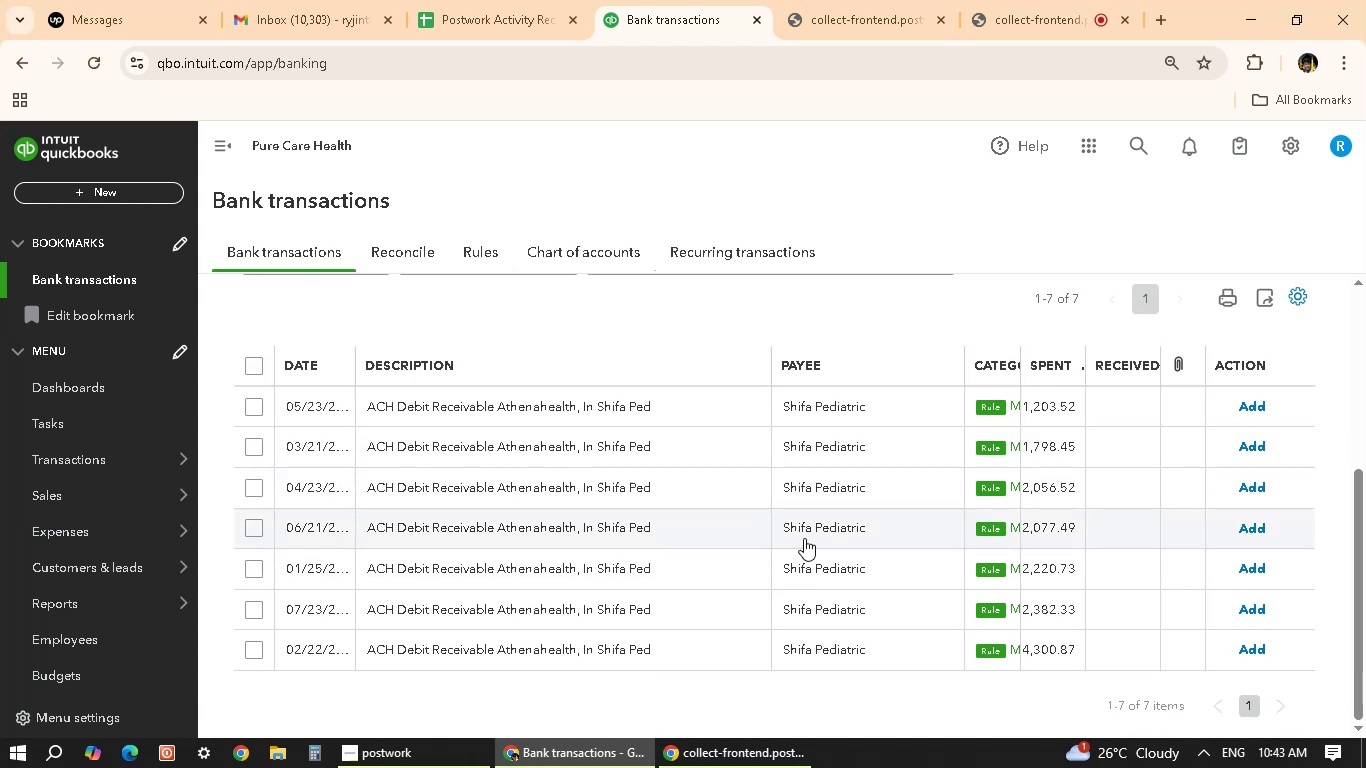 
scroll: coordinate [791, 607], scroll_direction: down, amount: 1.0
 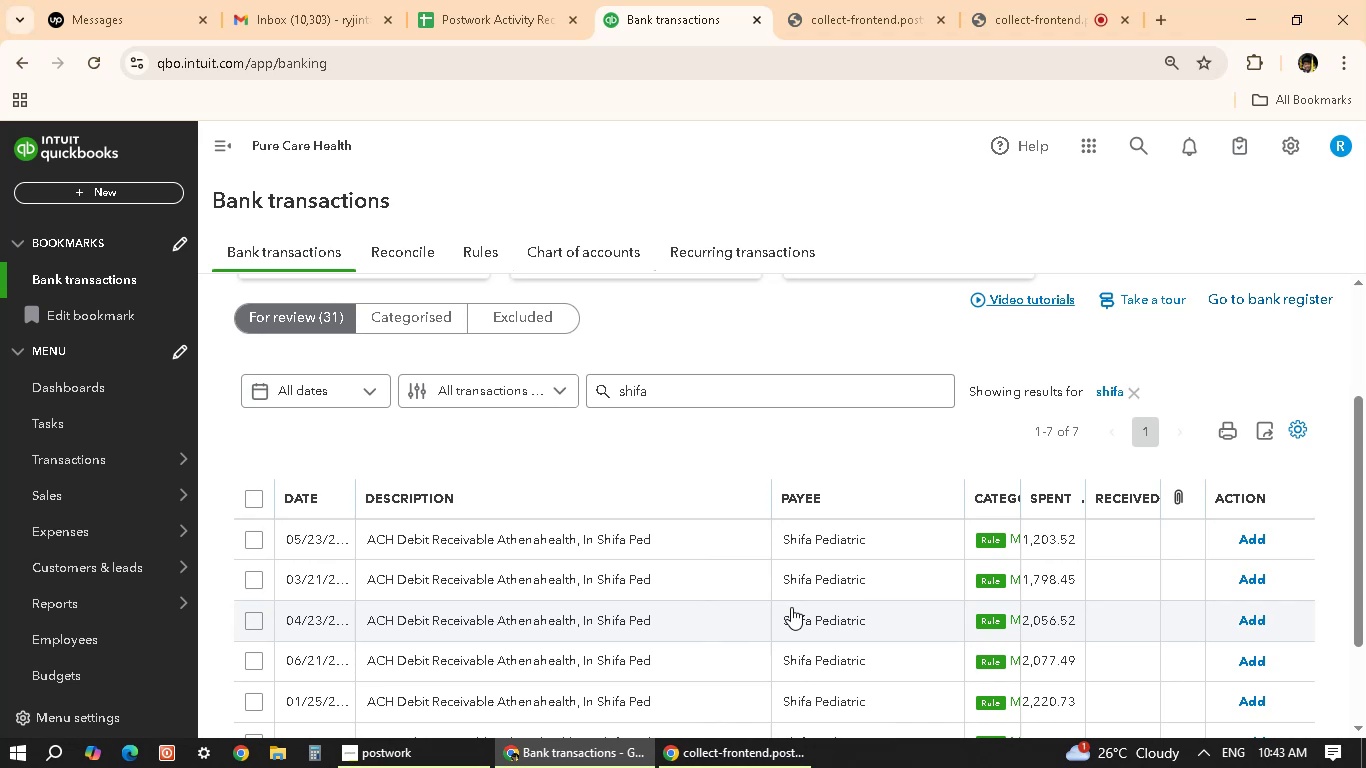 
wait(12.38)
 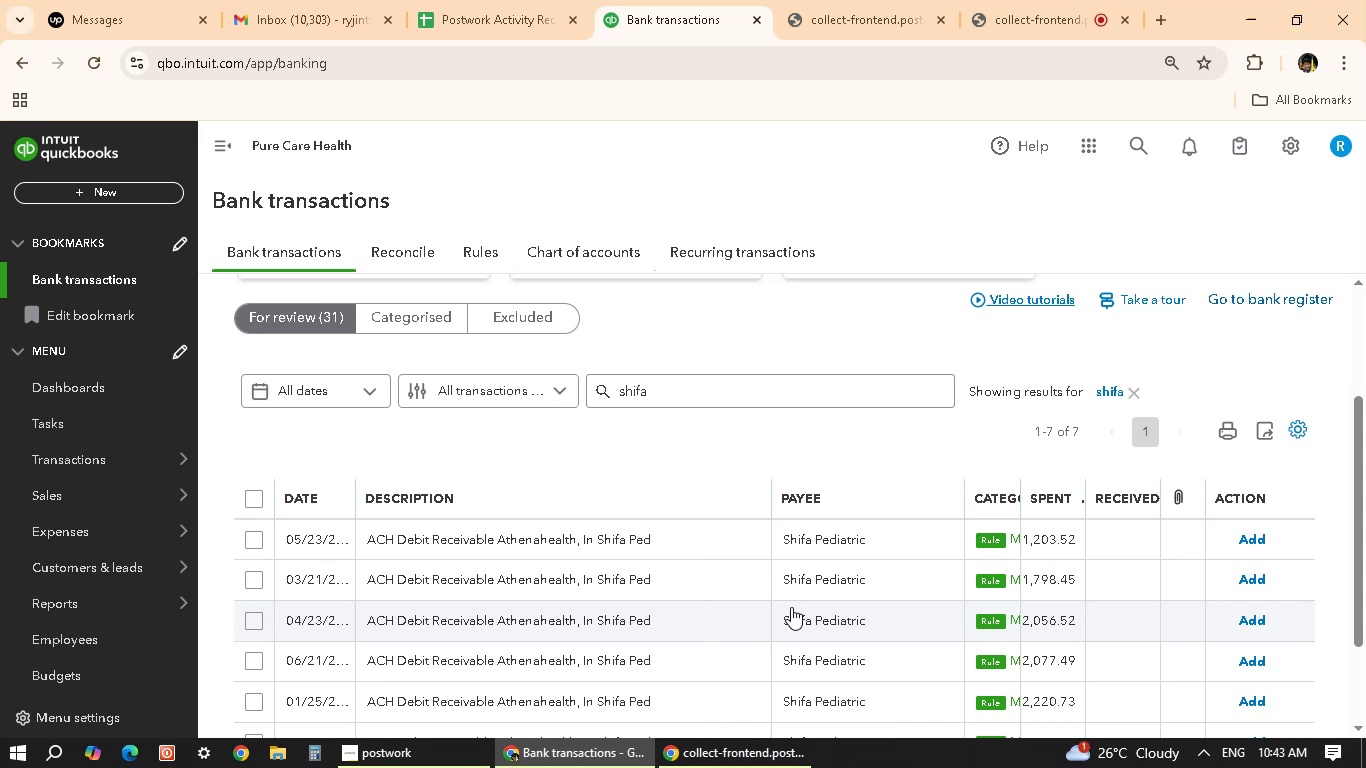 
scroll: coordinate [669, 558], scroll_direction: down, amount: 1.0
 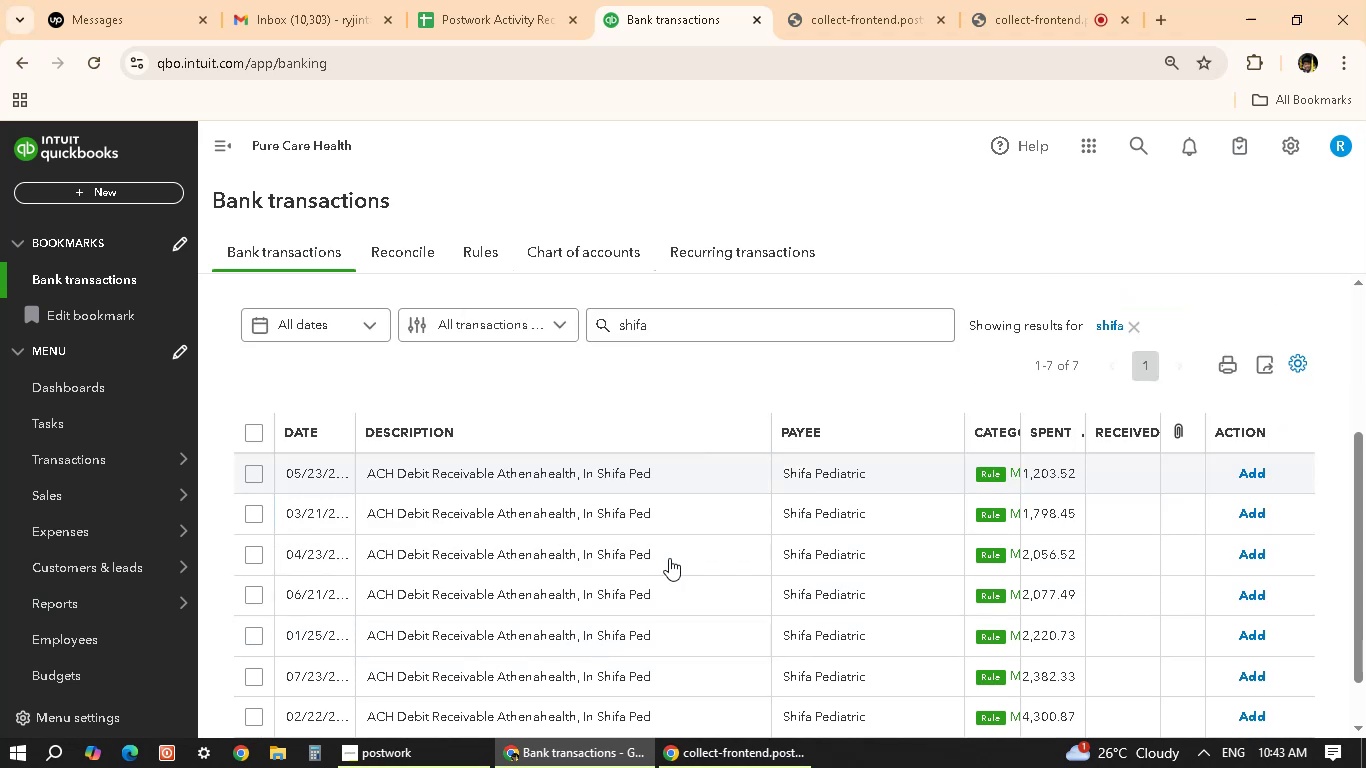 
scroll: coordinate [669, 558], scroll_direction: up, amount: 2.0
 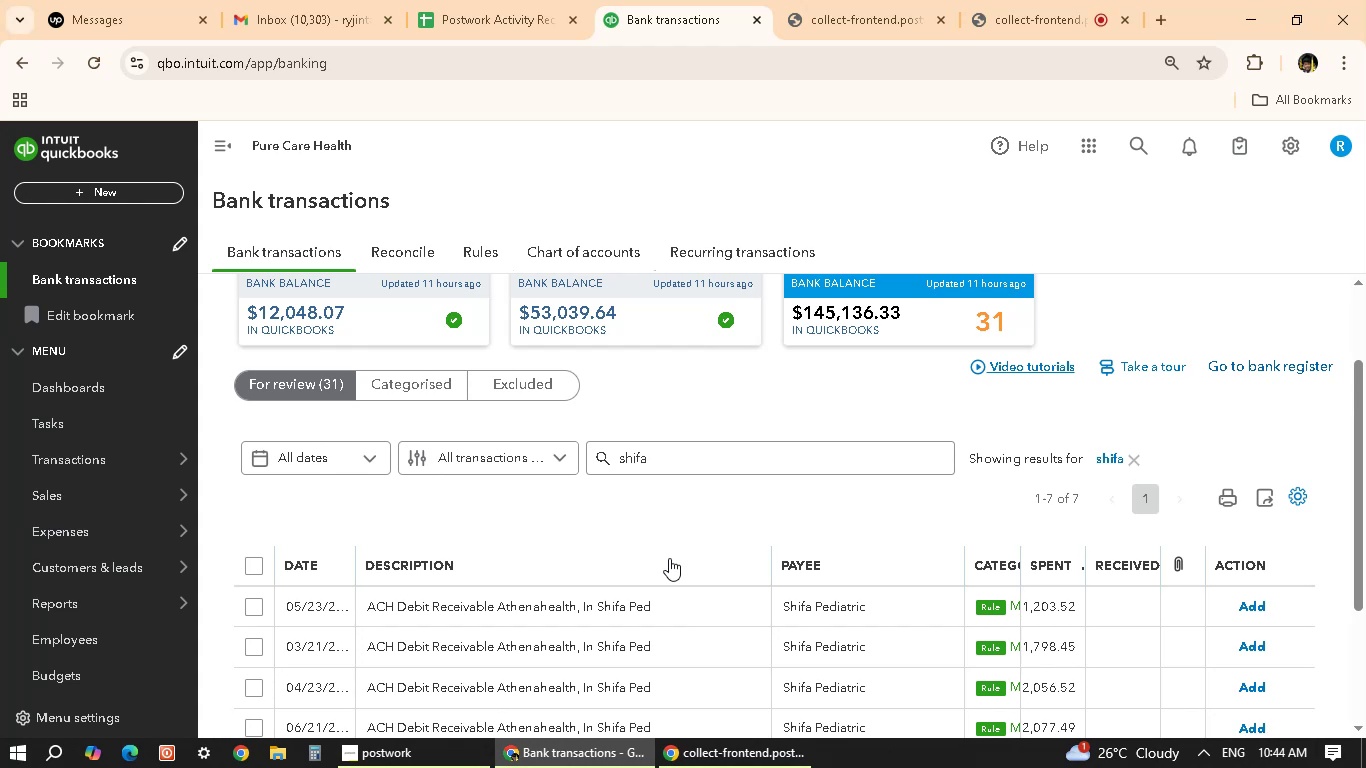 
wait(25.68)
 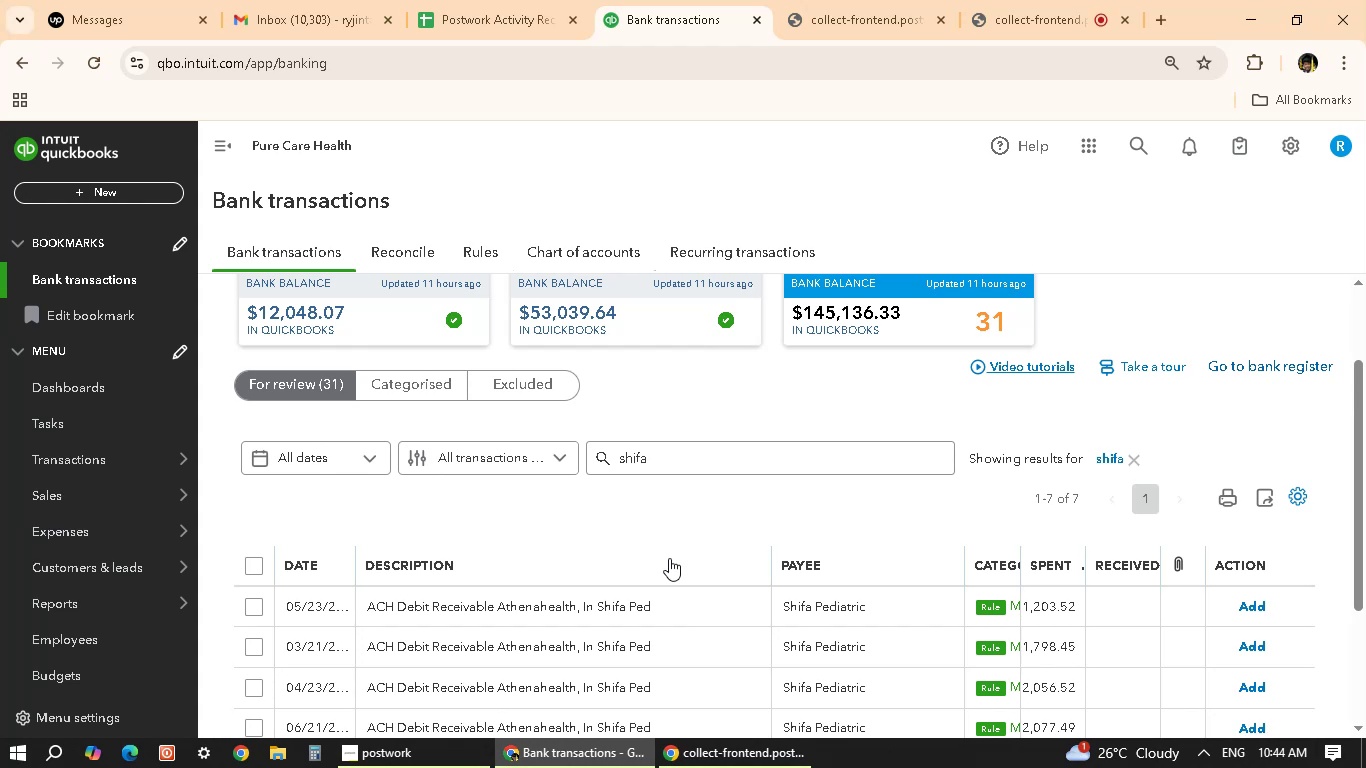 
scroll: coordinate [787, 543], scroll_direction: down, amount: 5.0
 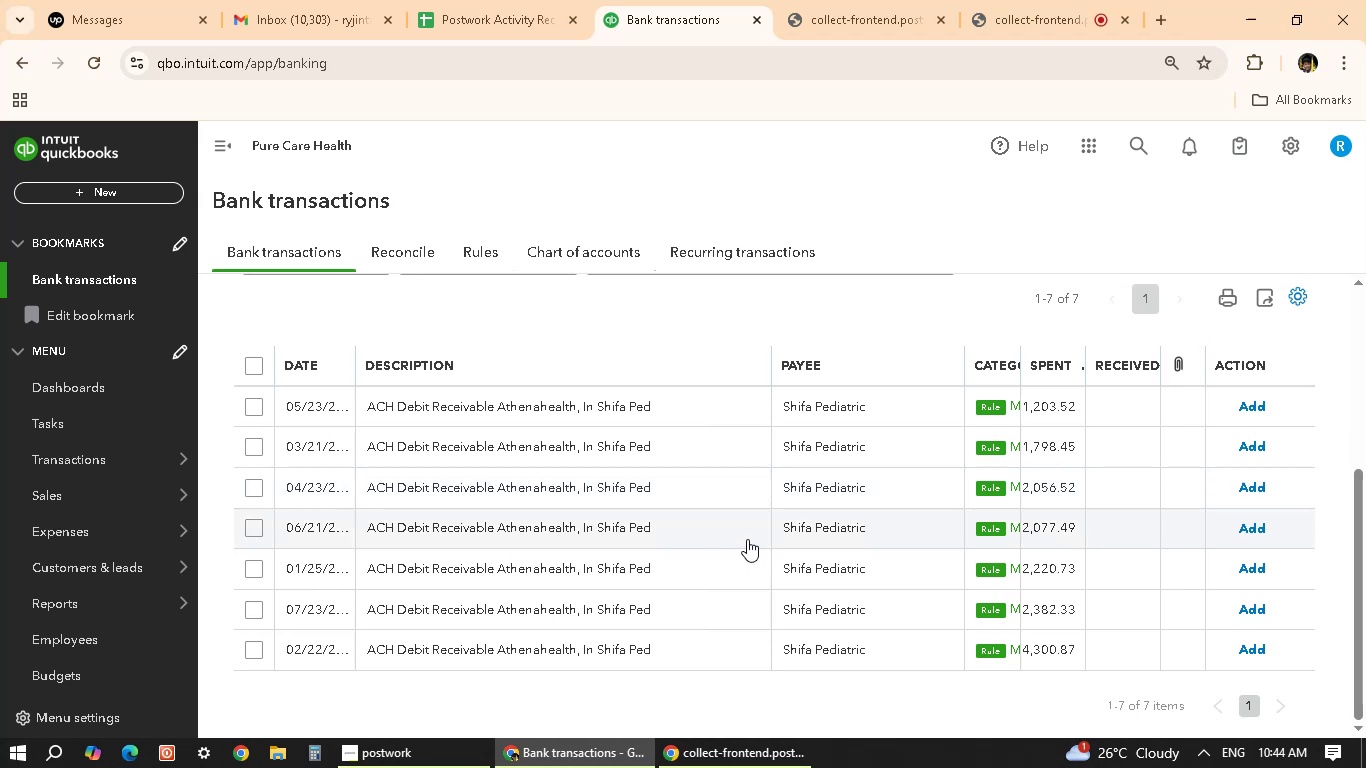 
scroll: coordinate [675, 538], scroll_direction: up, amount: 2.0
 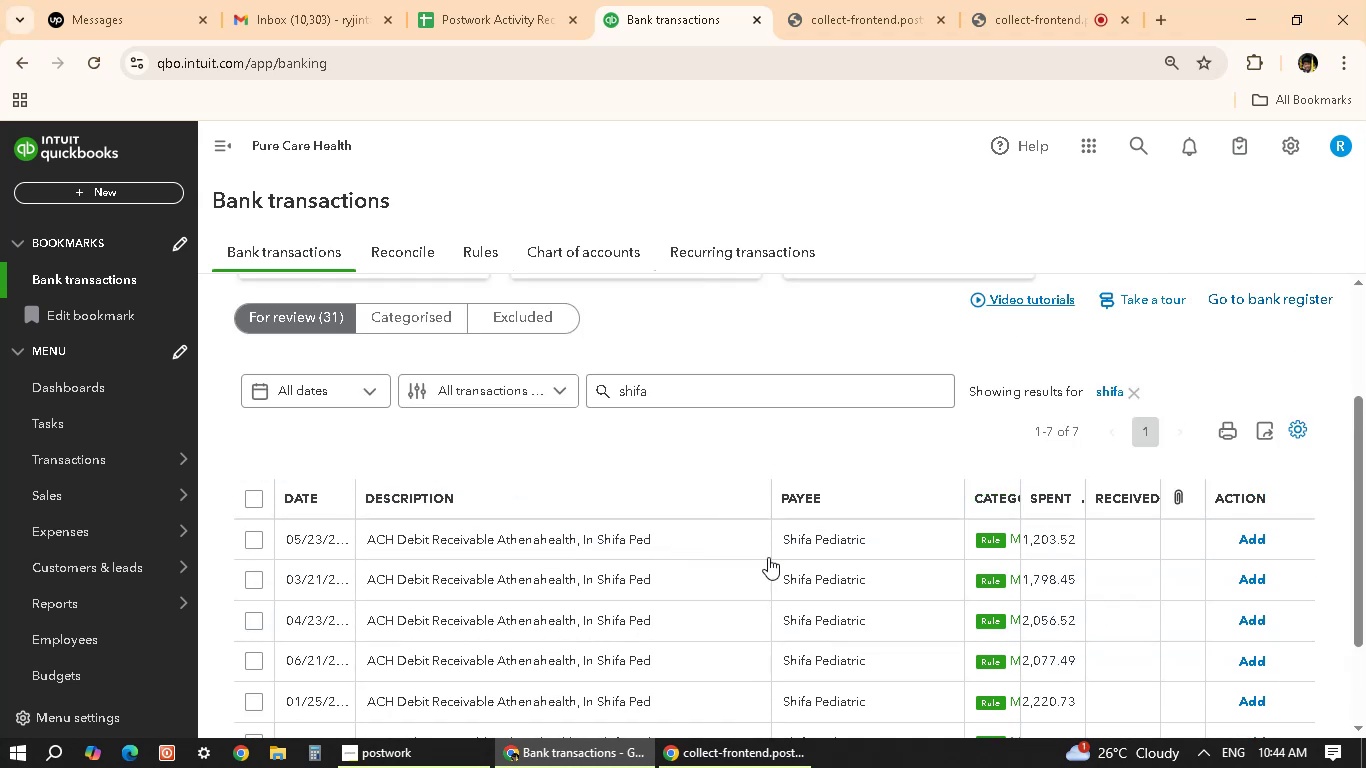 
scroll: coordinate [772, 597], scroll_direction: down, amount: 8.0
 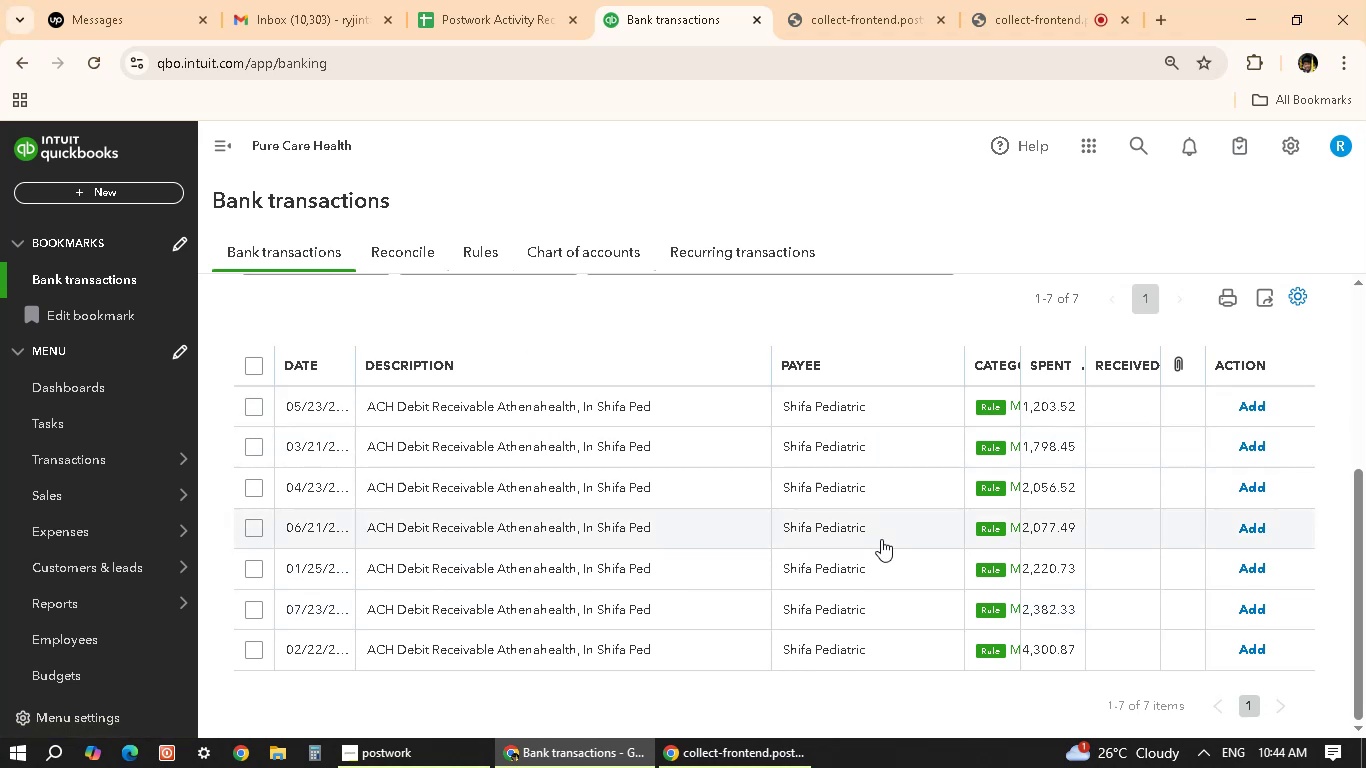 
scroll: coordinate [741, 524], scroll_direction: up, amount: 2.0
 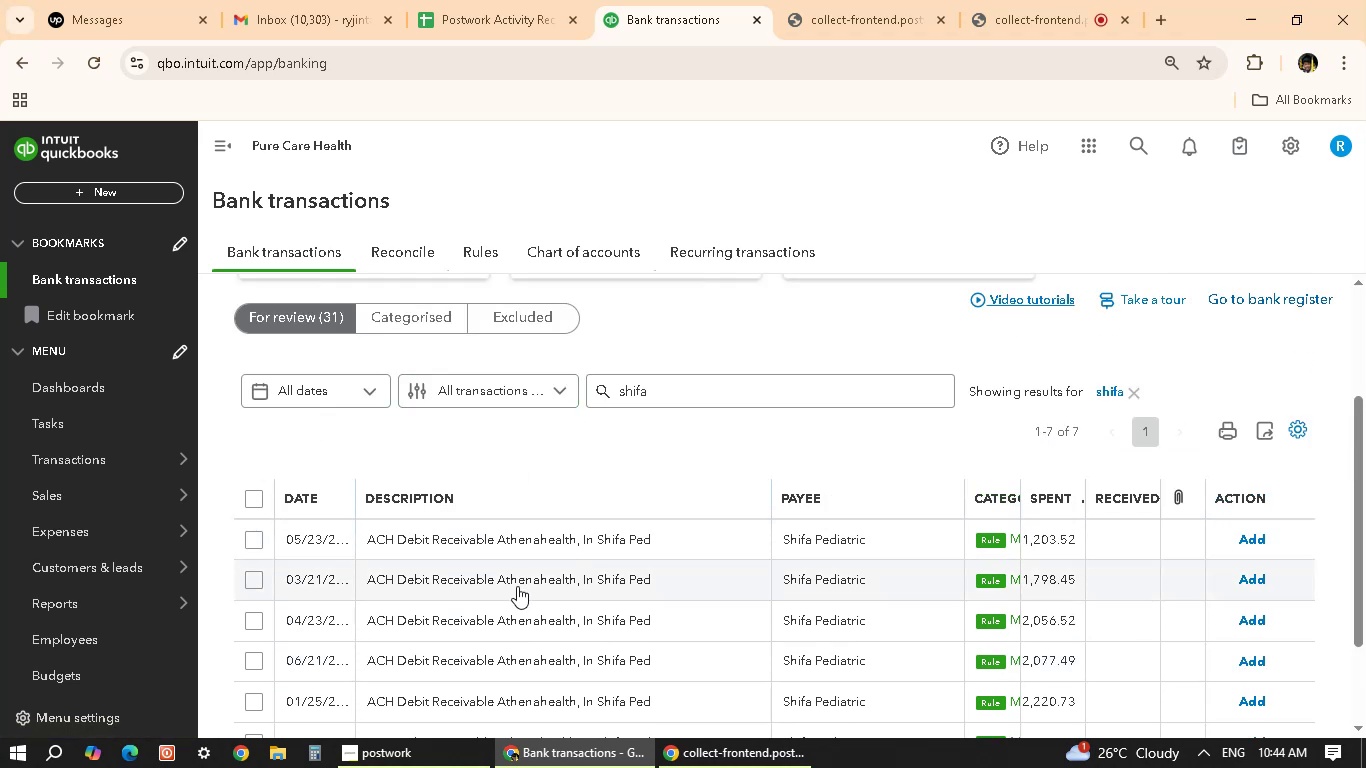 
left_click([539, 537])
 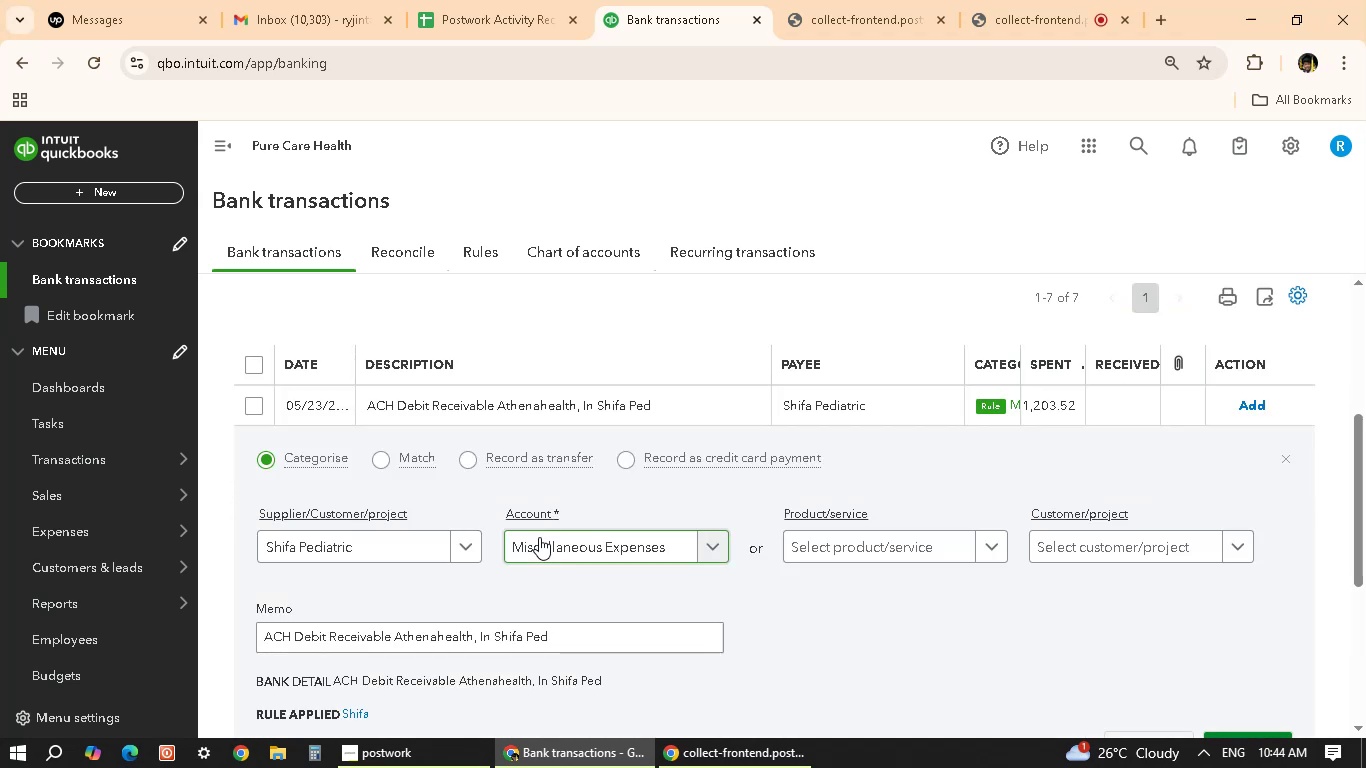 
wait(12.93)
 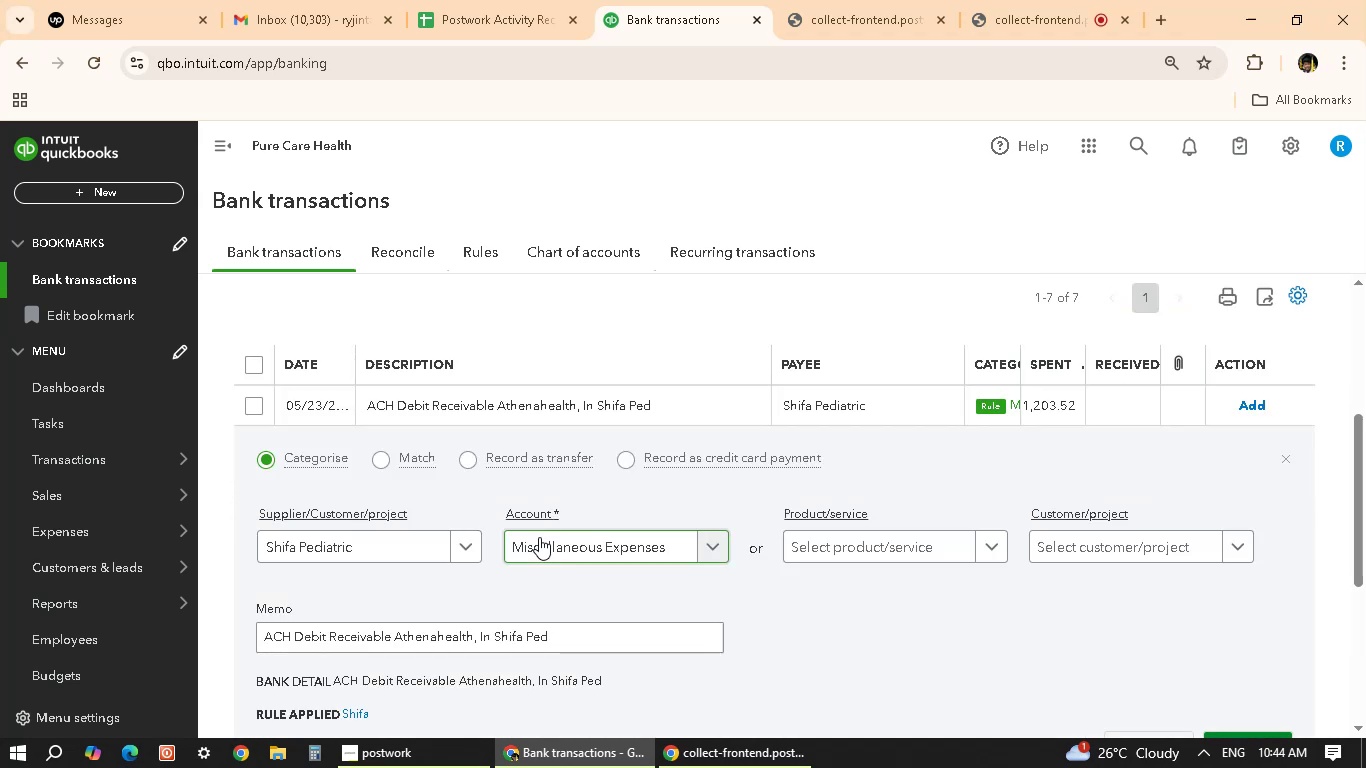 
mouse_move([692, 762])
 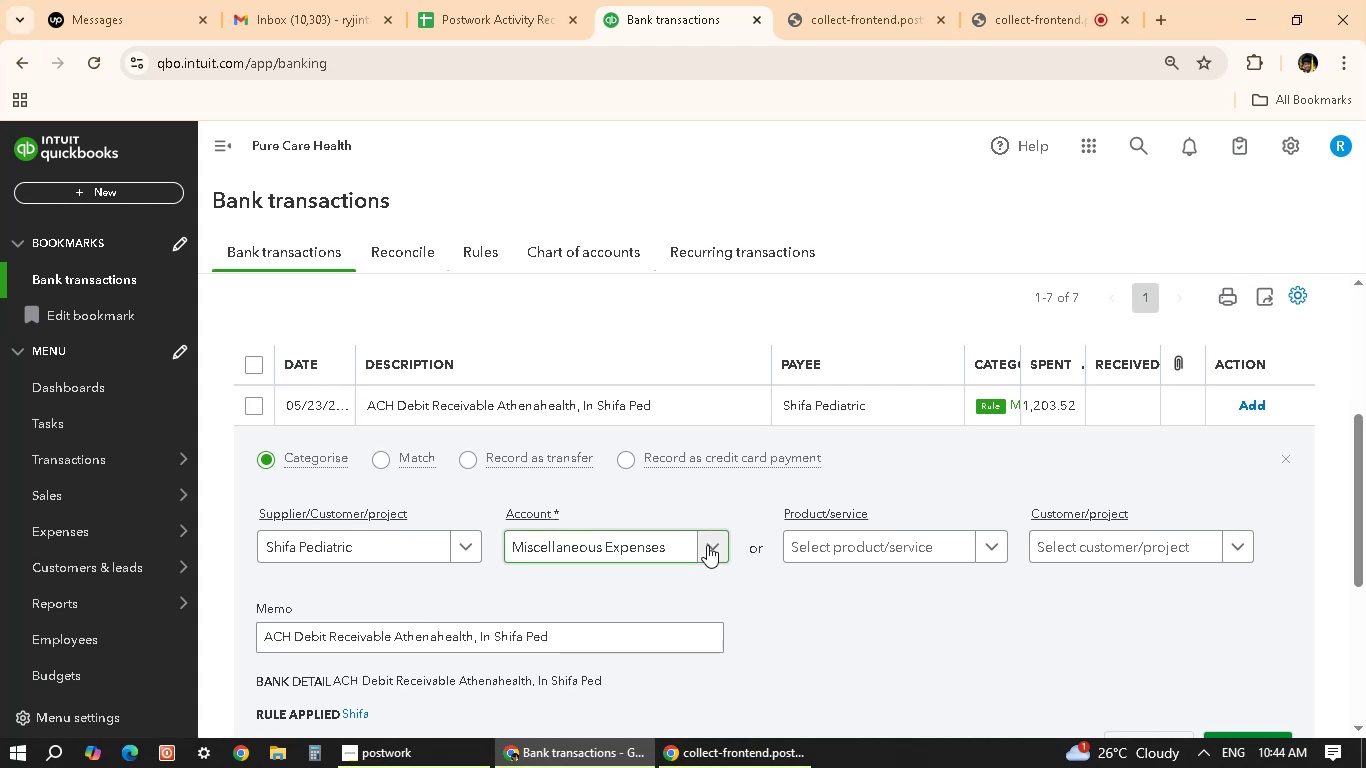 
wait(13.04)
 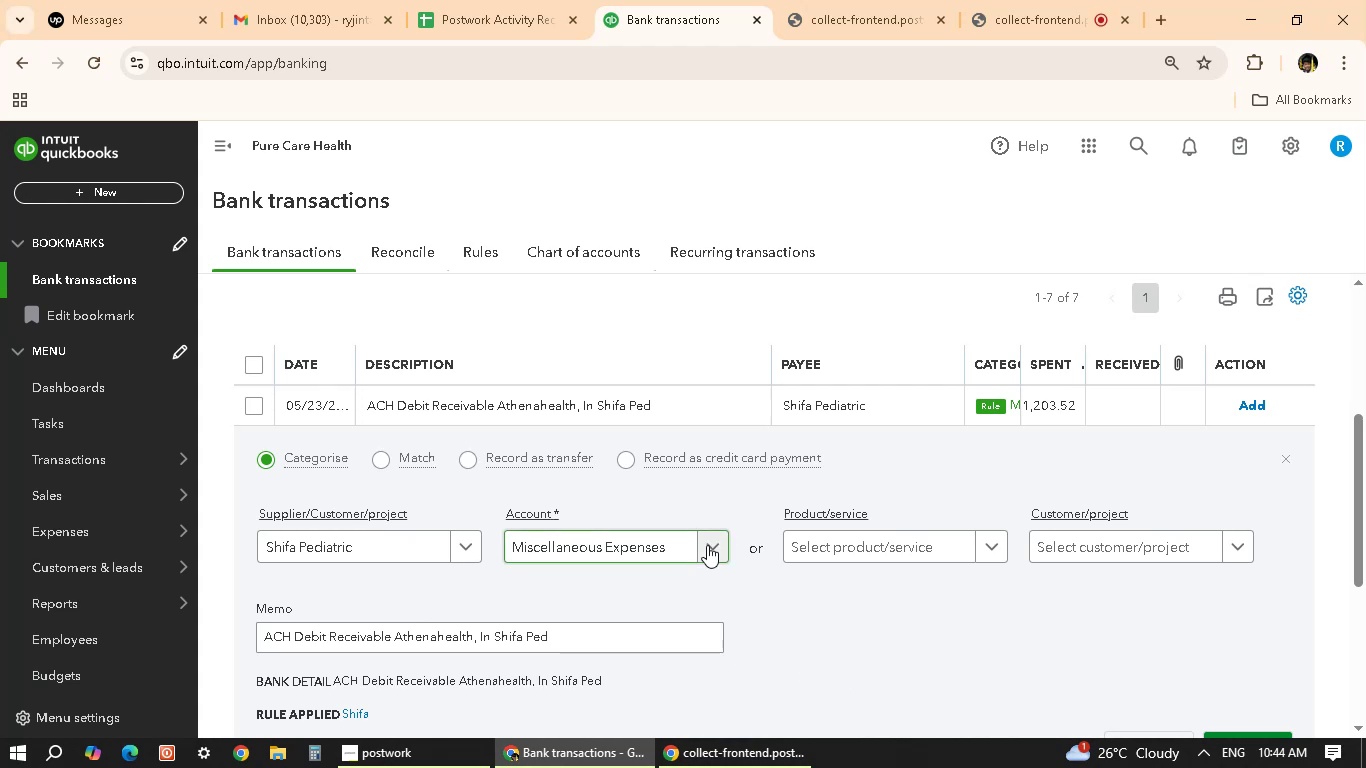 
scroll: coordinate [460, 581], scroll_direction: down, amount: 3.0
 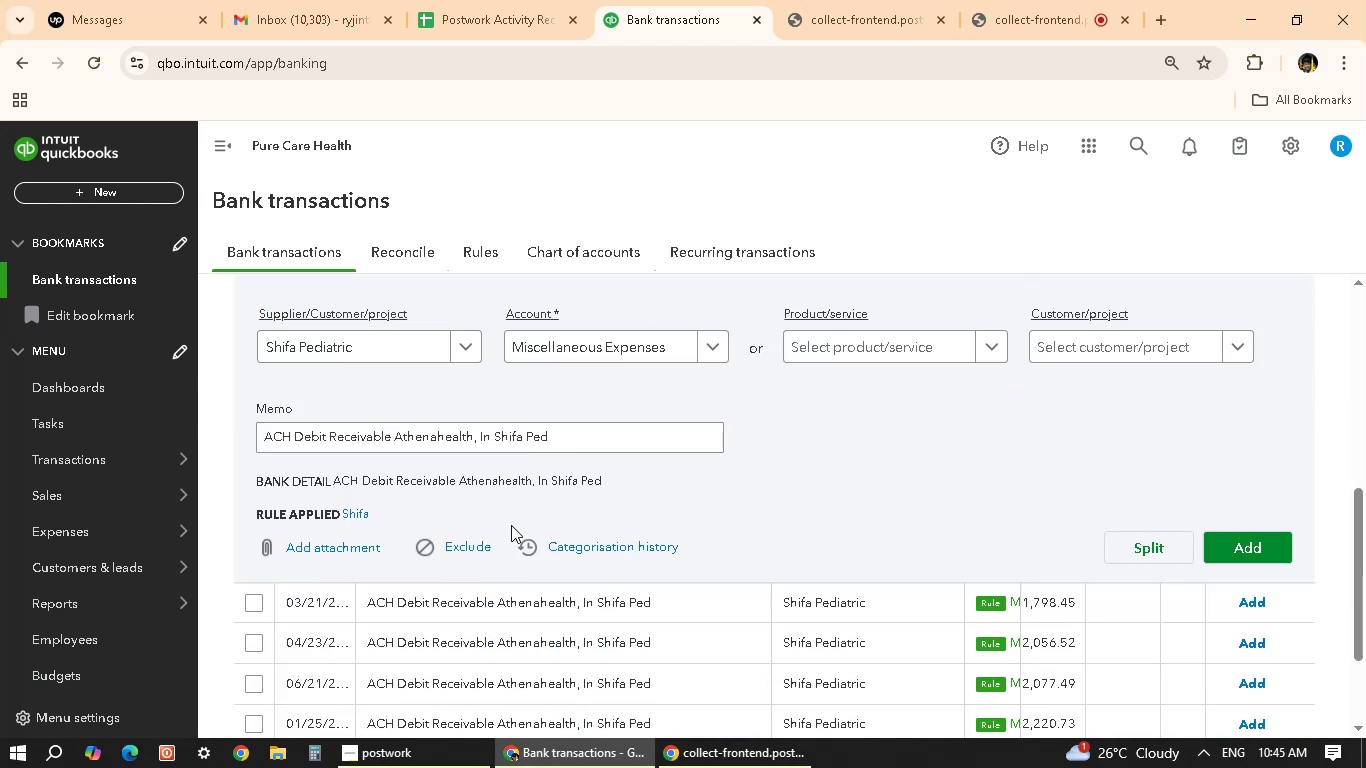 
wait(9.6)
 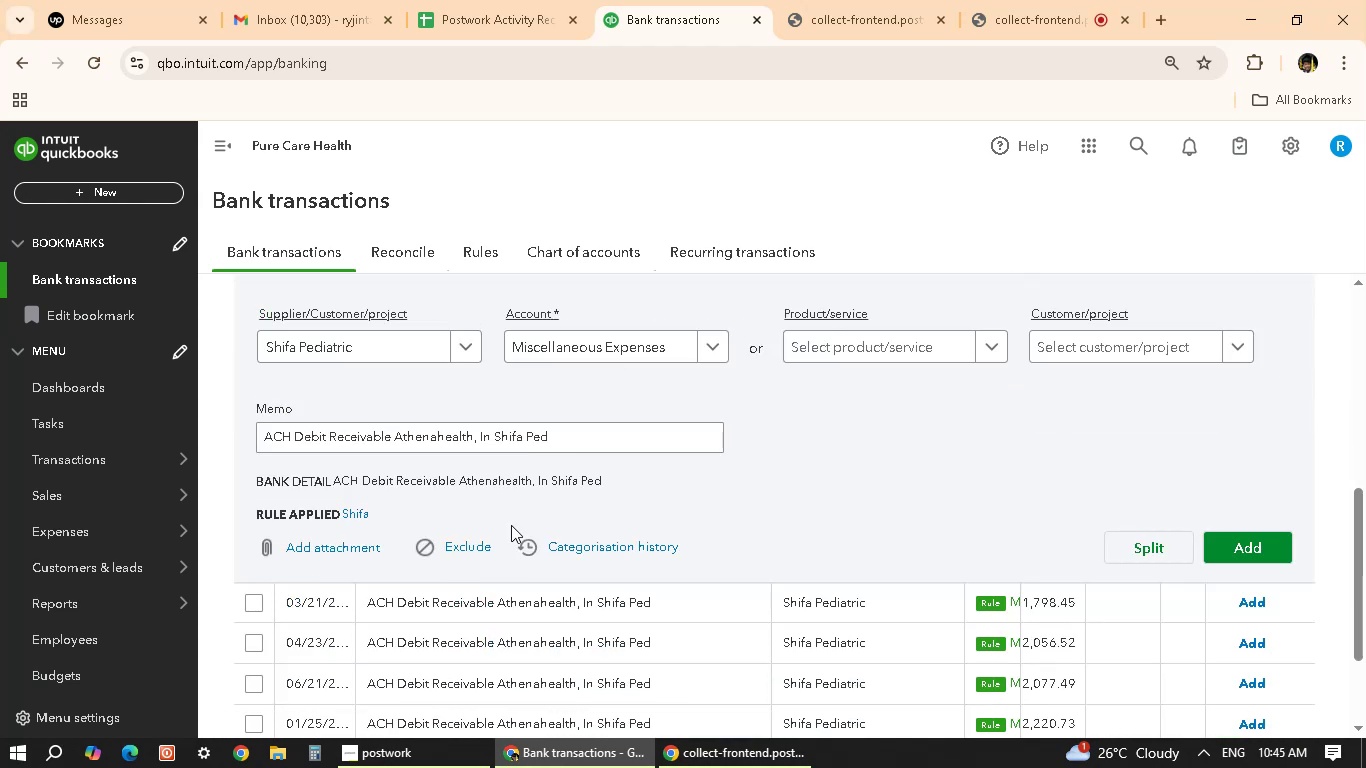 
scroll: coordinate [826, 609], scroll_direction: down, amount: 1.0
 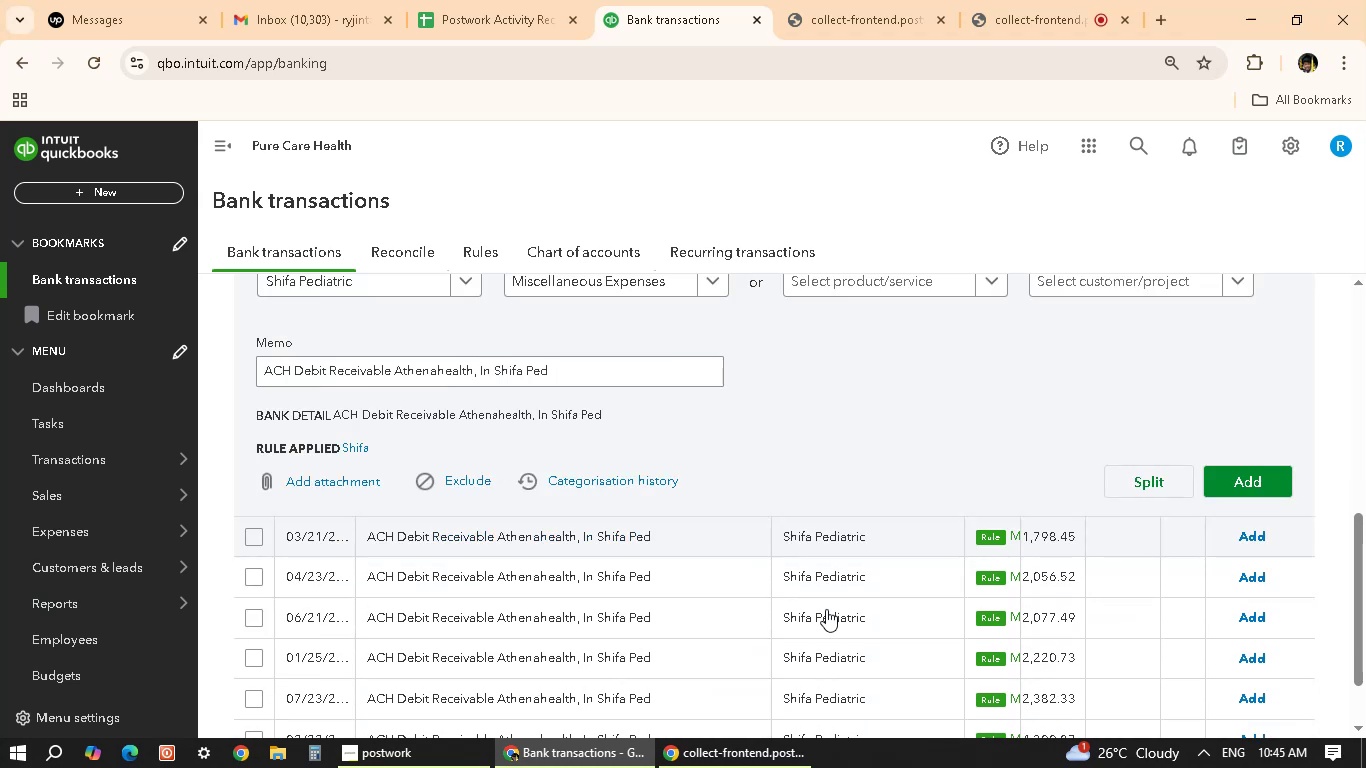 
scroll: coordinate [826, 609], scroll_direction: up, amount: 1.0
 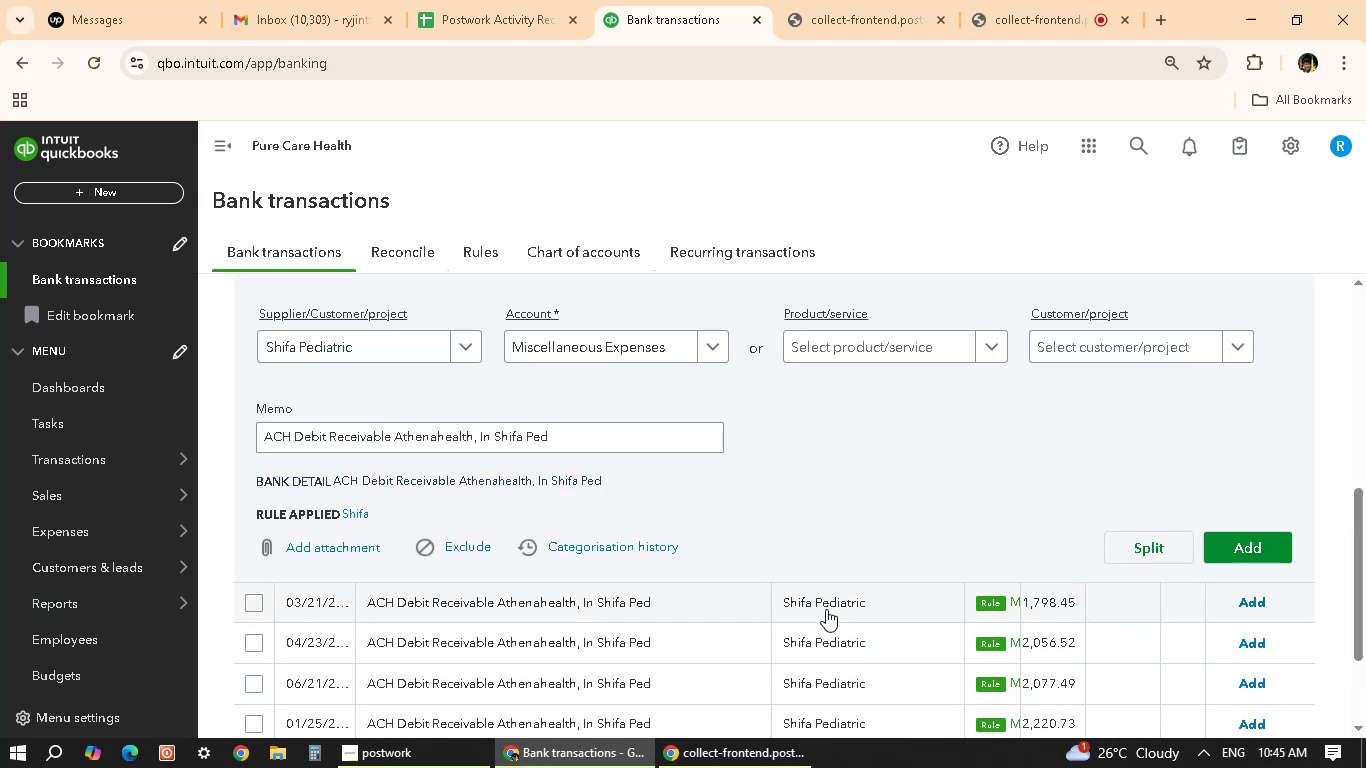 
scroll: coordinate [826, 609], scroll_direction: down, amount: 1.0
 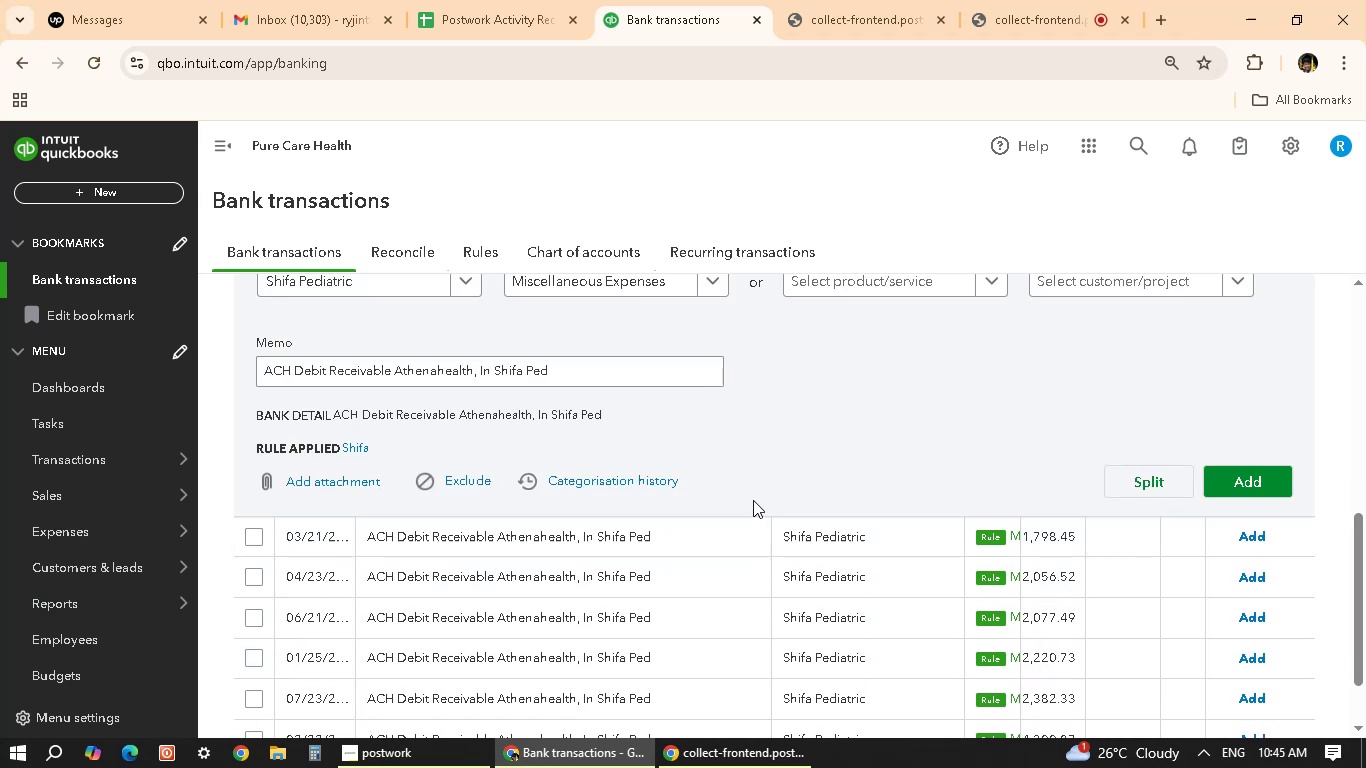 
wait(6.47)
 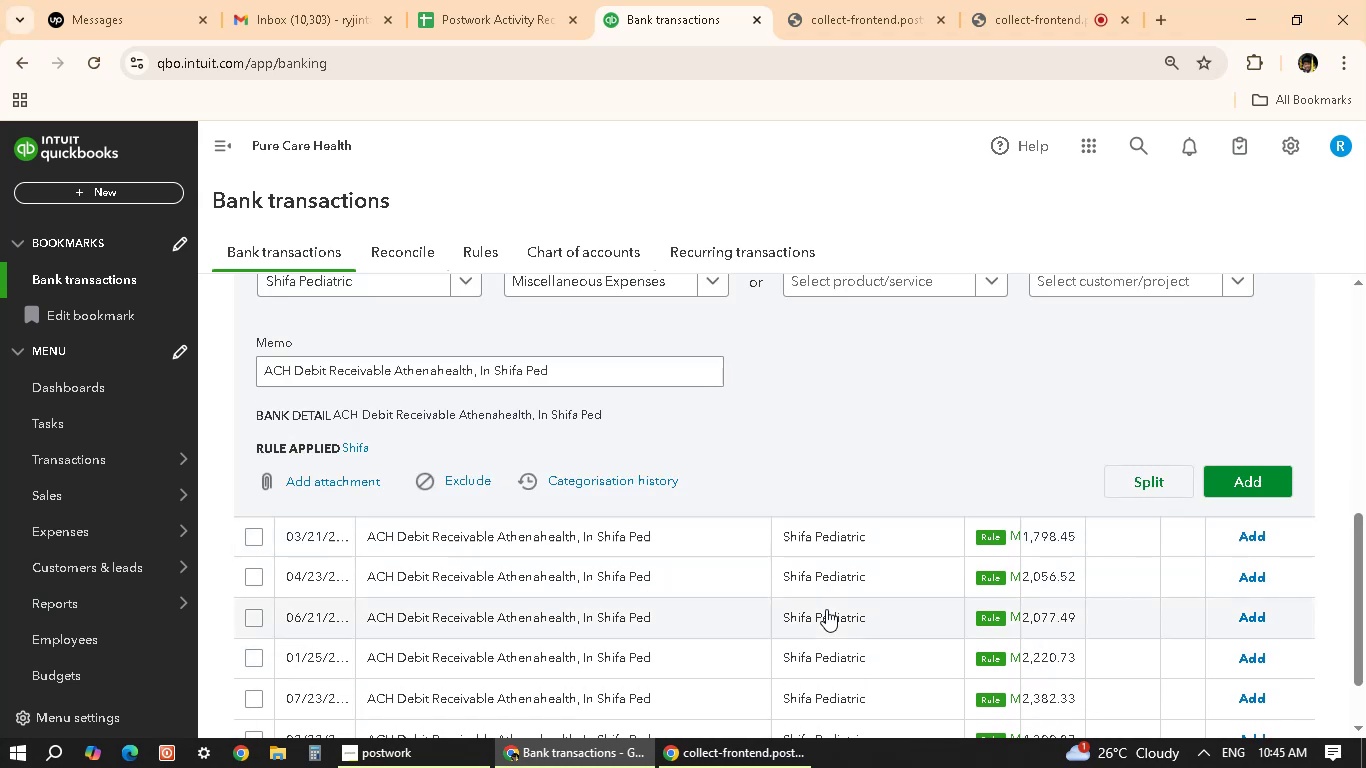 
scroll: coordinate [737, 526], scroll_direction: up, amount: 2.0
 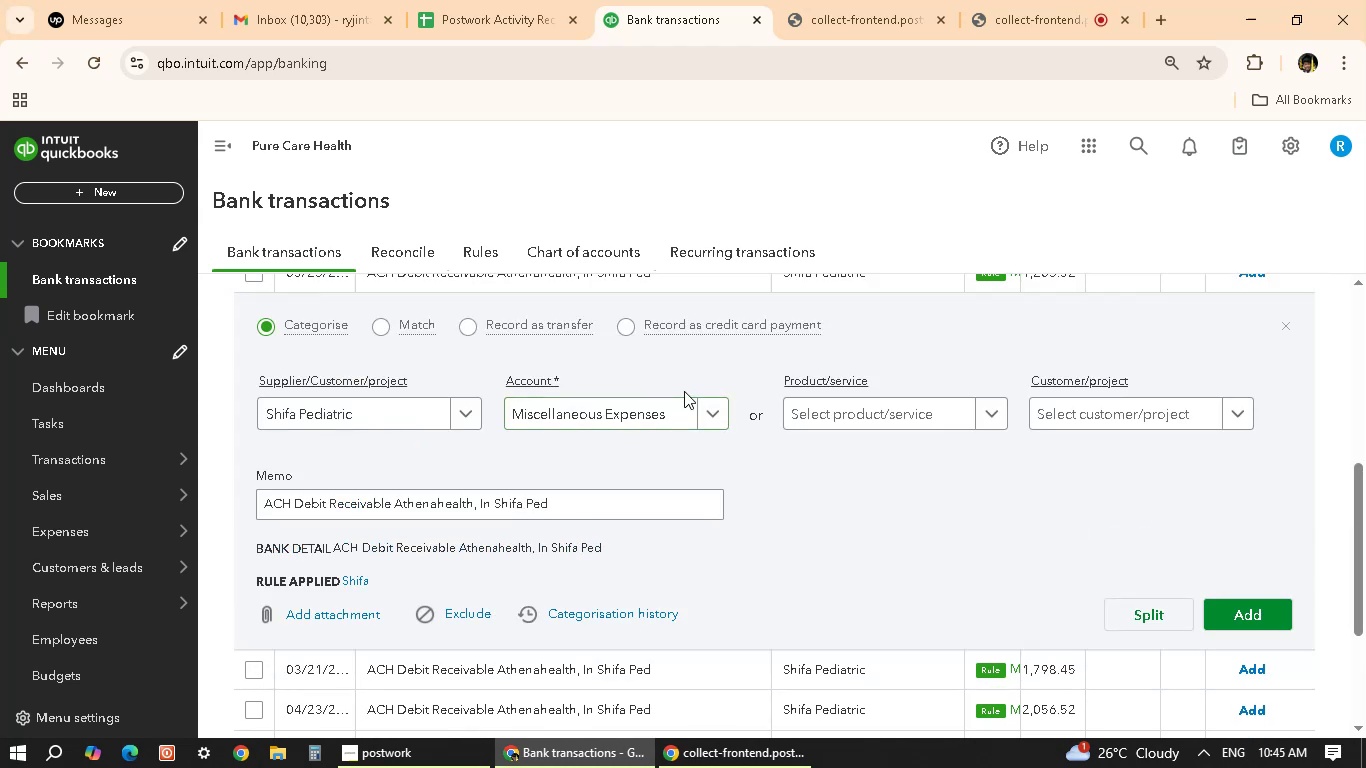 
left_click([700, 406])
 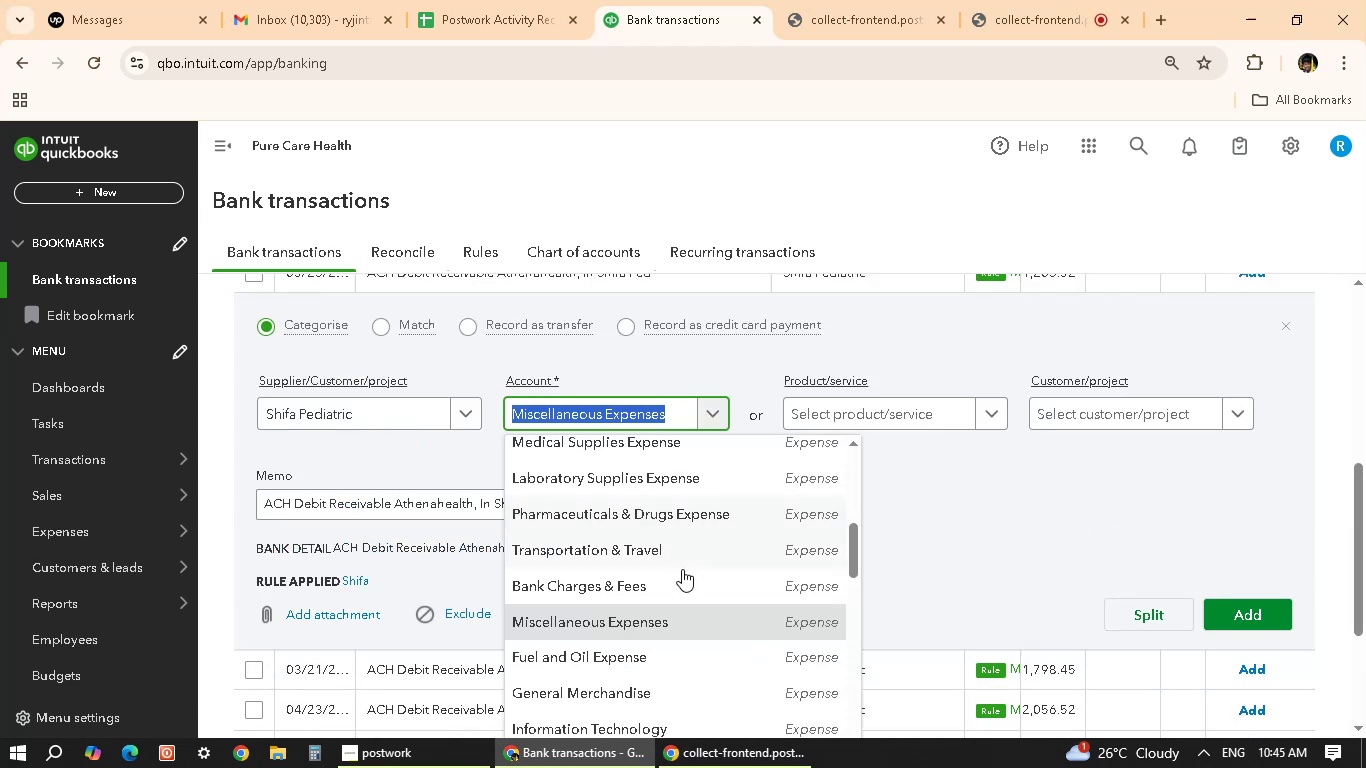 
scroll: coordinate [686, 606], scroll_direction: up, amount: 3.0
 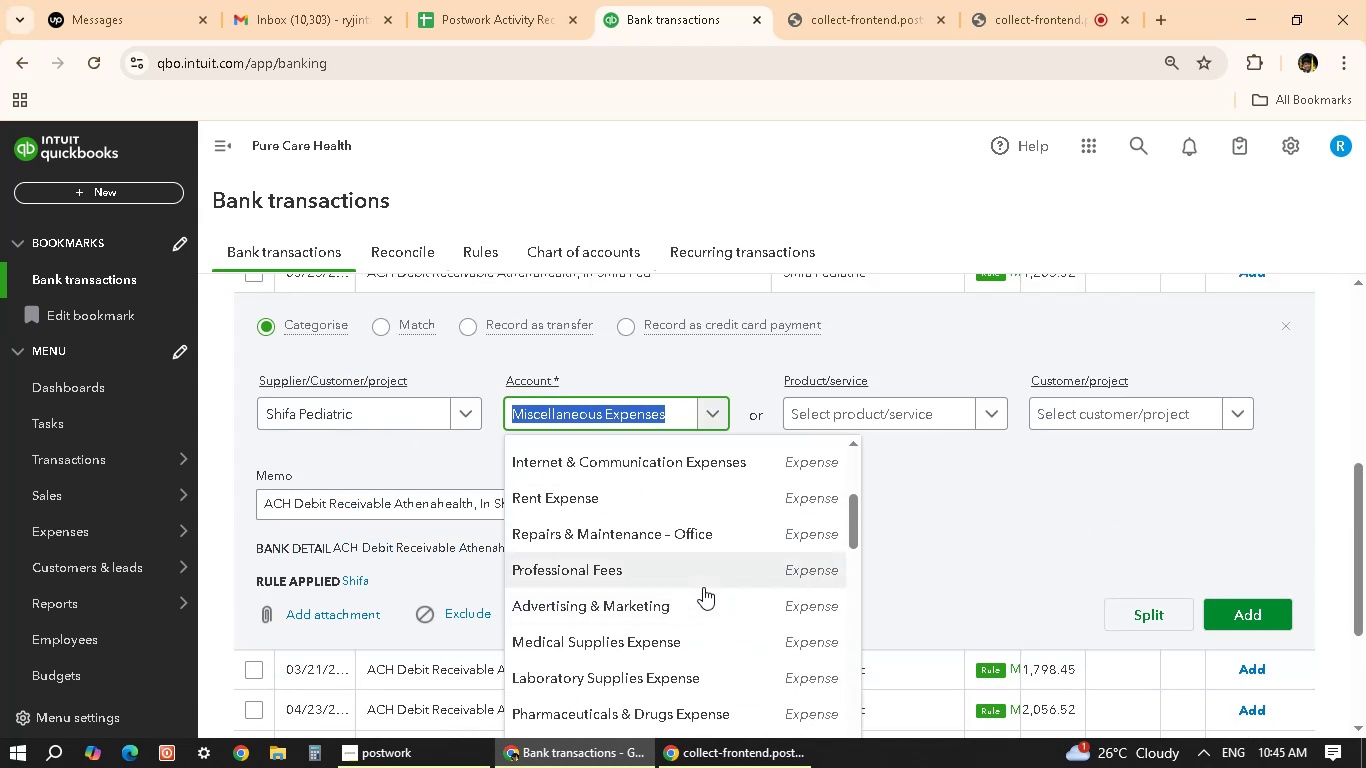 
scroll: coordinate [704, 585], scroll_direction: down, amount: 5.0
 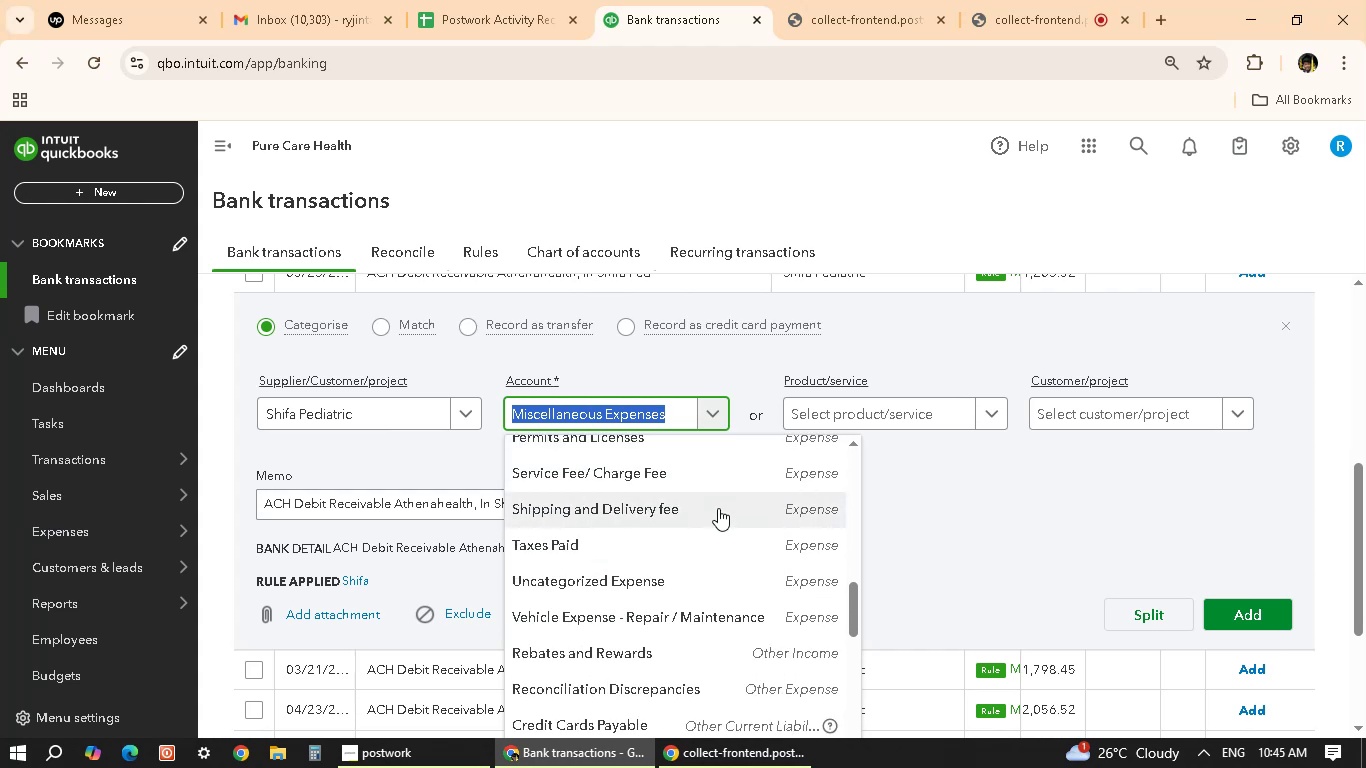 
type(asset)
 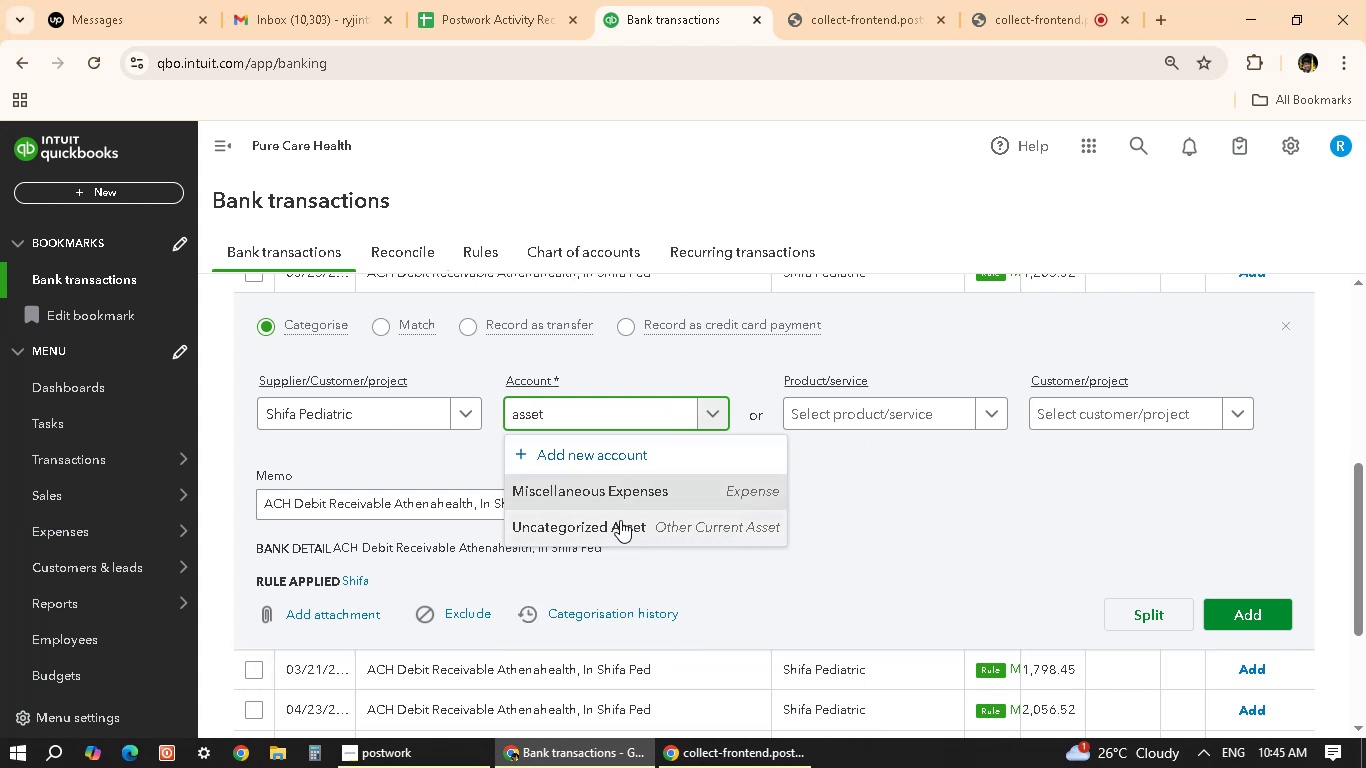 
left_click([620, 520])
 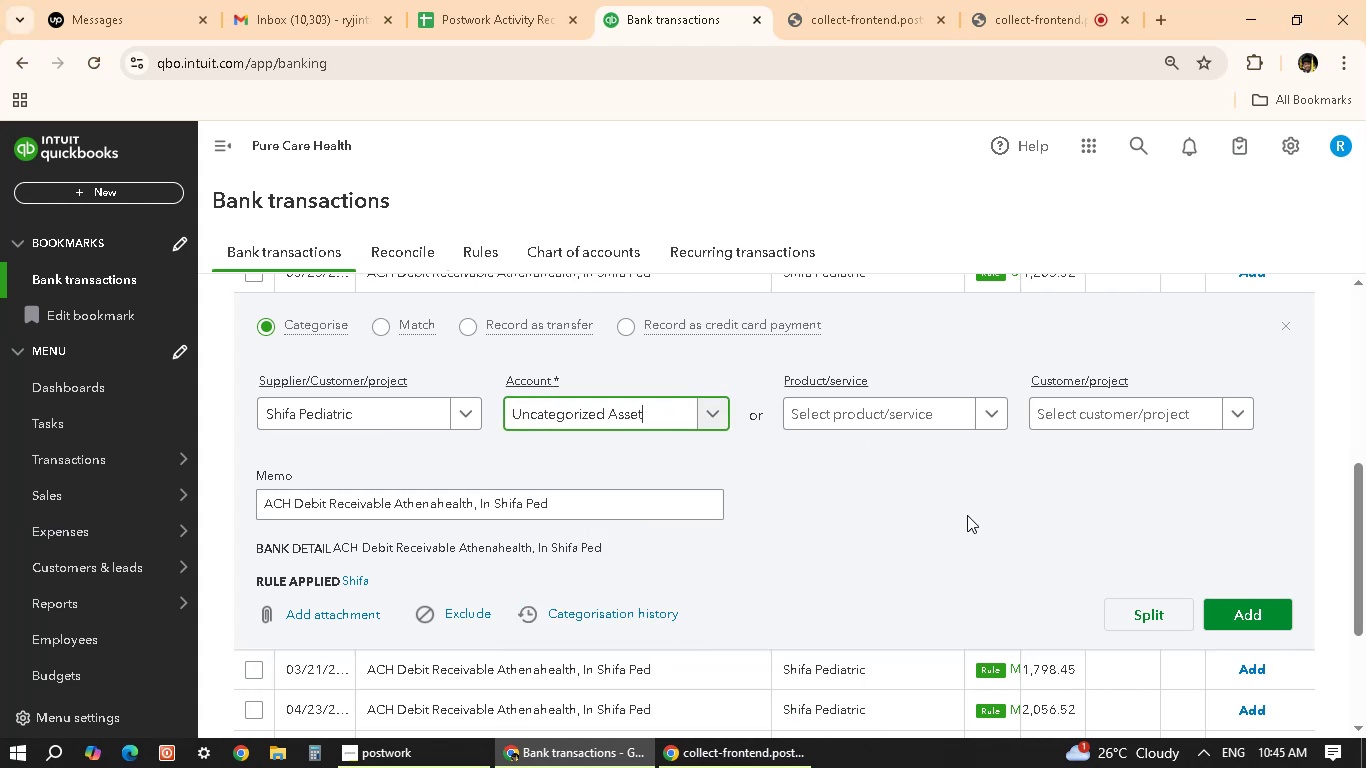 
scroll: coordinate [940, 553], scroll_direction: down, amount: 4.0
 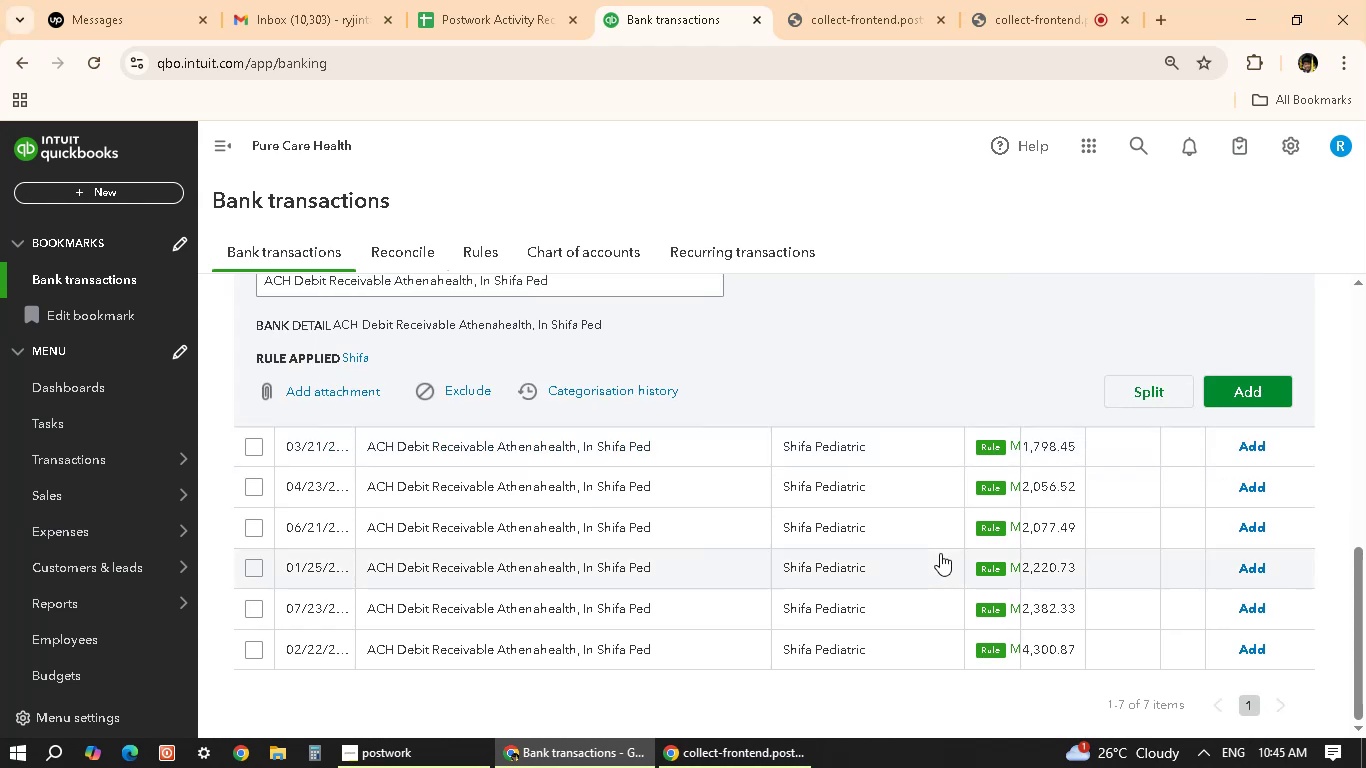 
wait(9.84)
 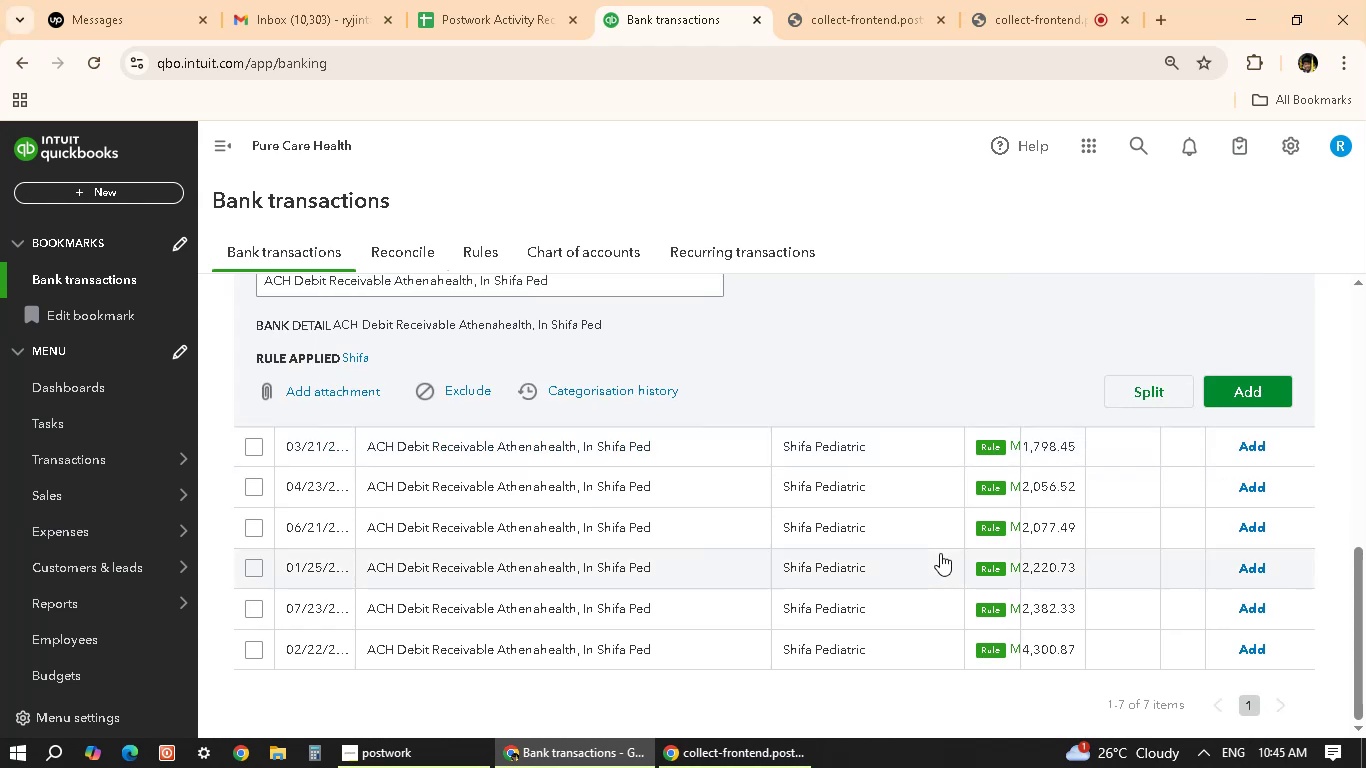 
scroll: coordinate [950, 574], scroll_direction: up, amount: 1.0
 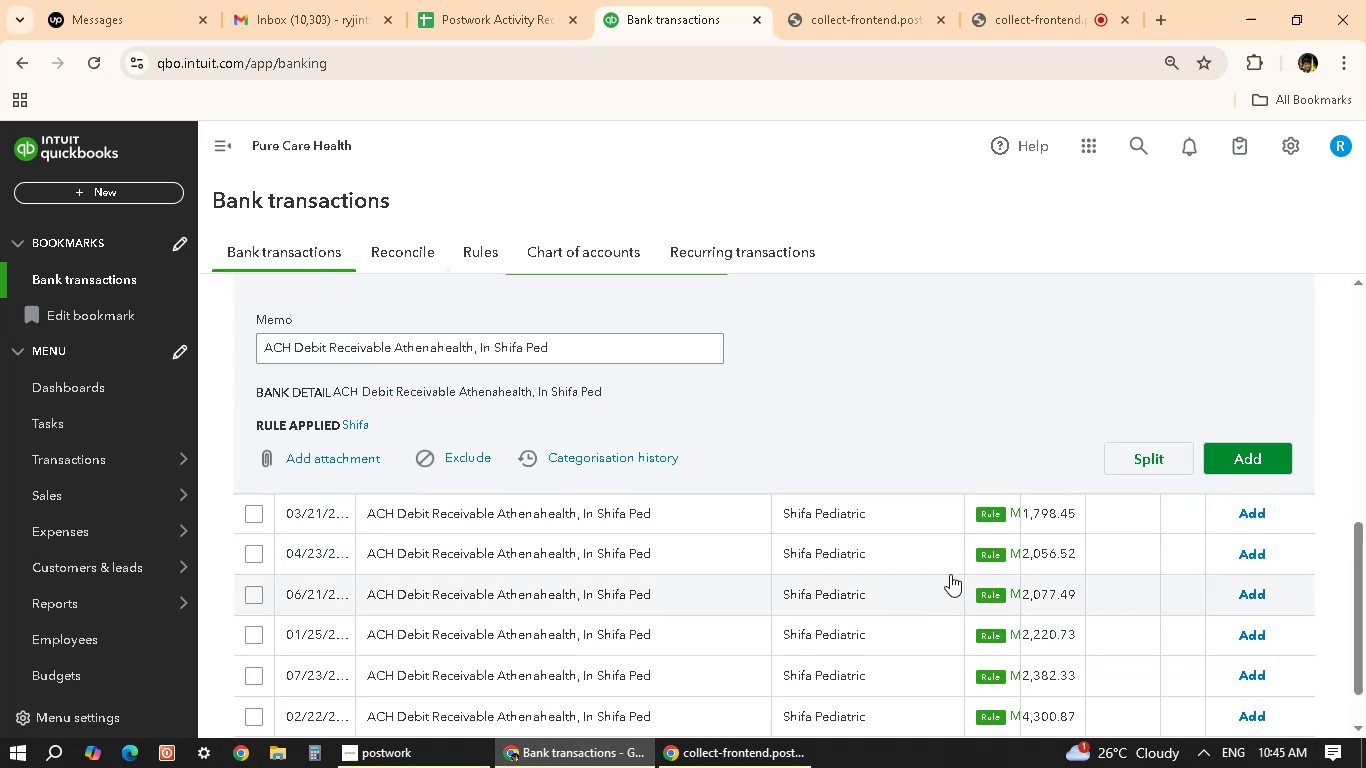 
scroll: coordinate [963, 569], scroll_direction: down, amount: 2.0
 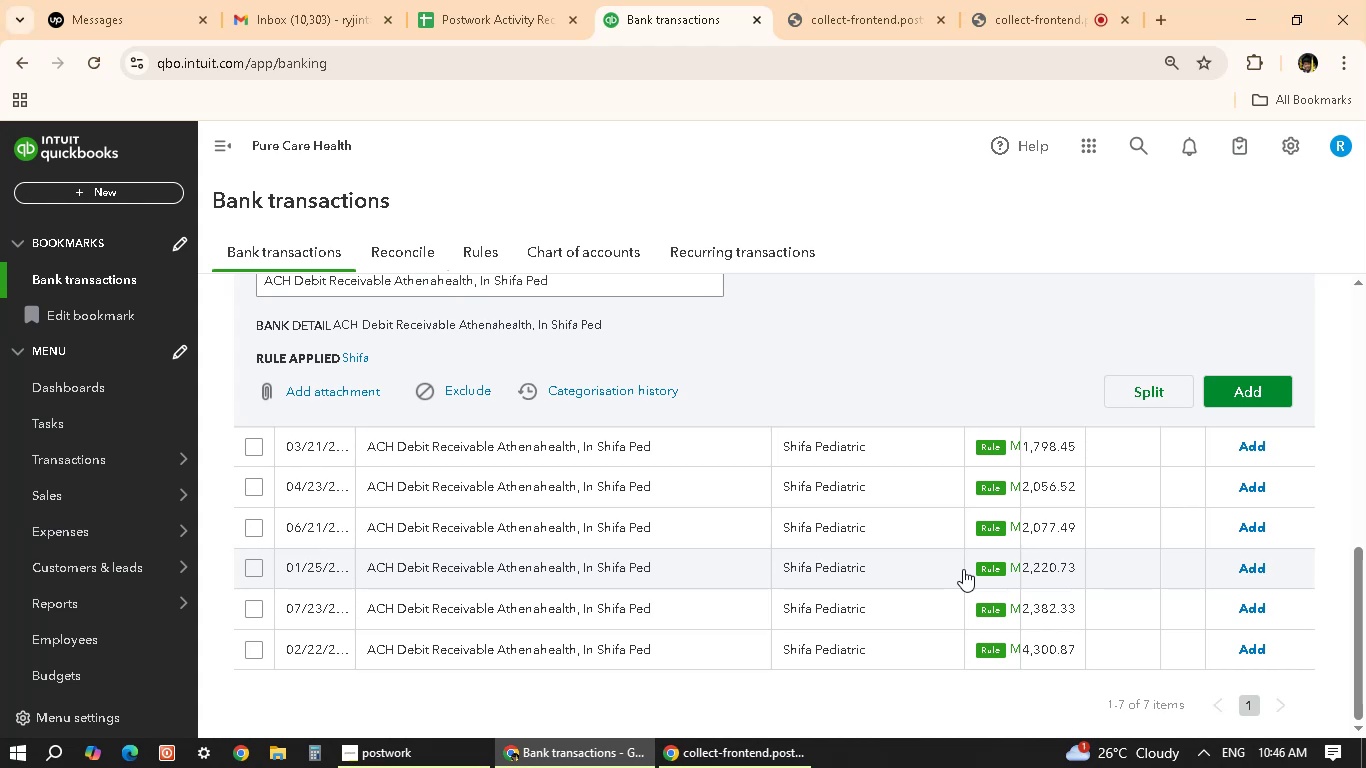 
wait(17.18)
 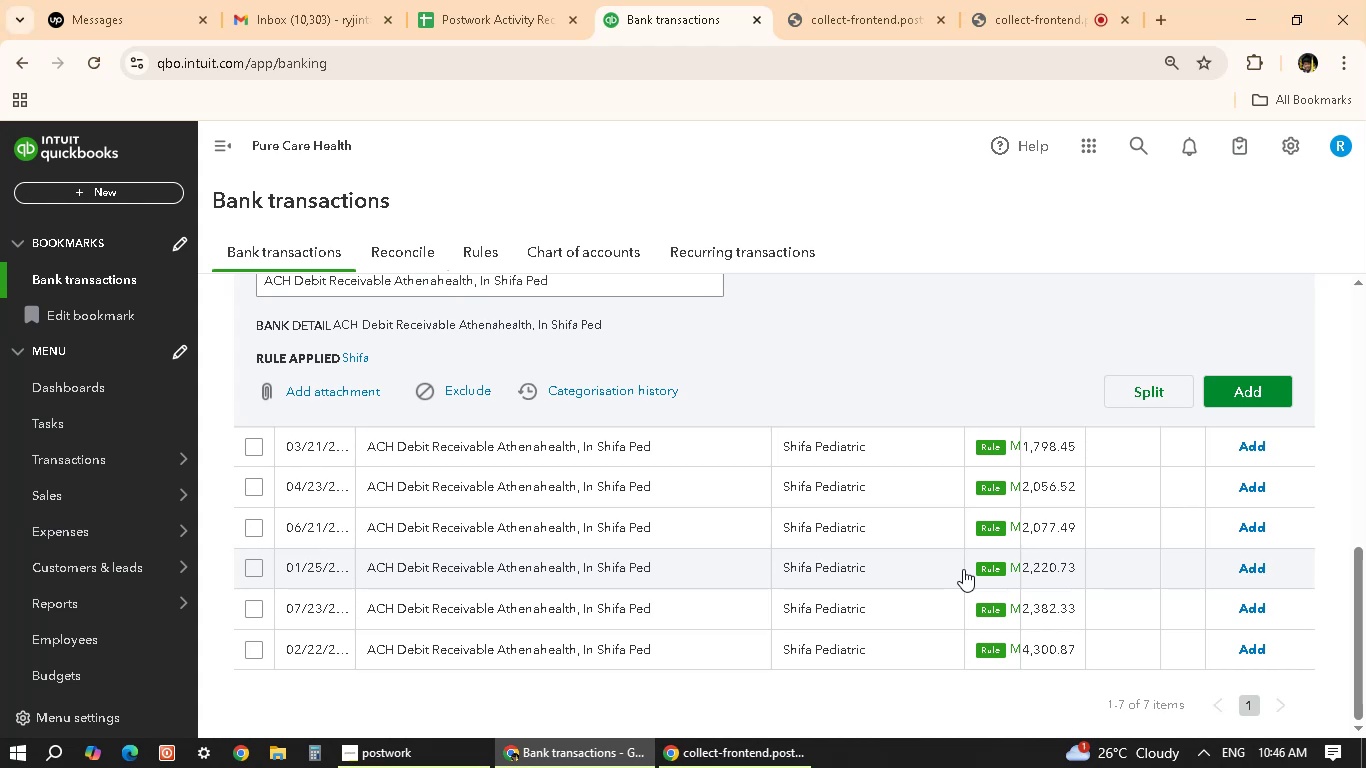 
scroll: coordinate [894, 585], scroll_direction: down, amount: 2.0
 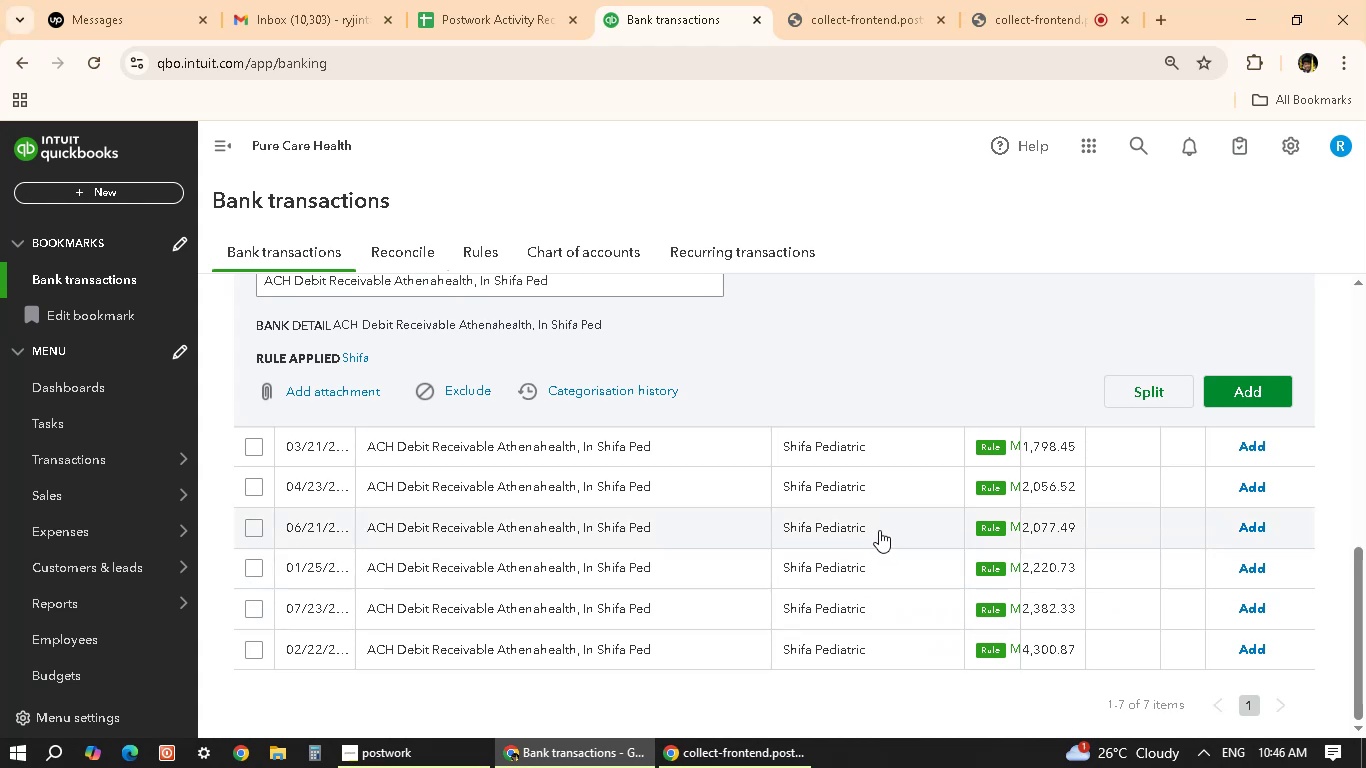 
wait(9.09)
 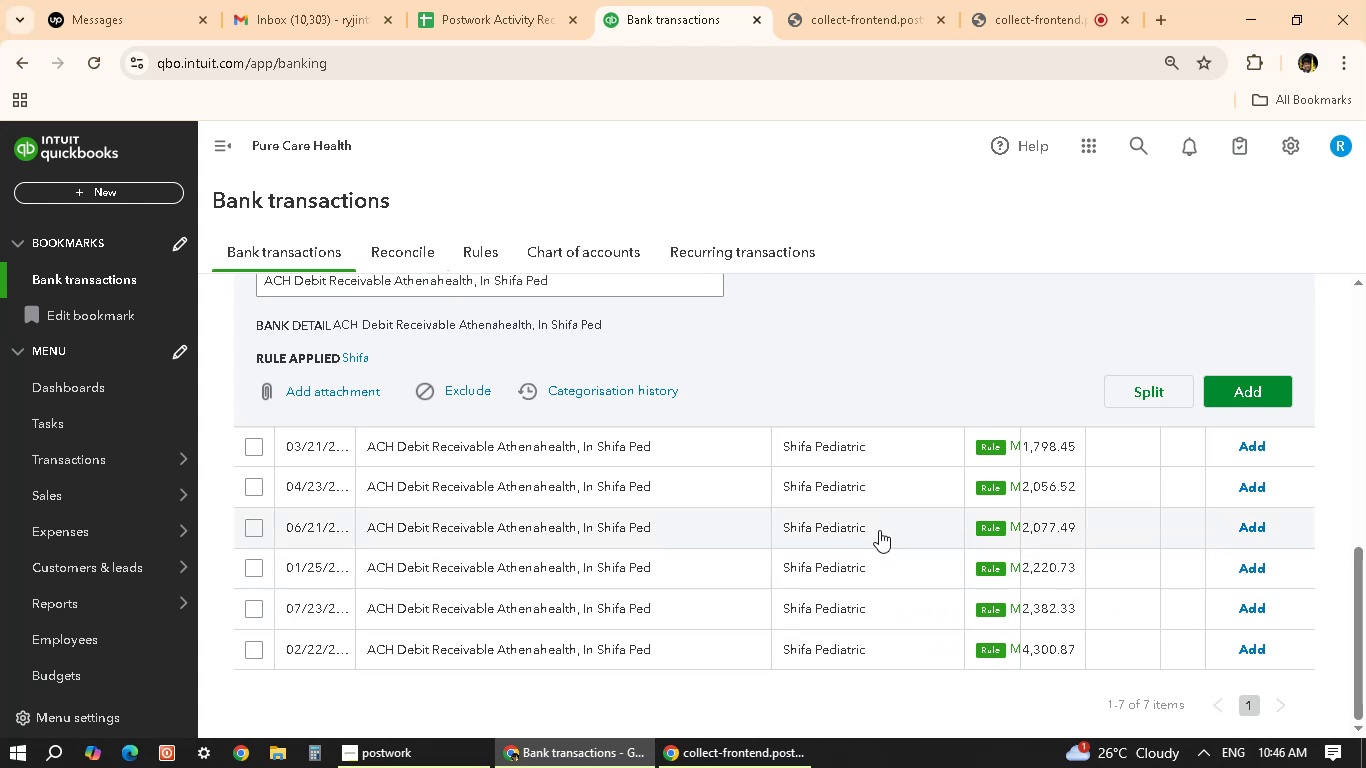 
scroll: coordinate [772, 546], scroll_direction: up, amount: 2.0
 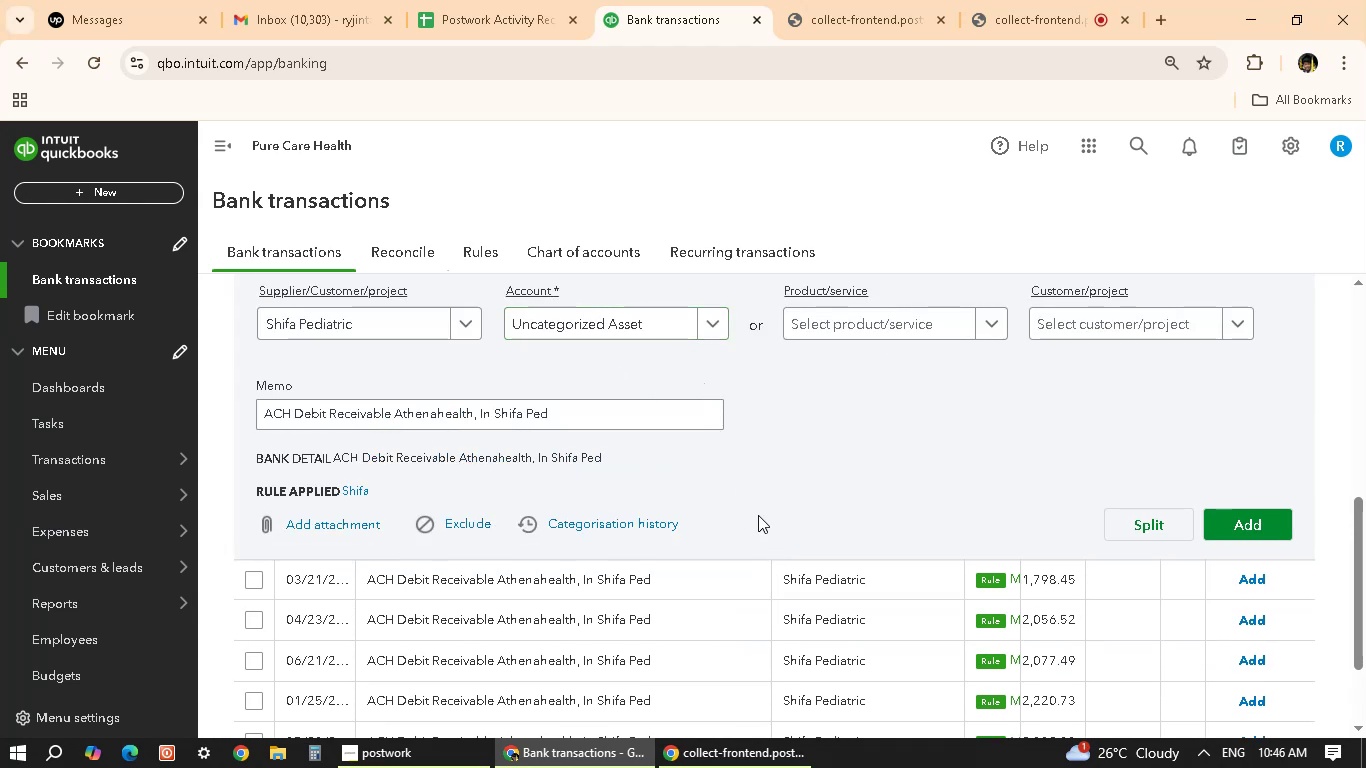 
scroll: coordinate [743, 516], scroll_direction: down, amount: 1.0
 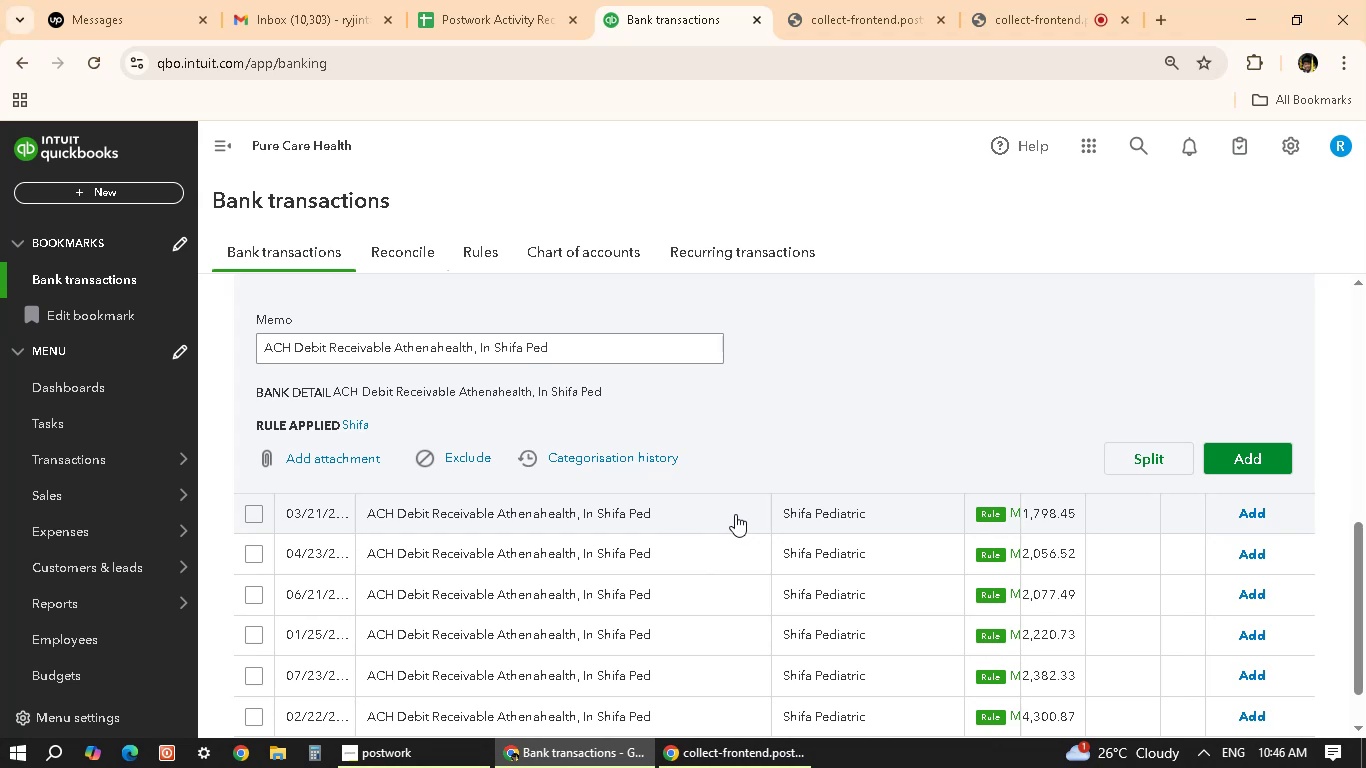 
wait(5.48)
 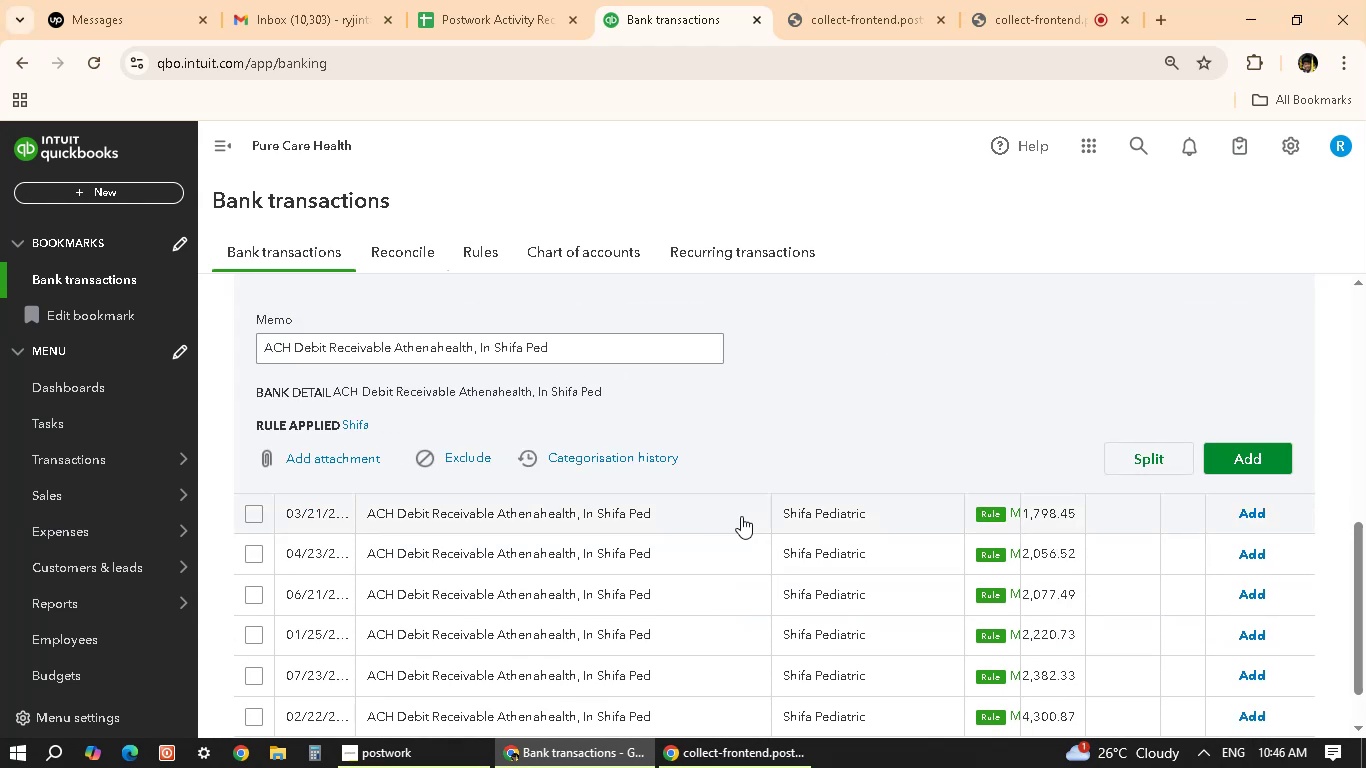 
scroll: coordinate [650, 480], scroll_direction: up, amount: 1.0
 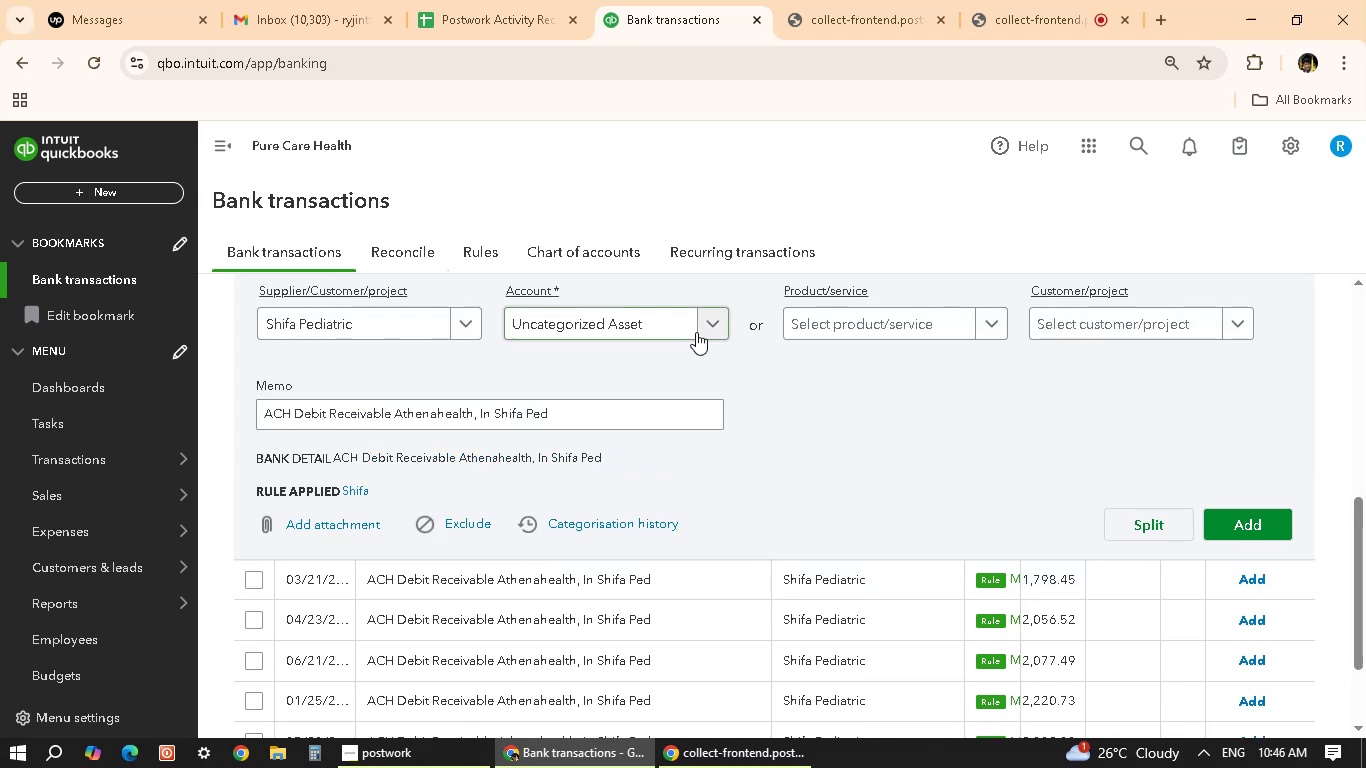 
left_click([642, 319])
 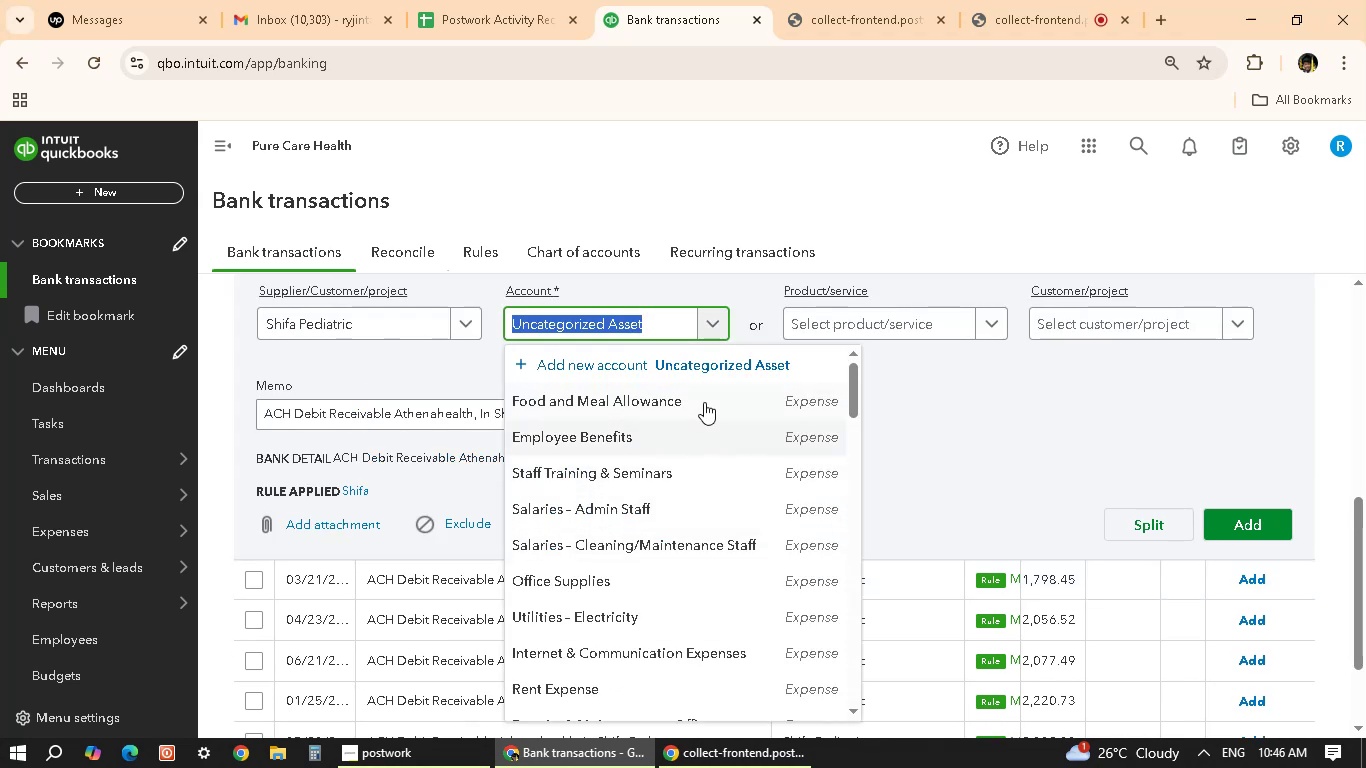 
scroll: coordinate [650, 535], scroll_direction: down, amount: 8.0
 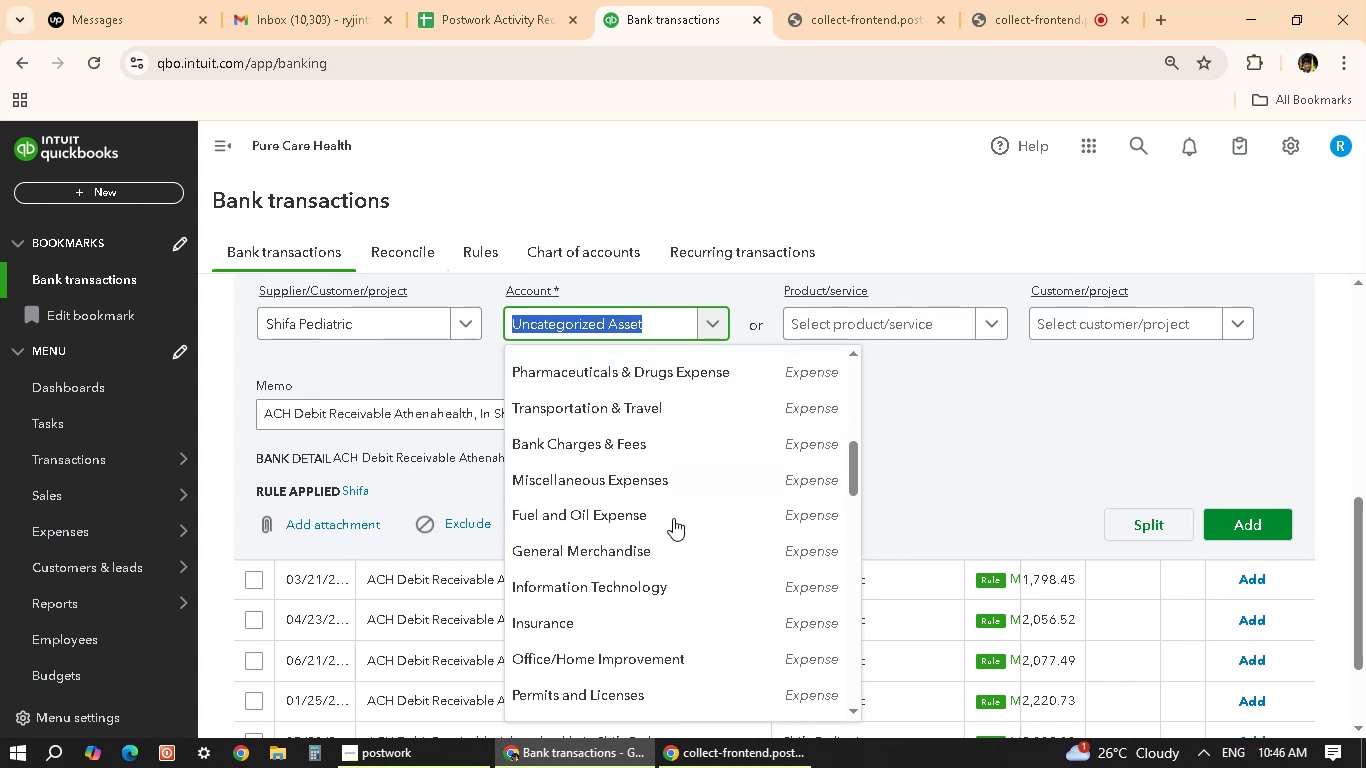 
scroll: coordinate [623, 617], scroll_direction: down, amount: 13.0
 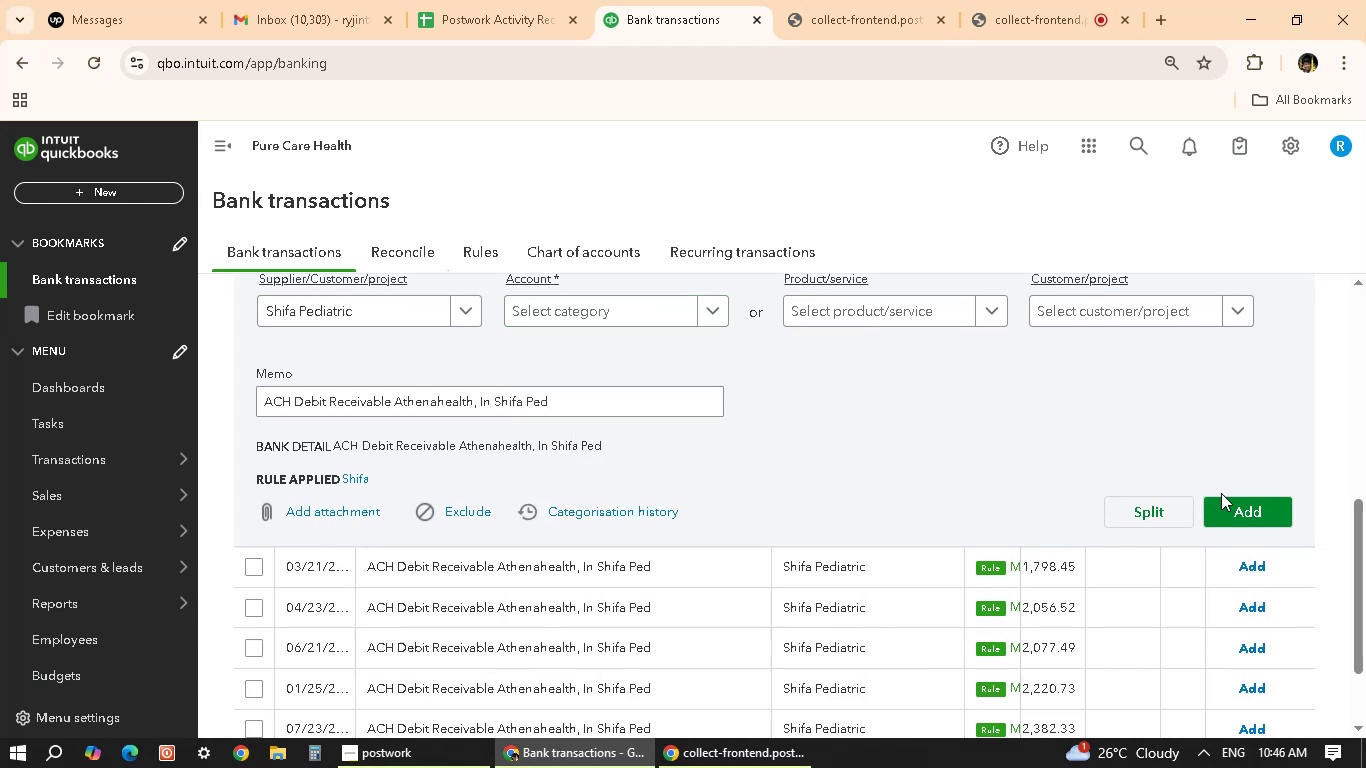 
left_click([1274, 512])
 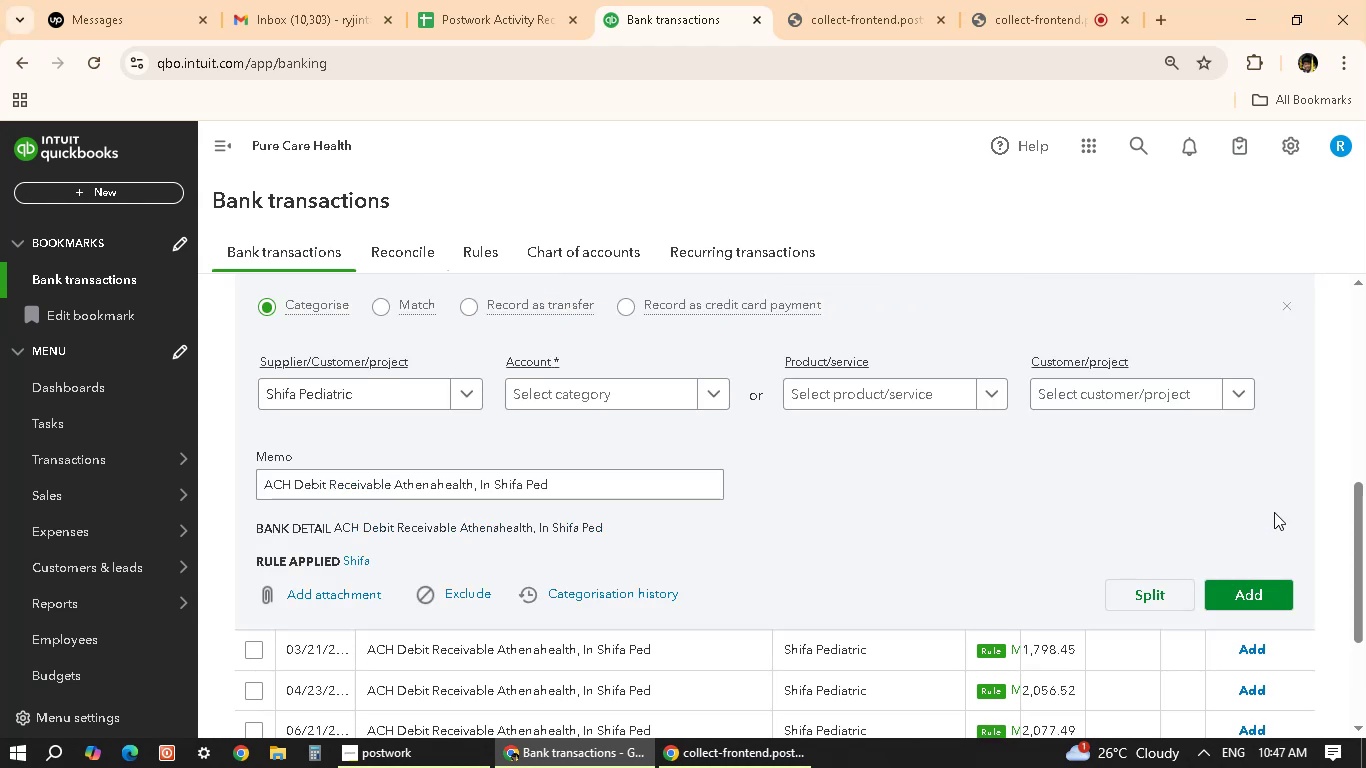 
scroll: coordinate [901, 560], scroll_direction: up, amount: 5.0
 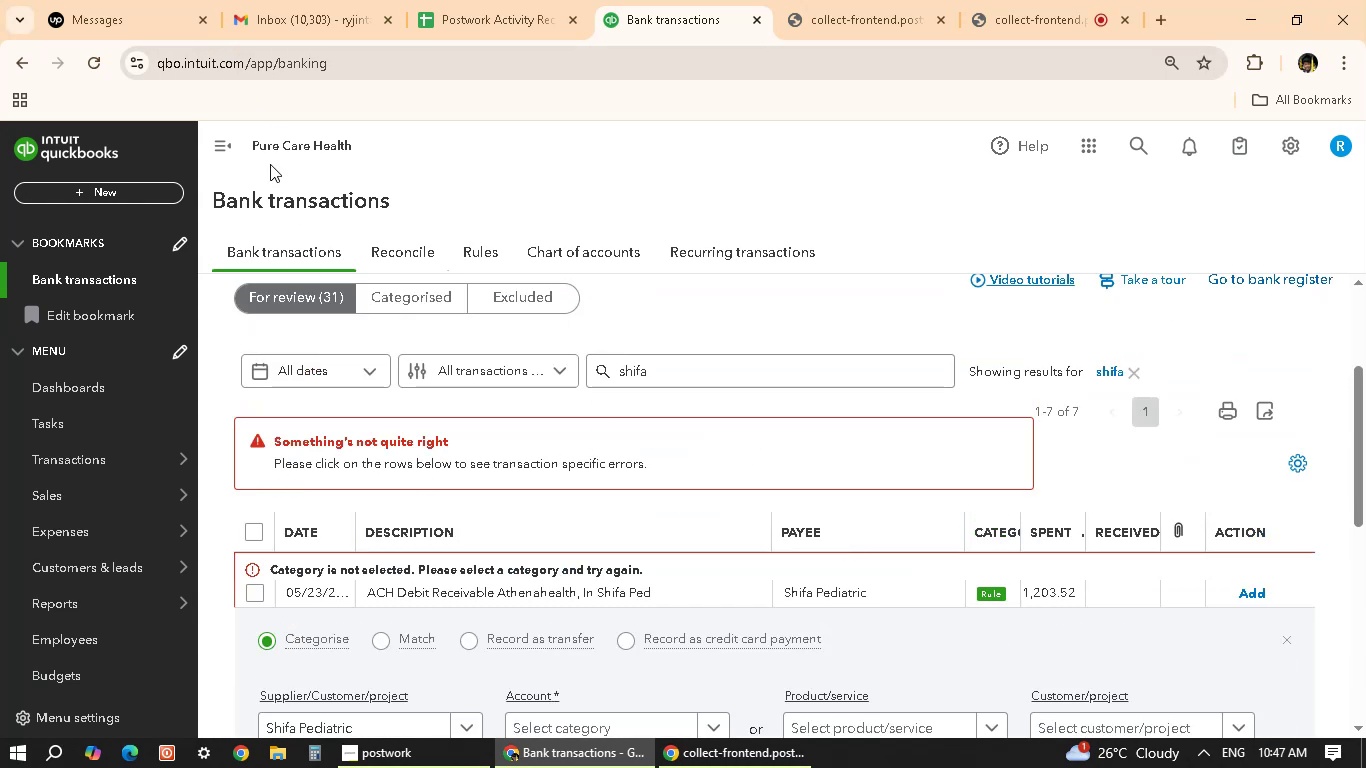 
scroll: coordinate [610, 536], scroll_direction: down, amount: 2.0
 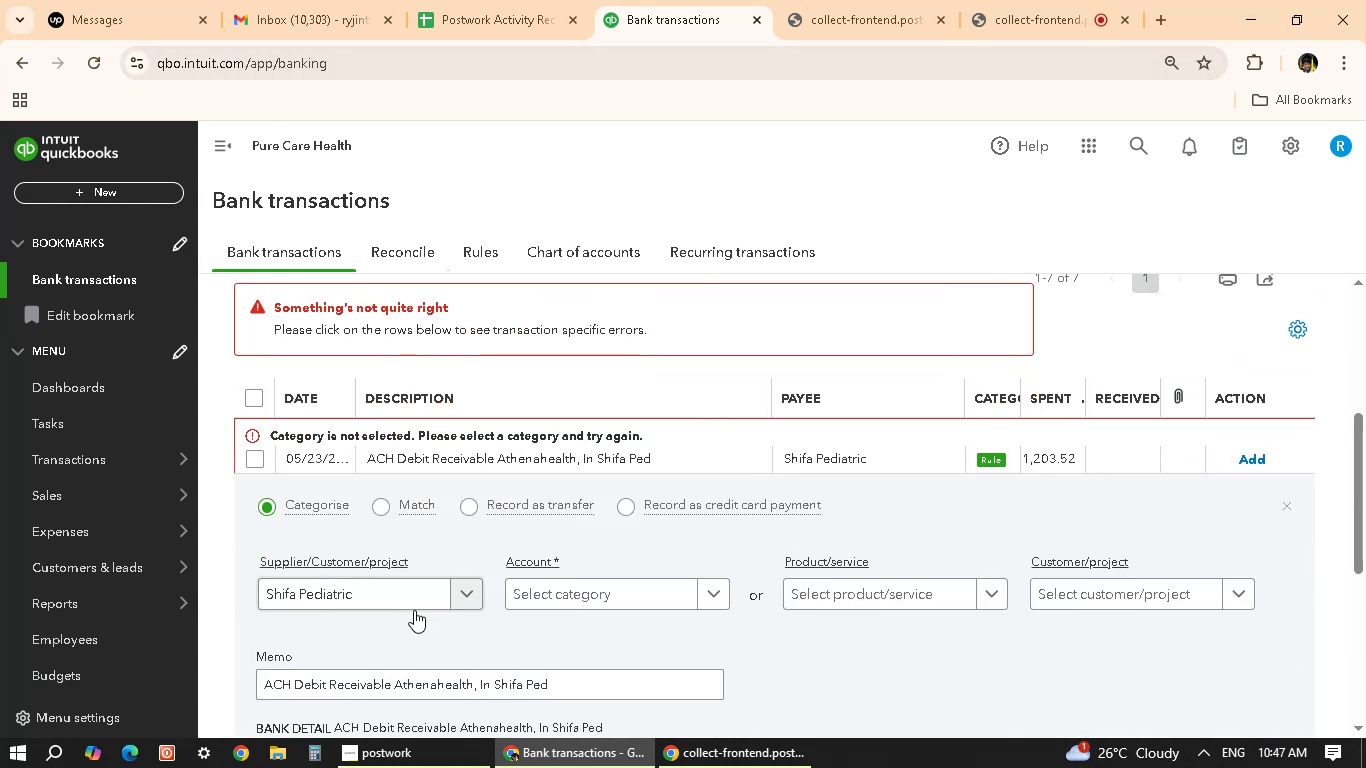 
left_click([645, 598])
 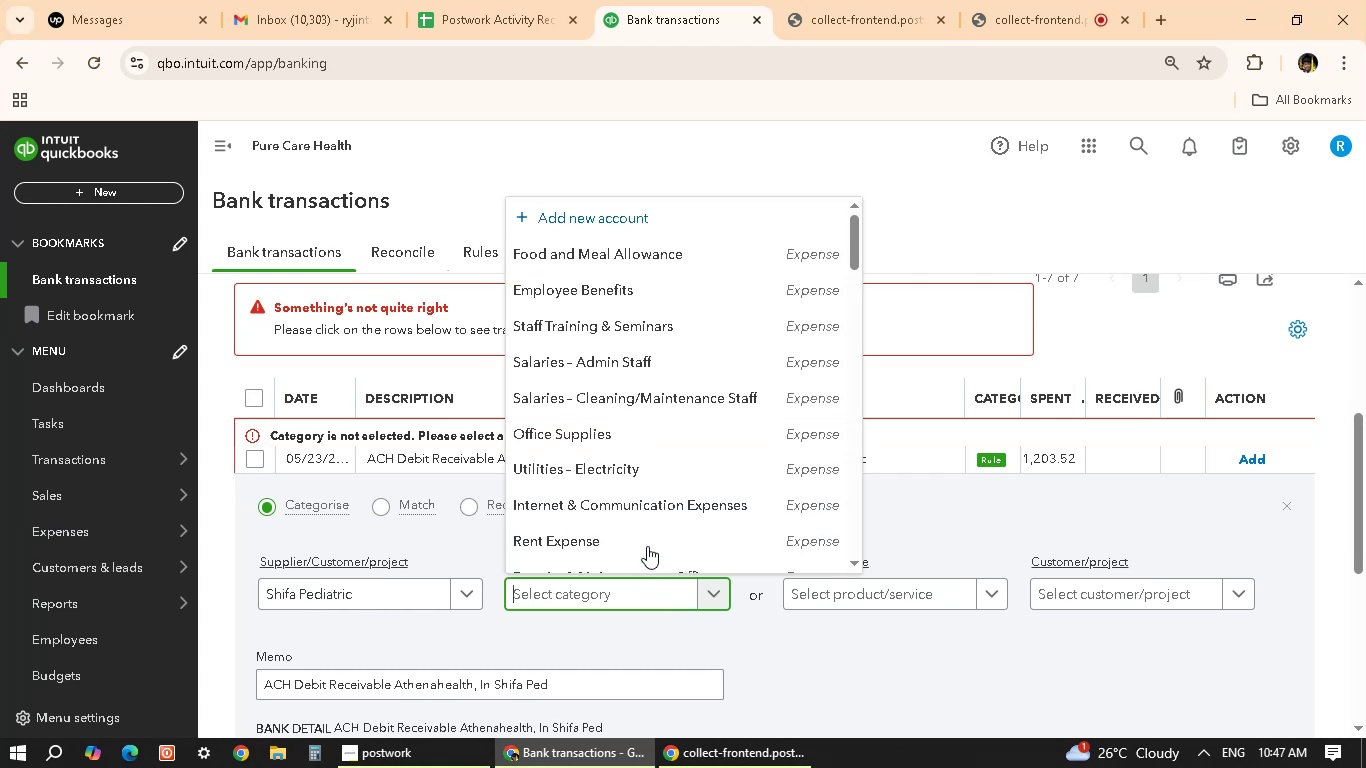 
scroll: coordinate [641, 385], scroll_direction: down, amount: 29.0
 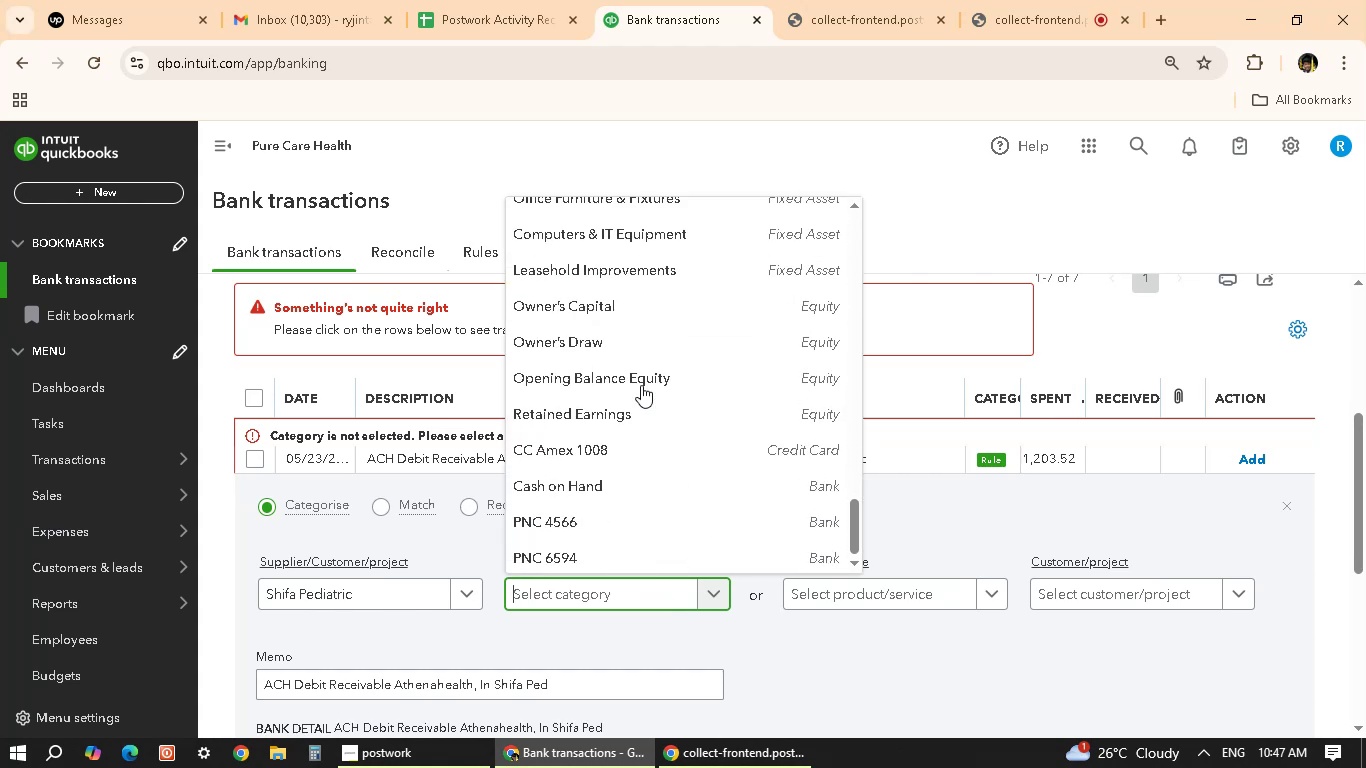 
scroll: coordinate [660, 429], scroll_direction: down, amount: 3.0
 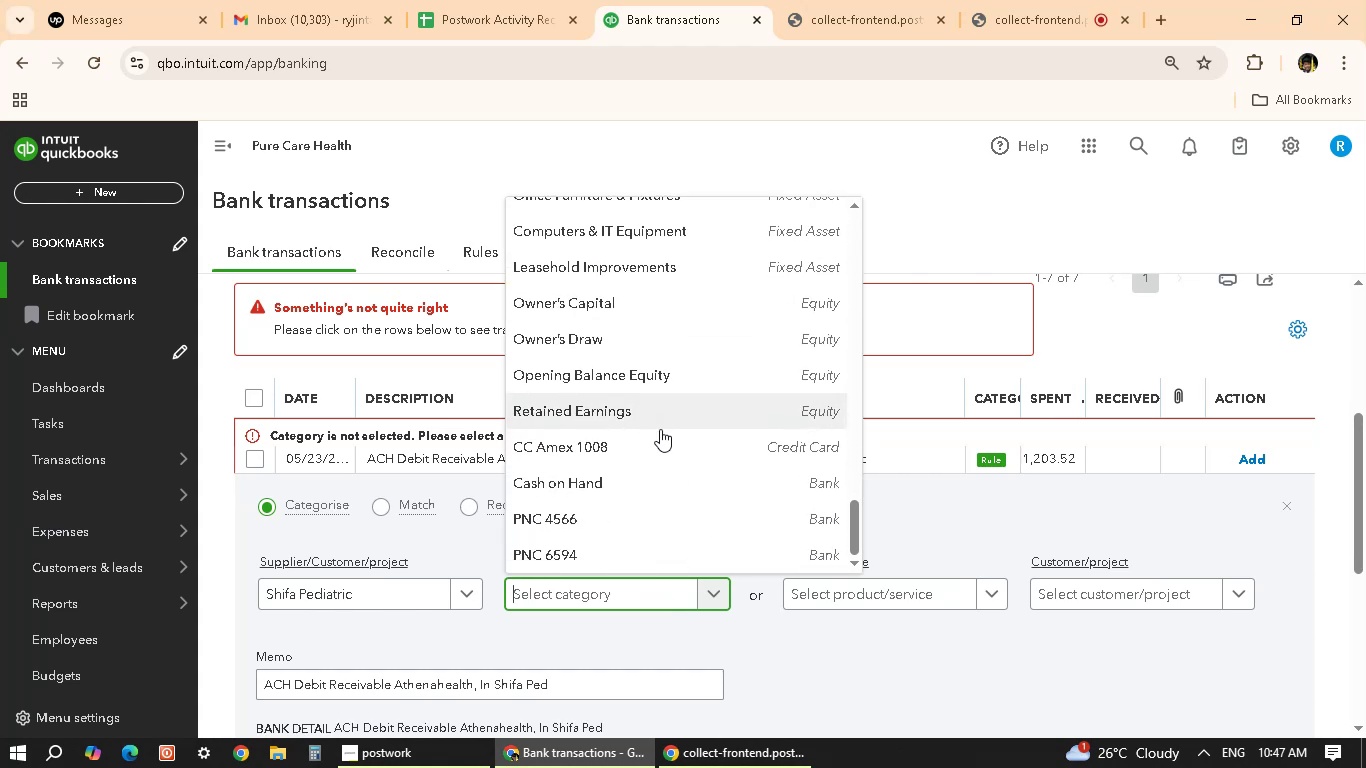 
type(asset)
 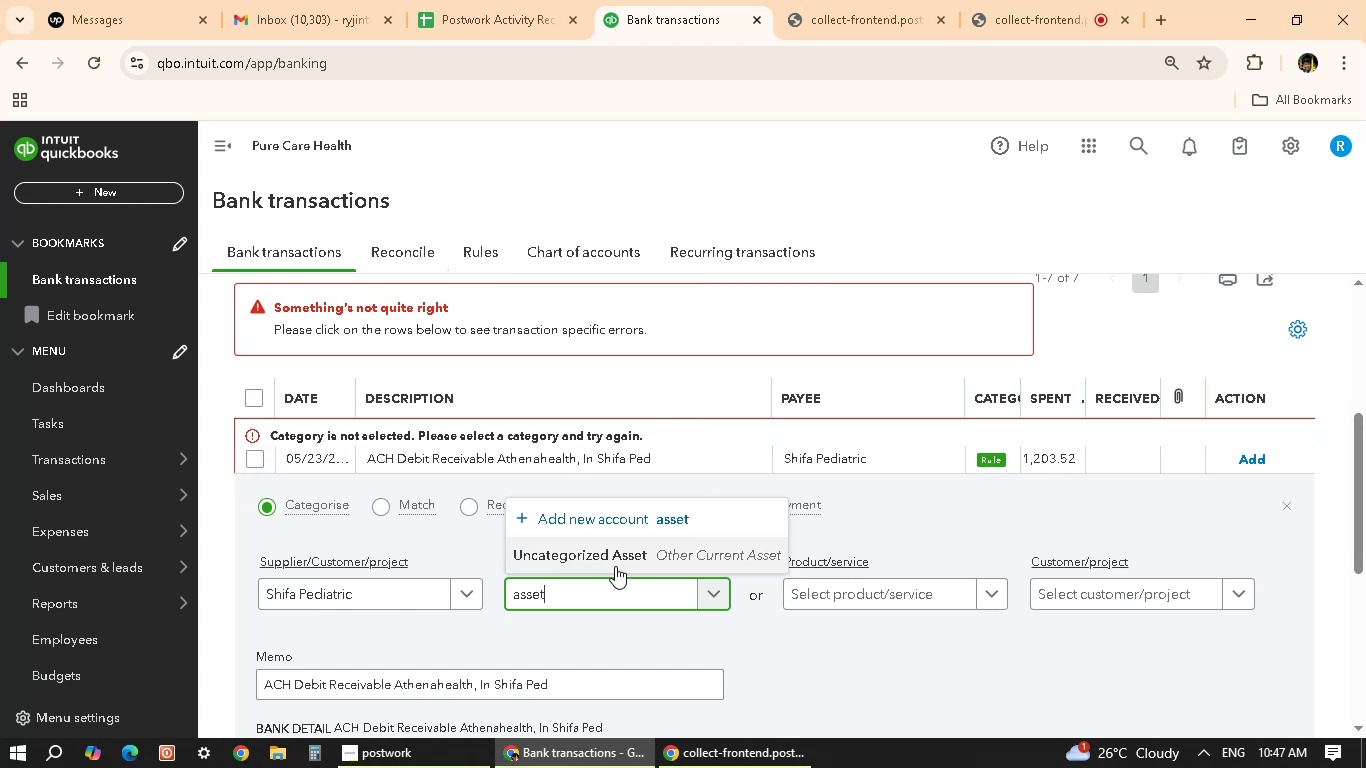 
left_click([621, 553])
 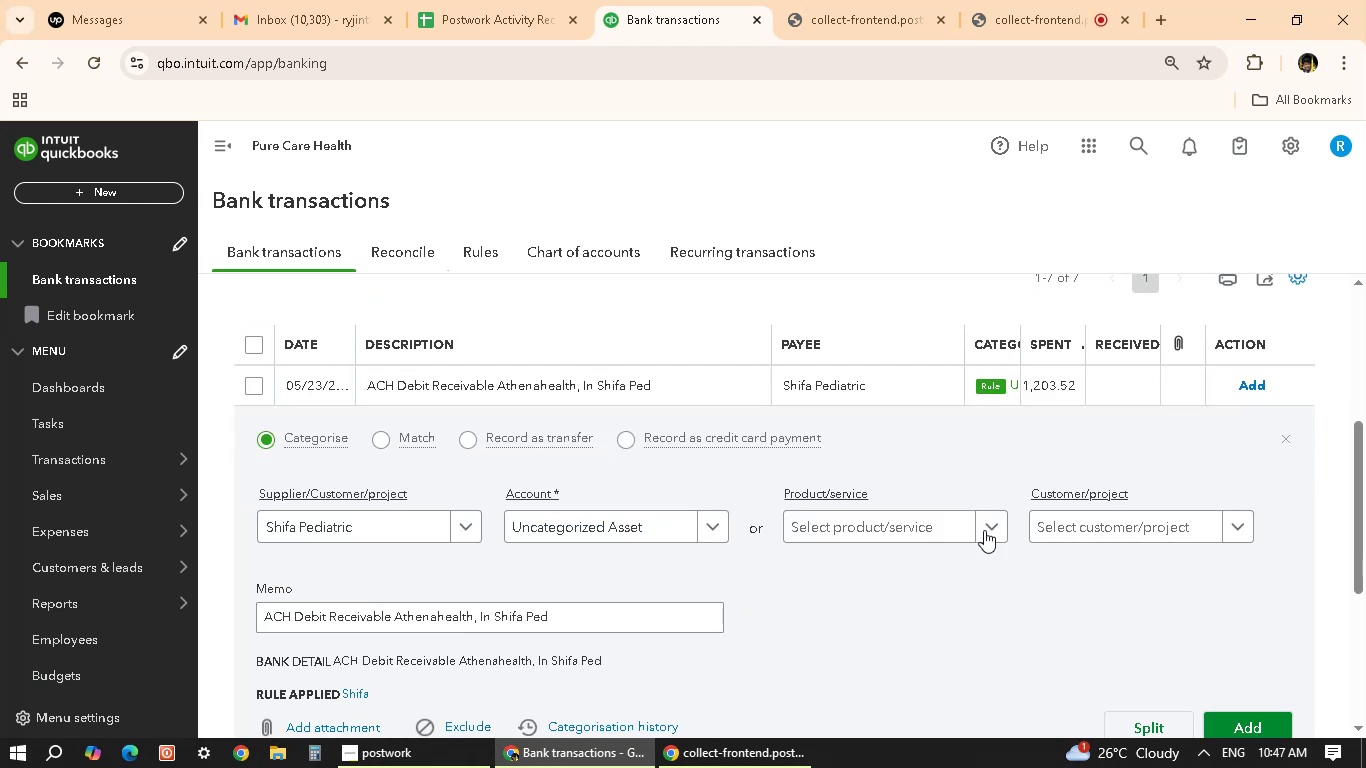 
scroll: coordinate [941, 617], scroll_direction: down, amount: 2.0
 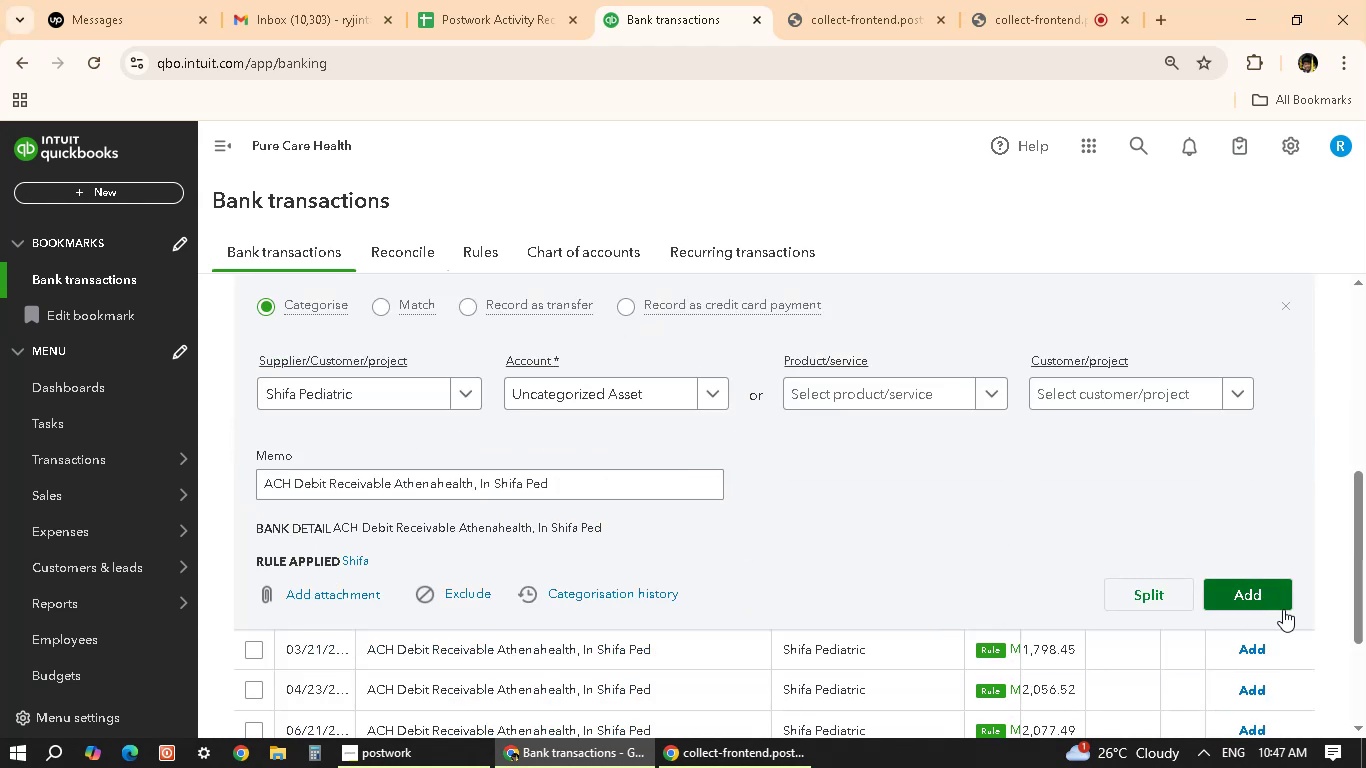 
left_click([1274, 591])
 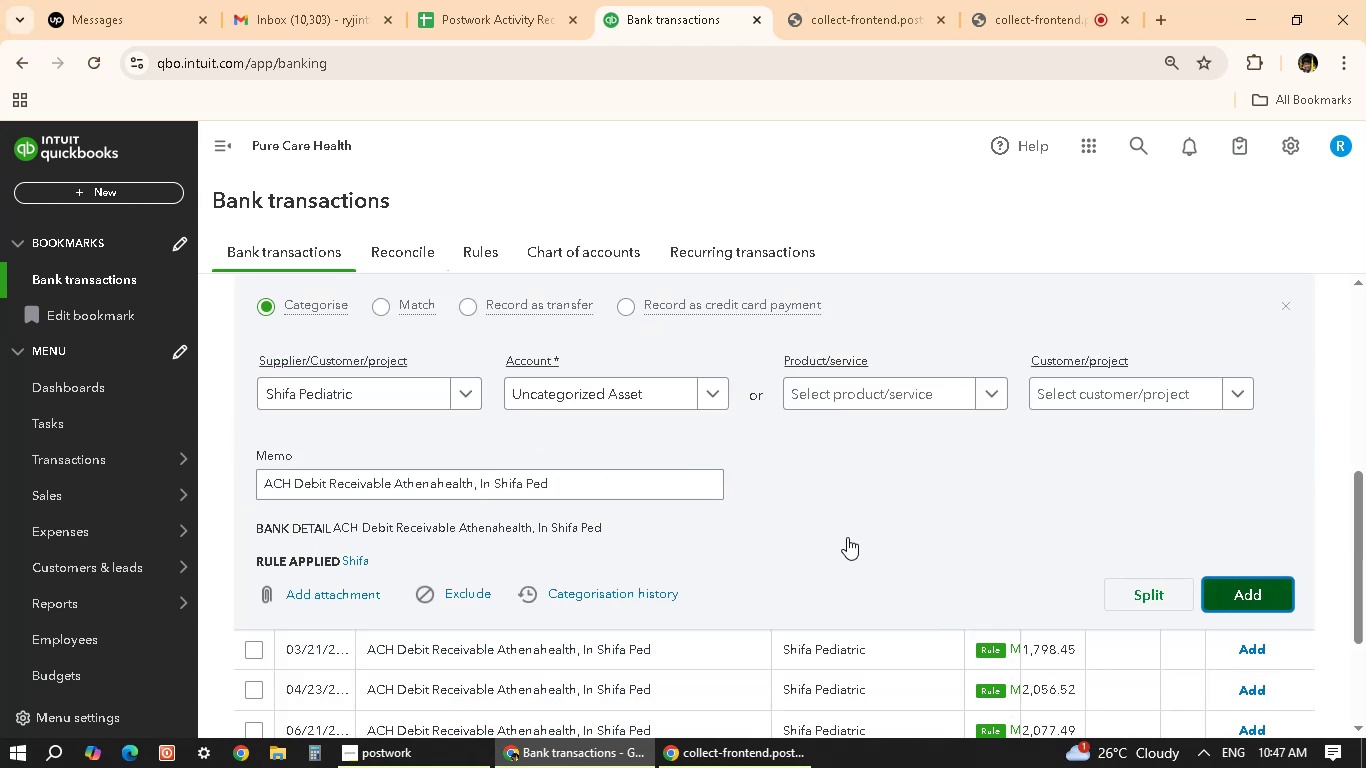 
scroll: coordinate [845, 554], scroll_direction: up, amount: 3.0
 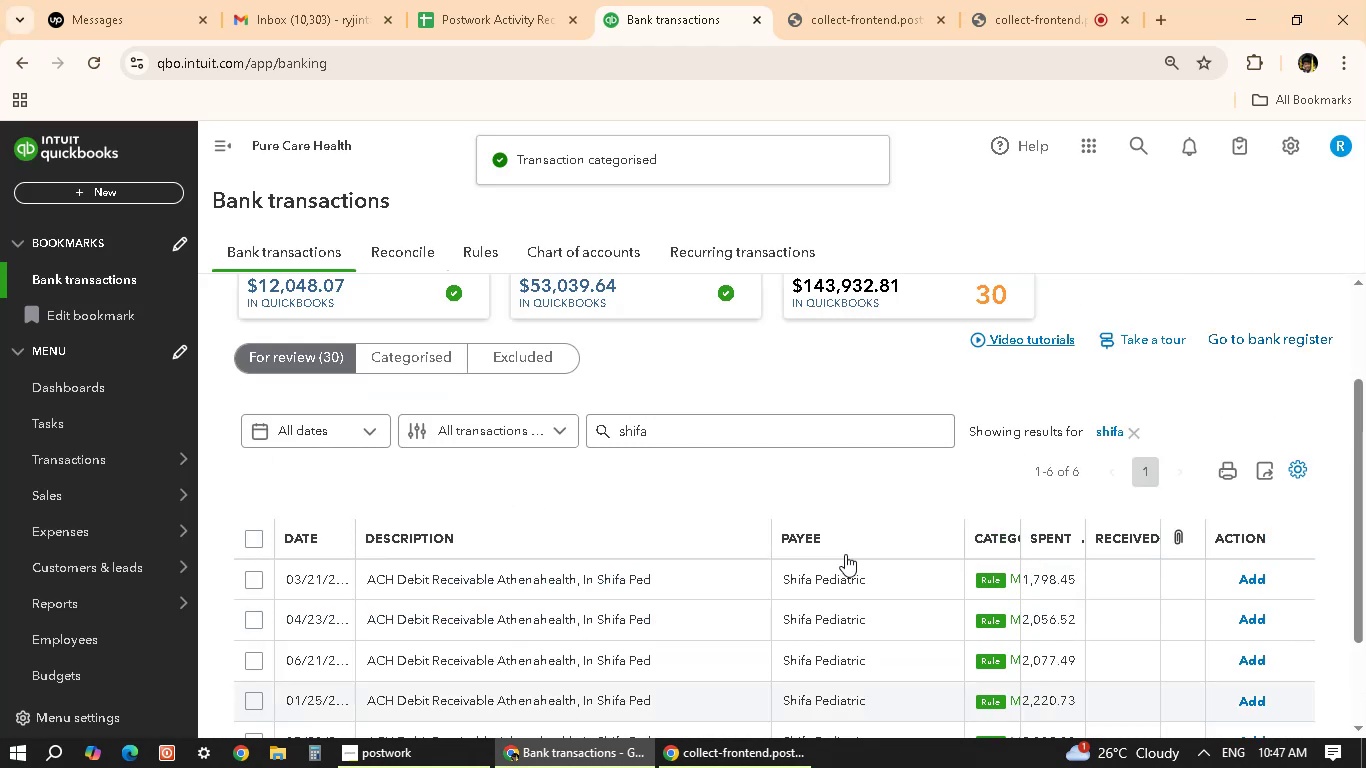 
scroll: coordinate [845, 554], scroll_direction: down, amount: 1.0
 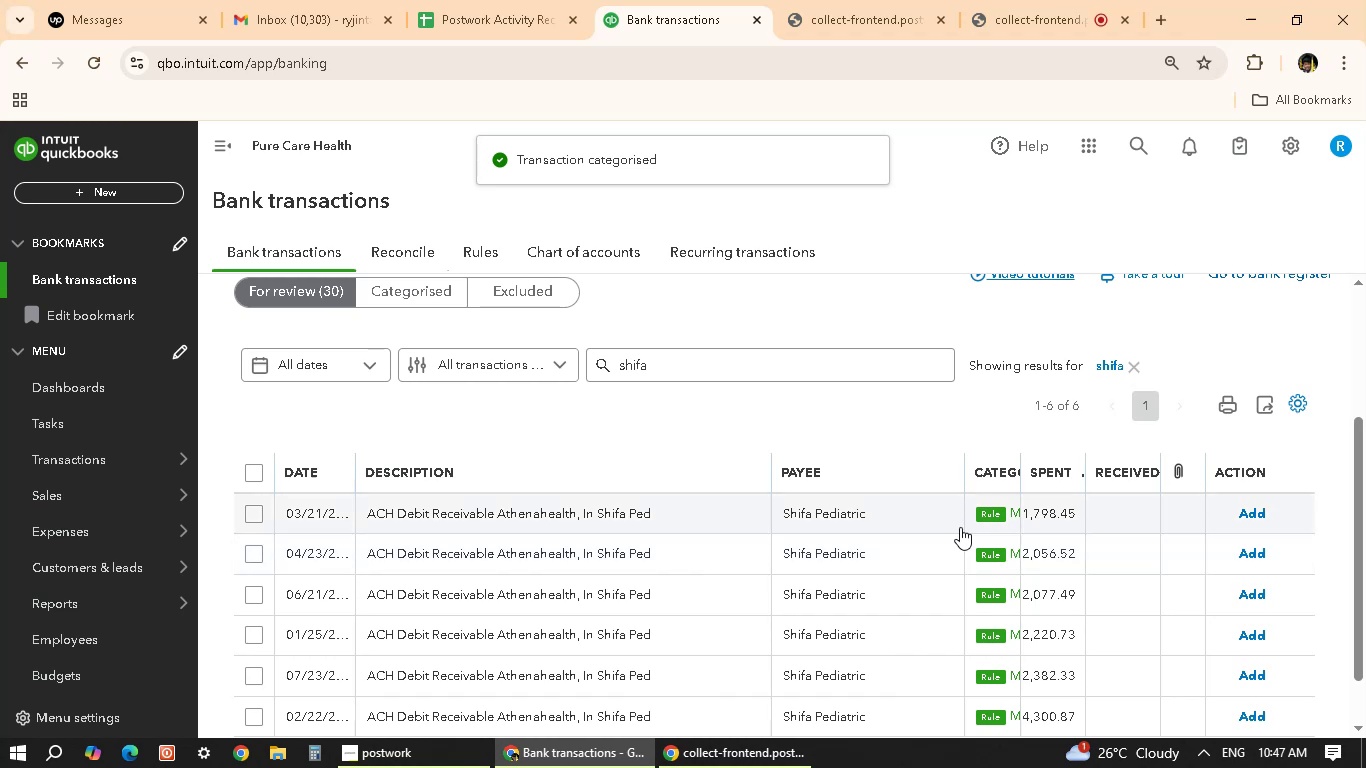 
left_click([963, 523])
 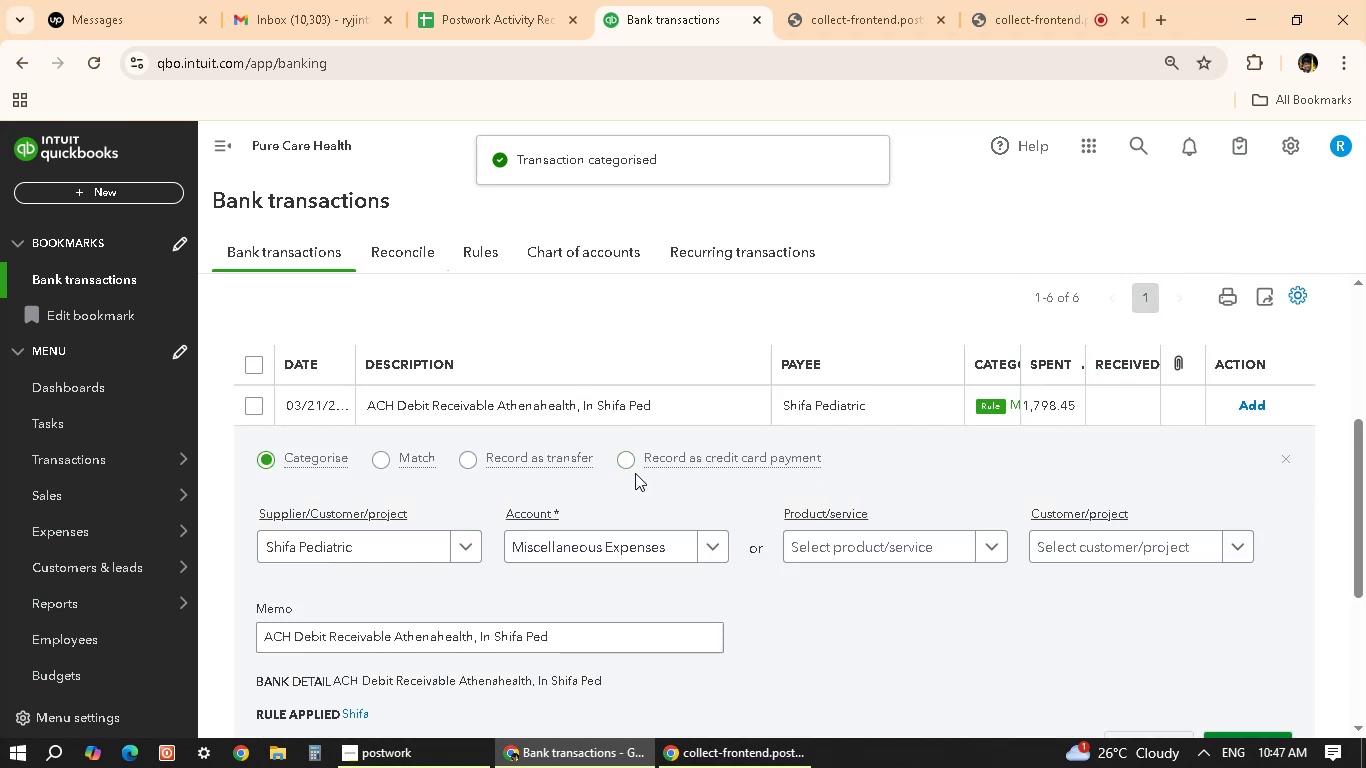 
left_click([585, 535])
 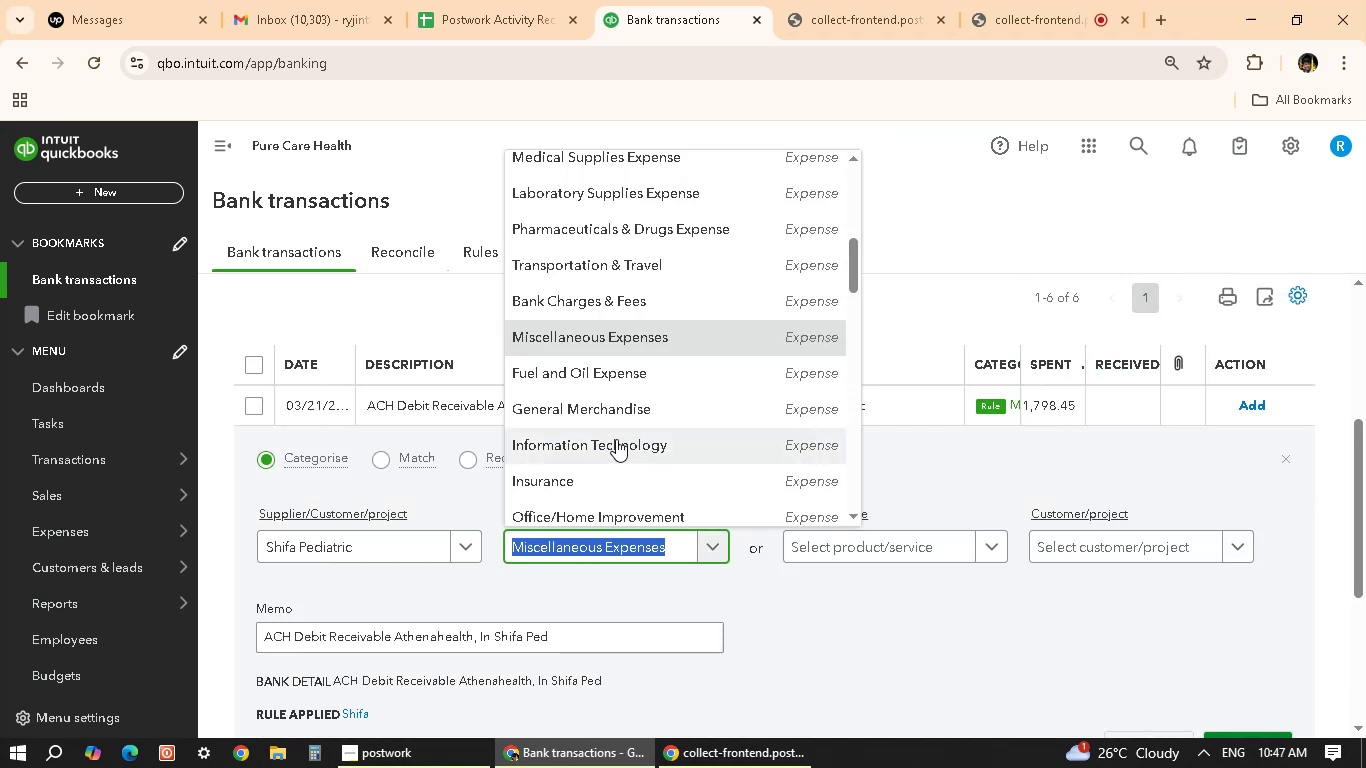 
type(asset)
 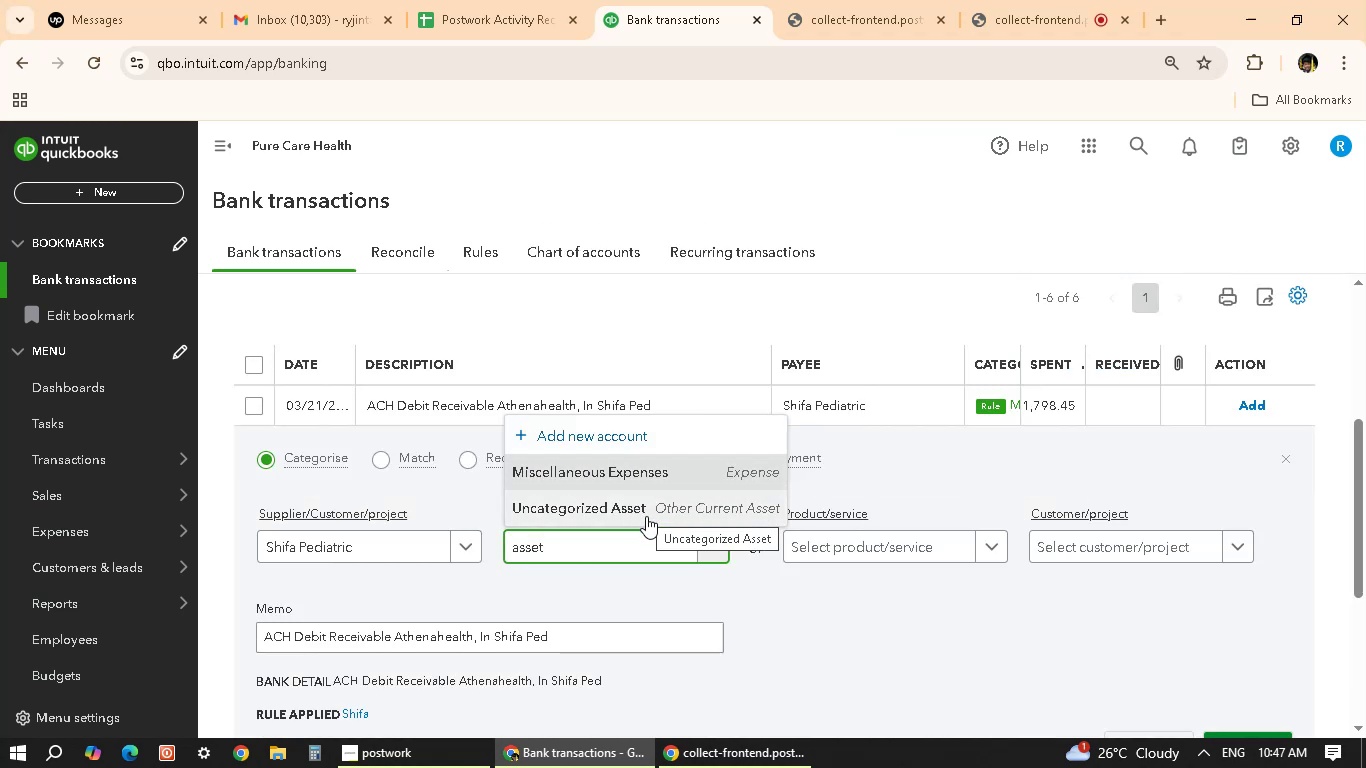 
left_click([659, 509])
 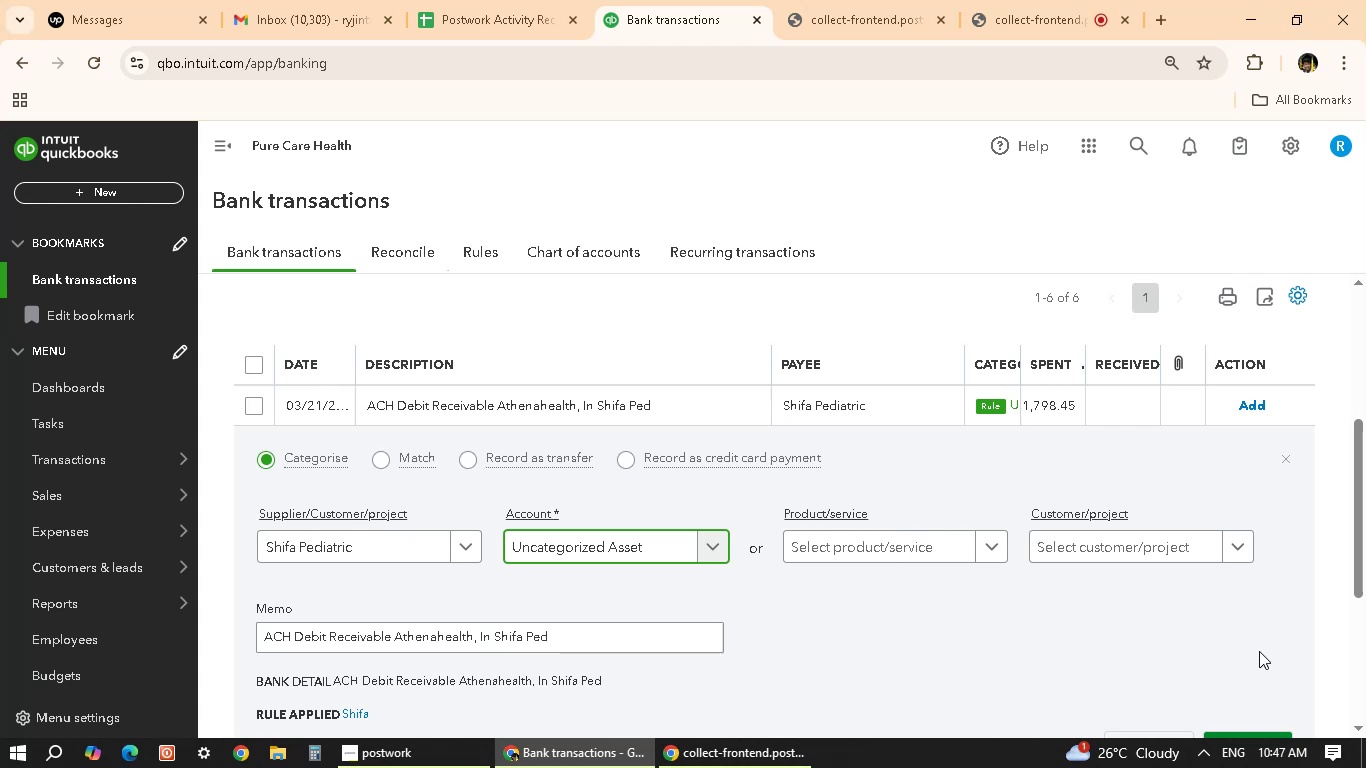 
scroll: coordinate [1308, 605], scroll_direction: down, amount: 2.0
 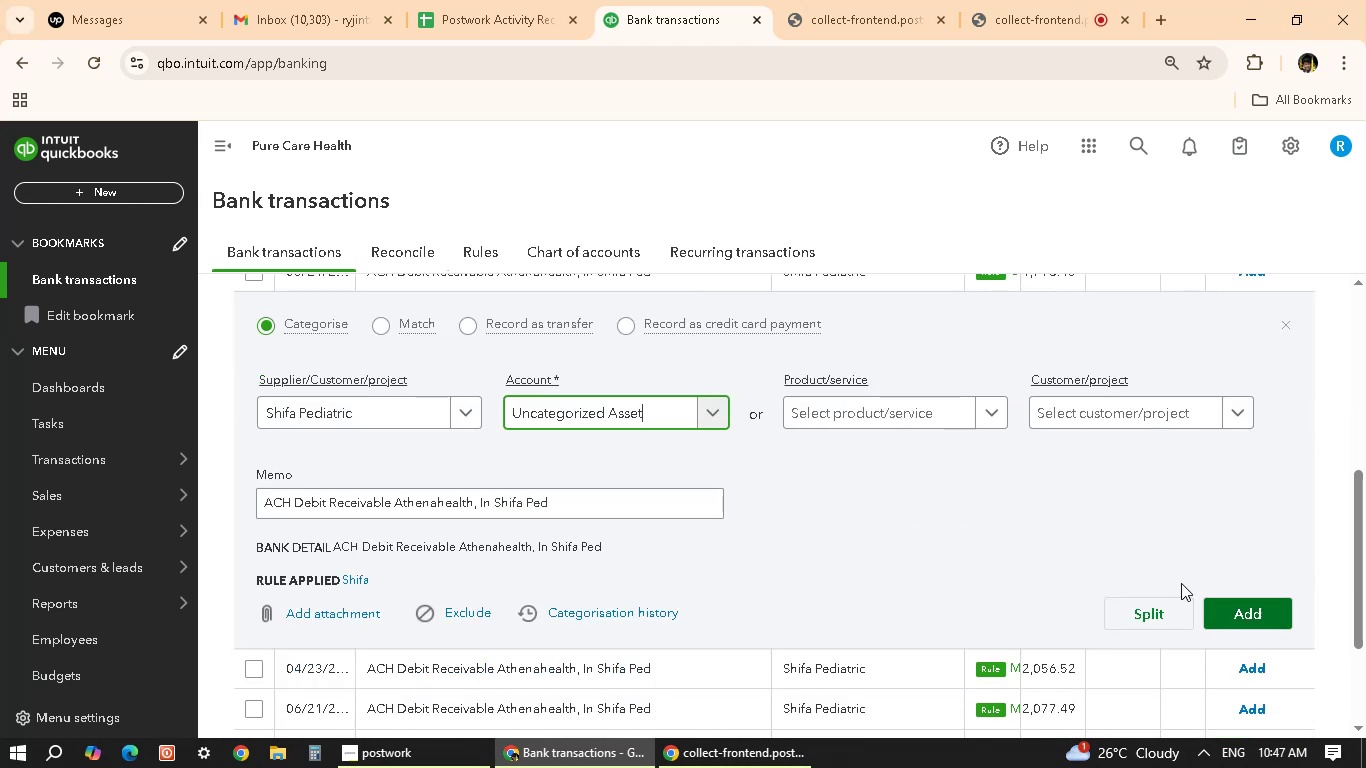 
left_click([1233, 614])
 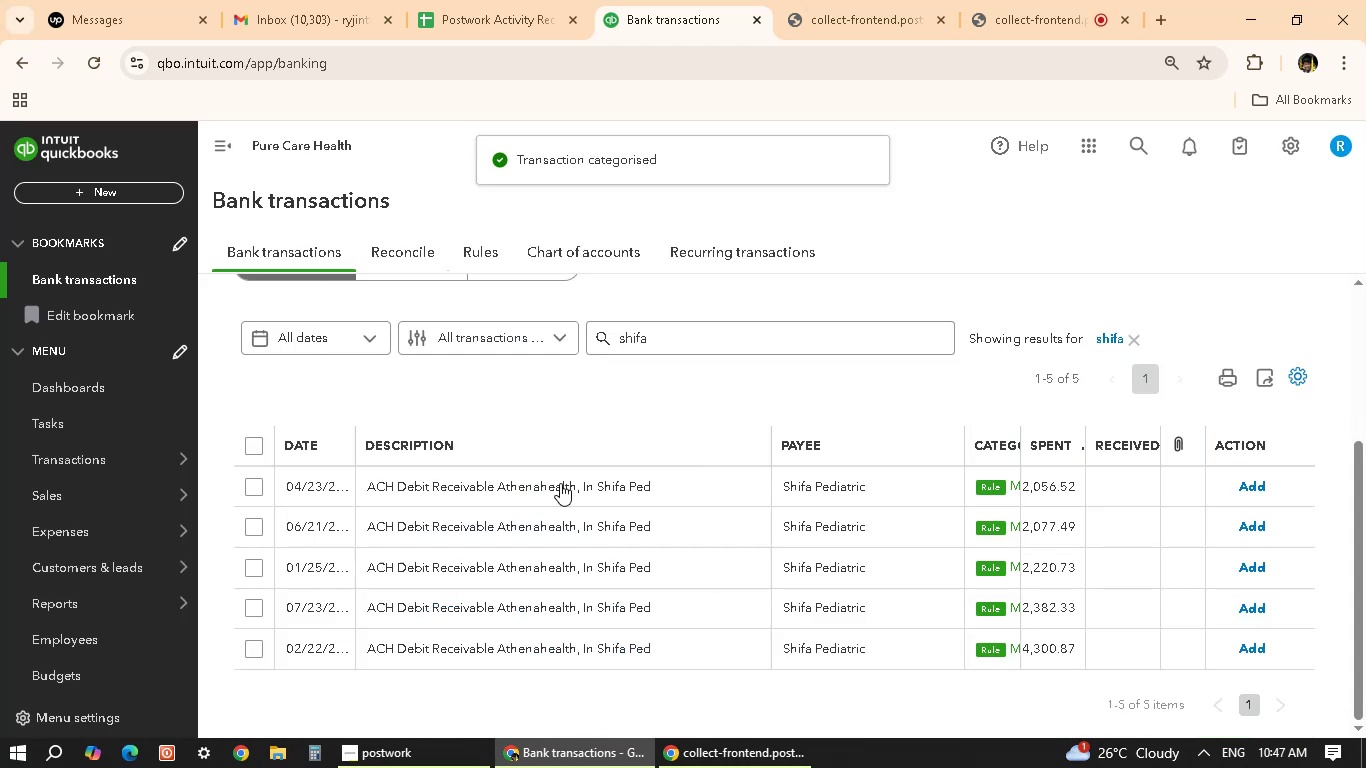 
left_click([468, 473])
 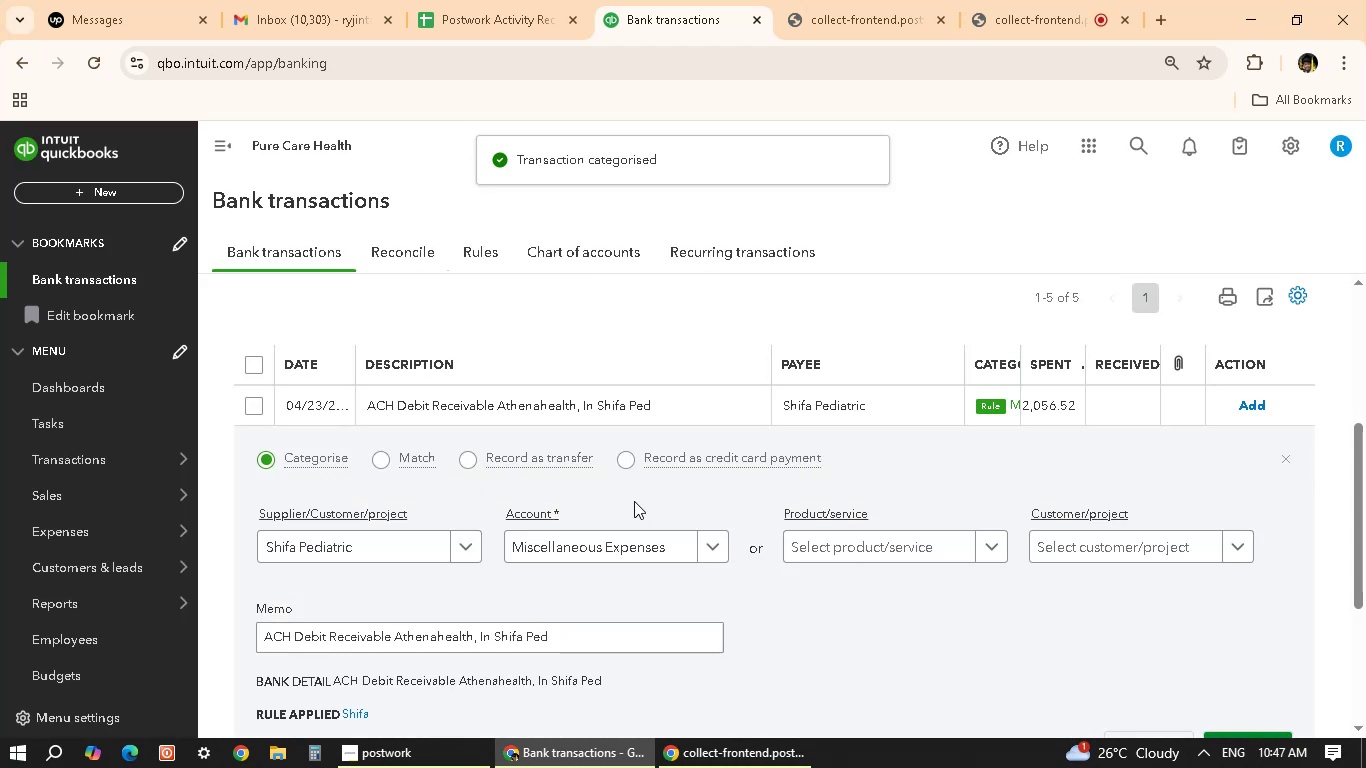 
left_click([660, 563])
 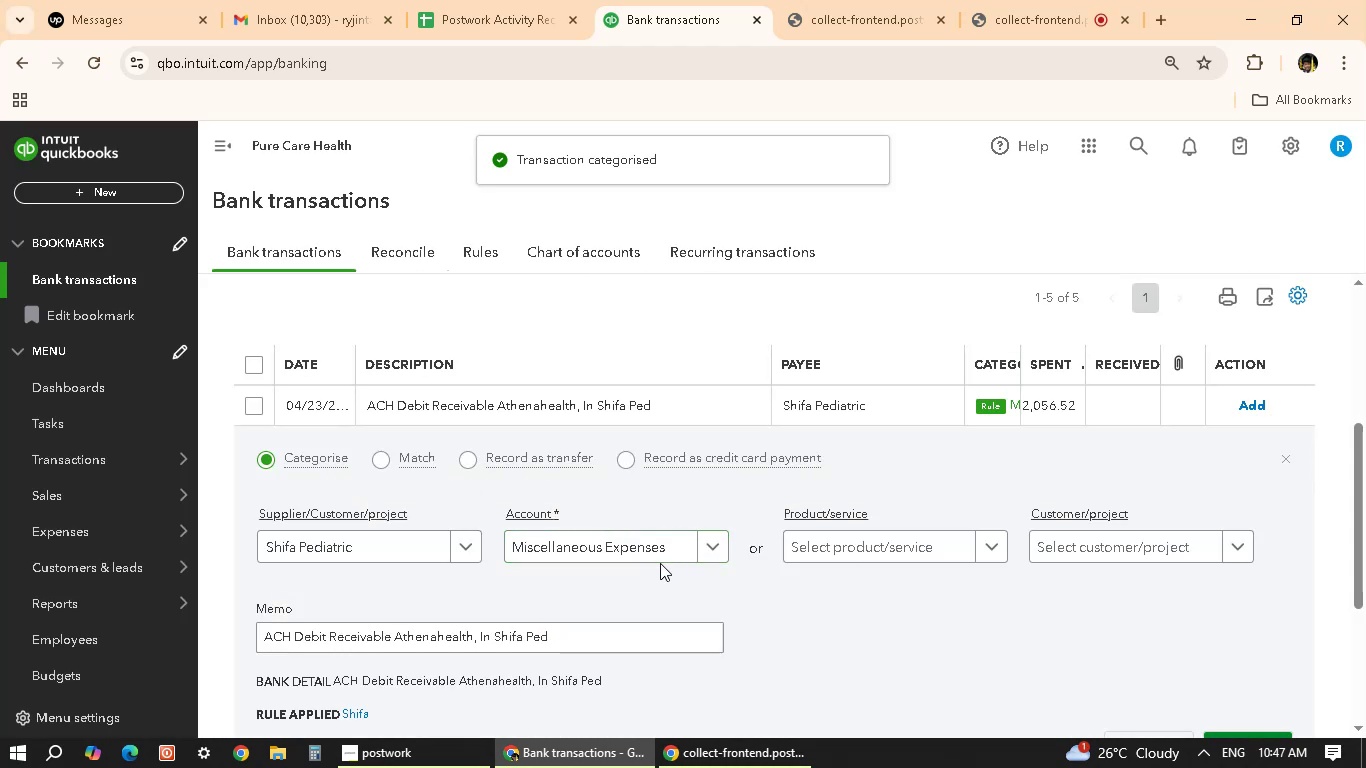 
left_click([662, 554])
 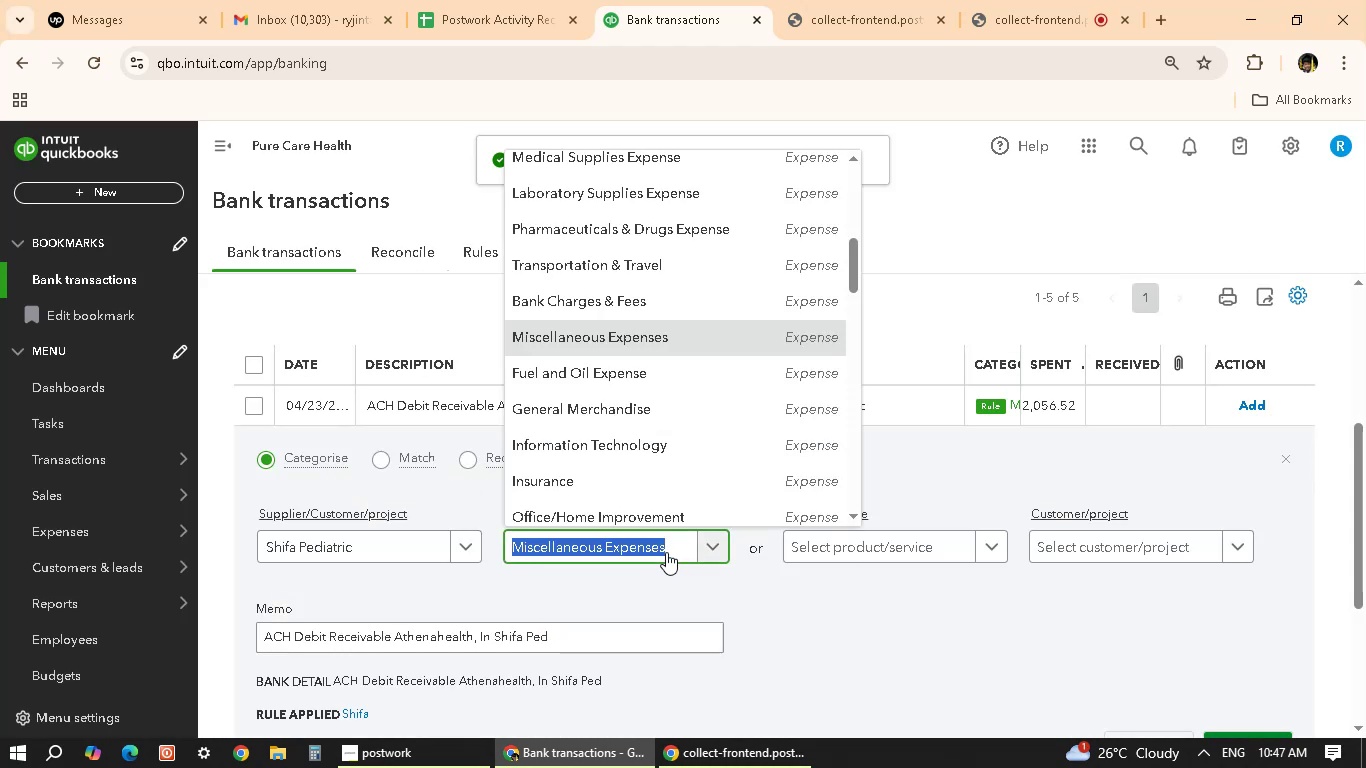 
type(asset)
 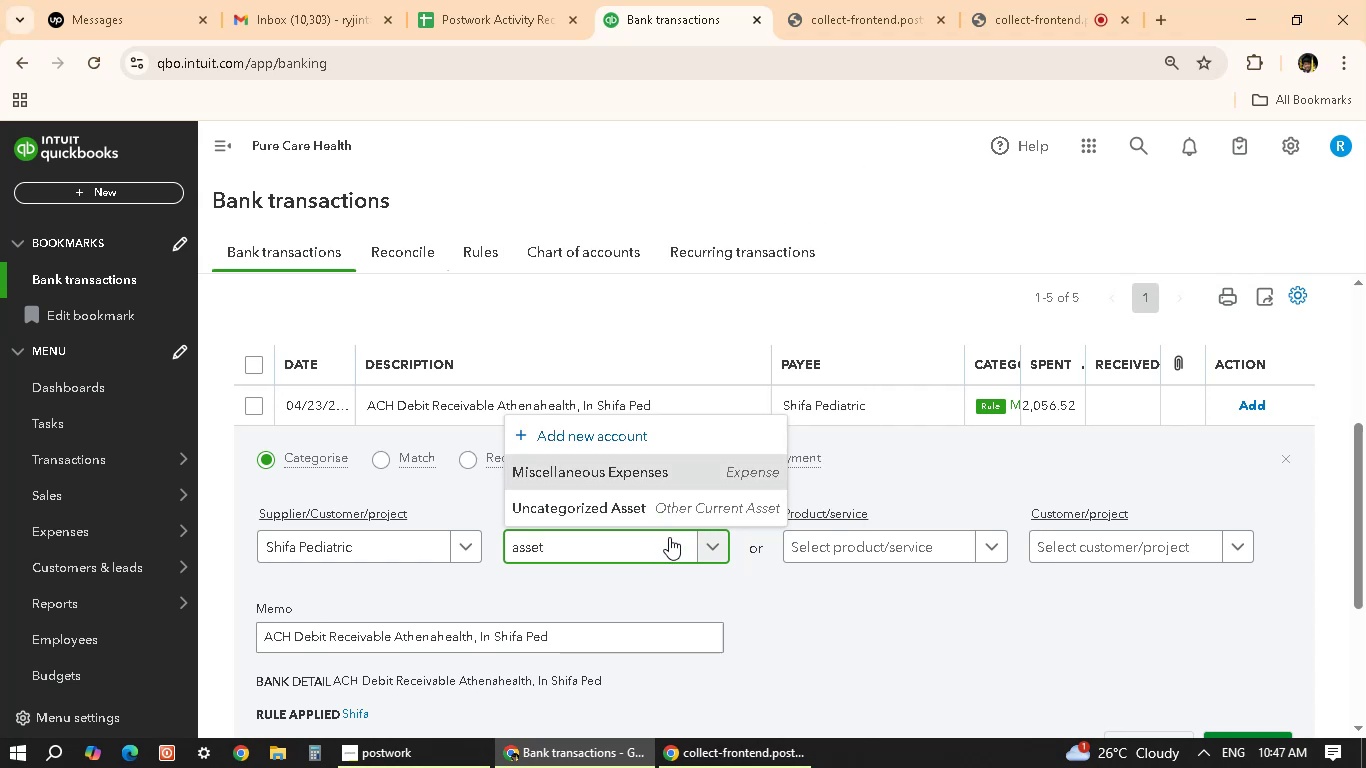 
left_click([682, 501])
 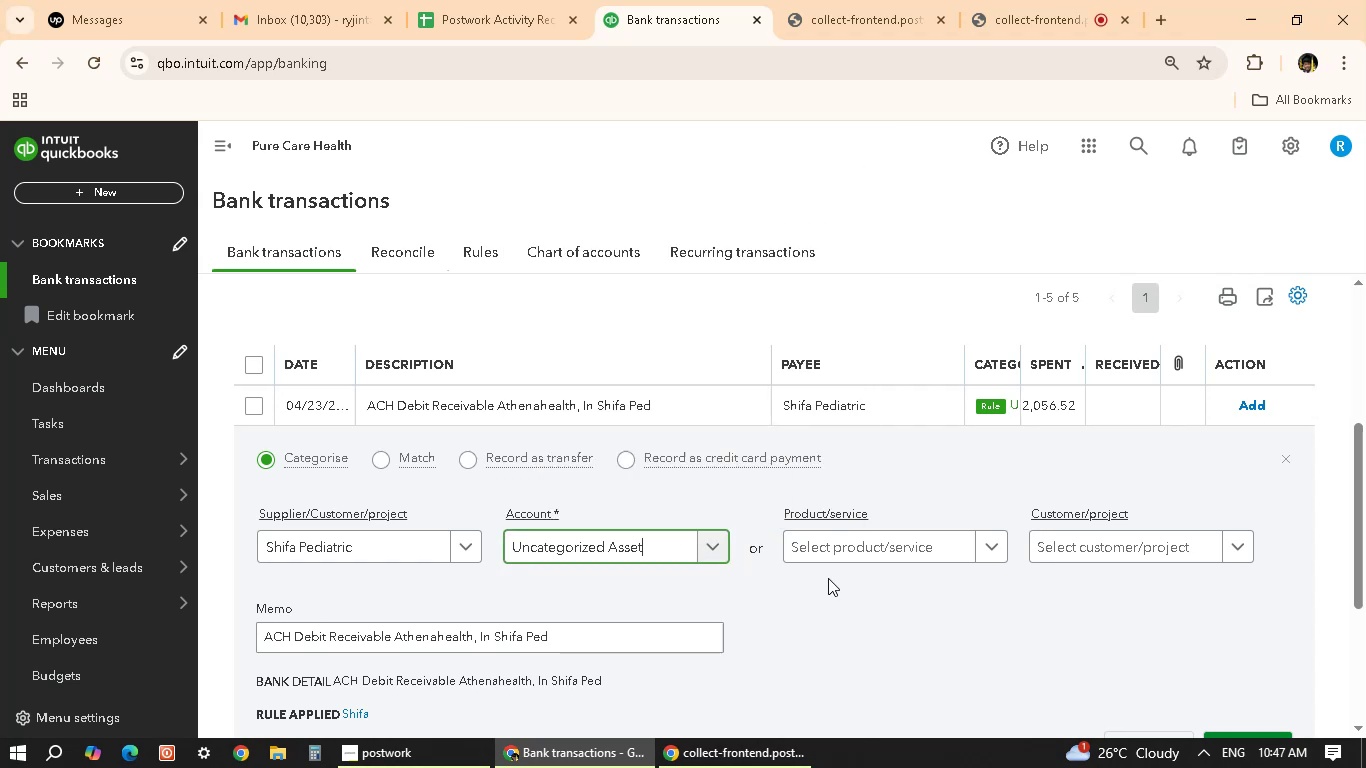 
scroll: coordinate [828, 578], scroll_direction: down, amount: 3.0
 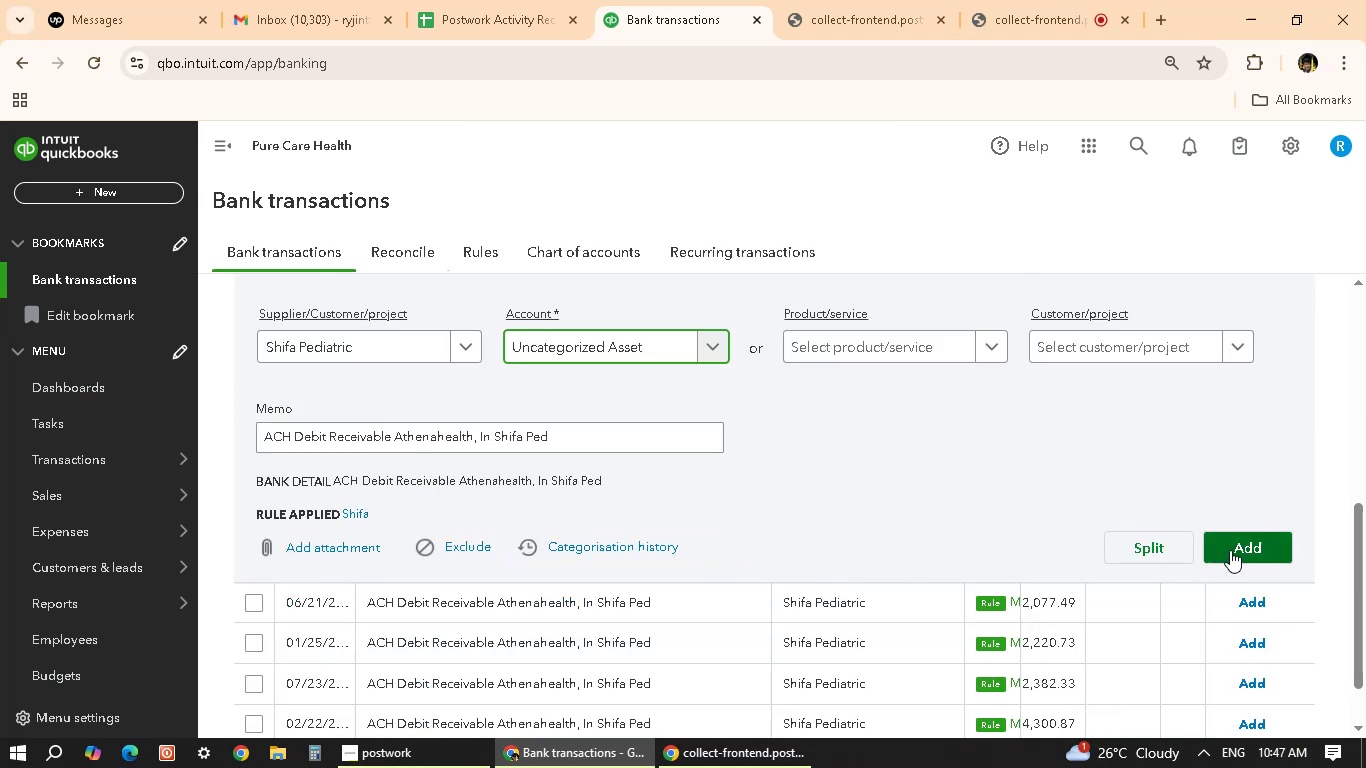 
left_click([1230, 550])
 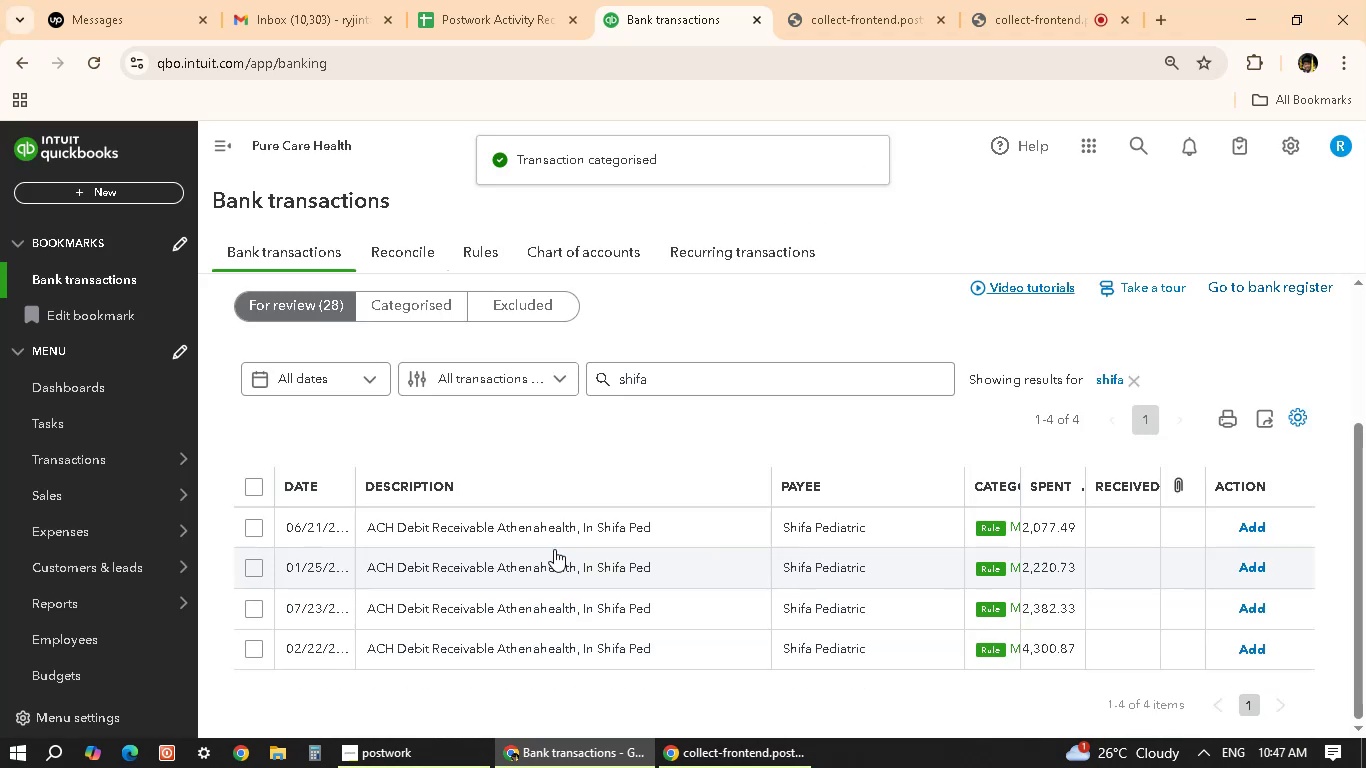 
left_click([533, 526])
 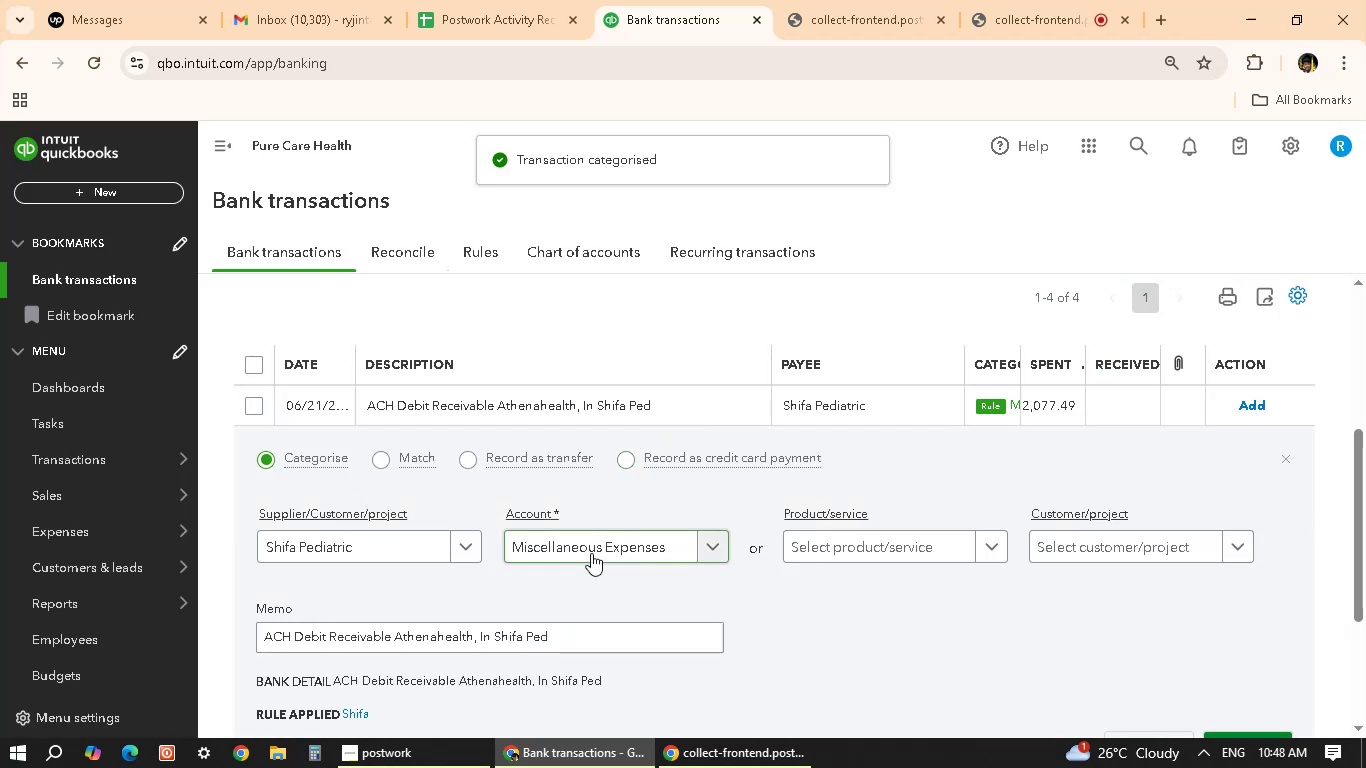 
left_click([597, 547])
 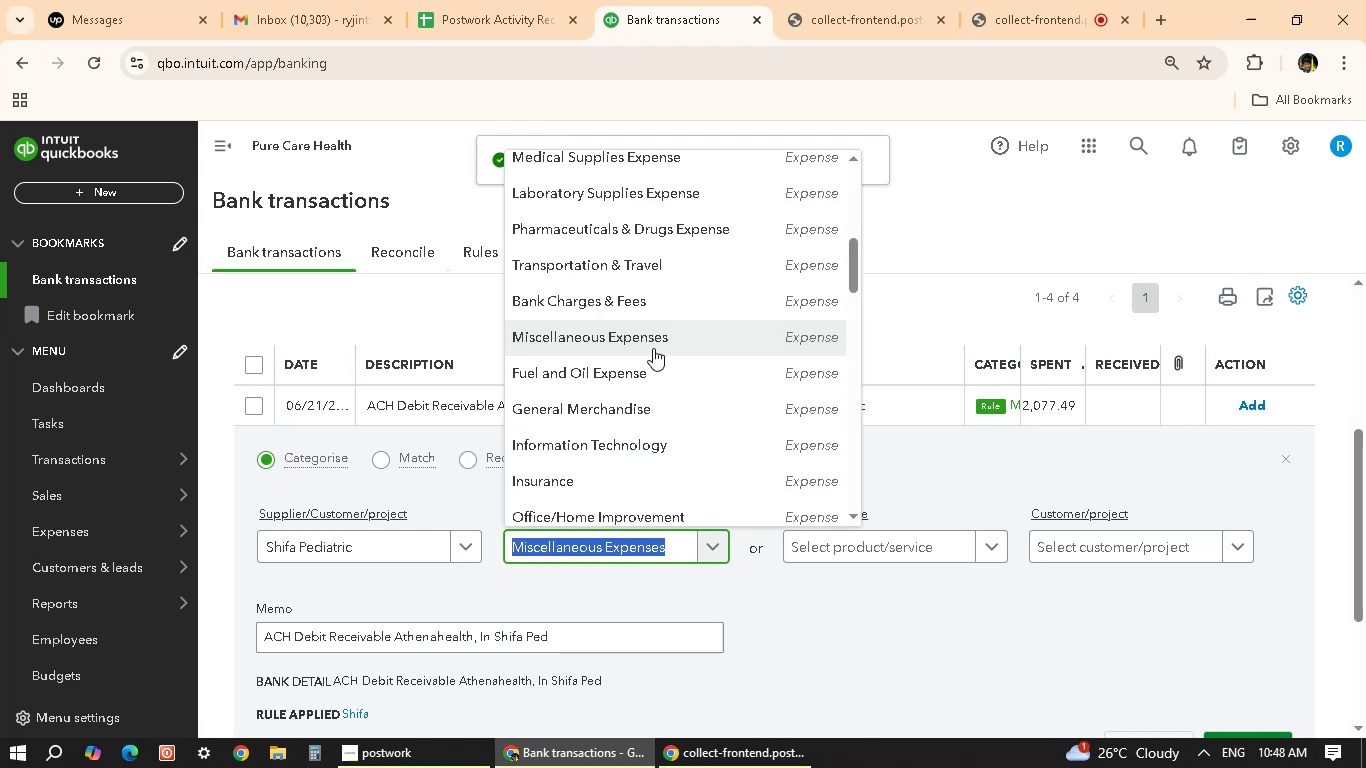 
scroll: coordinate [662, 401], scroll_direction: down, amount: 25.0
 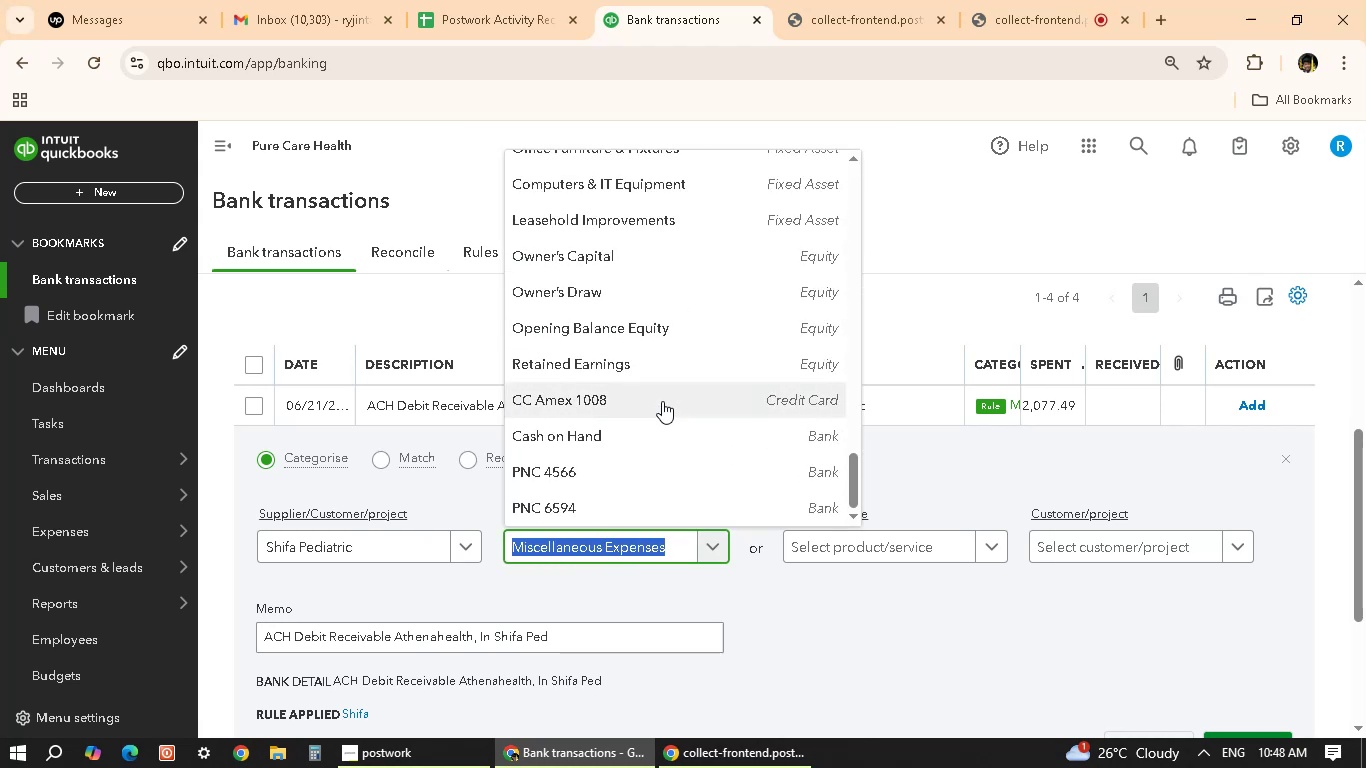 
type(asset)
 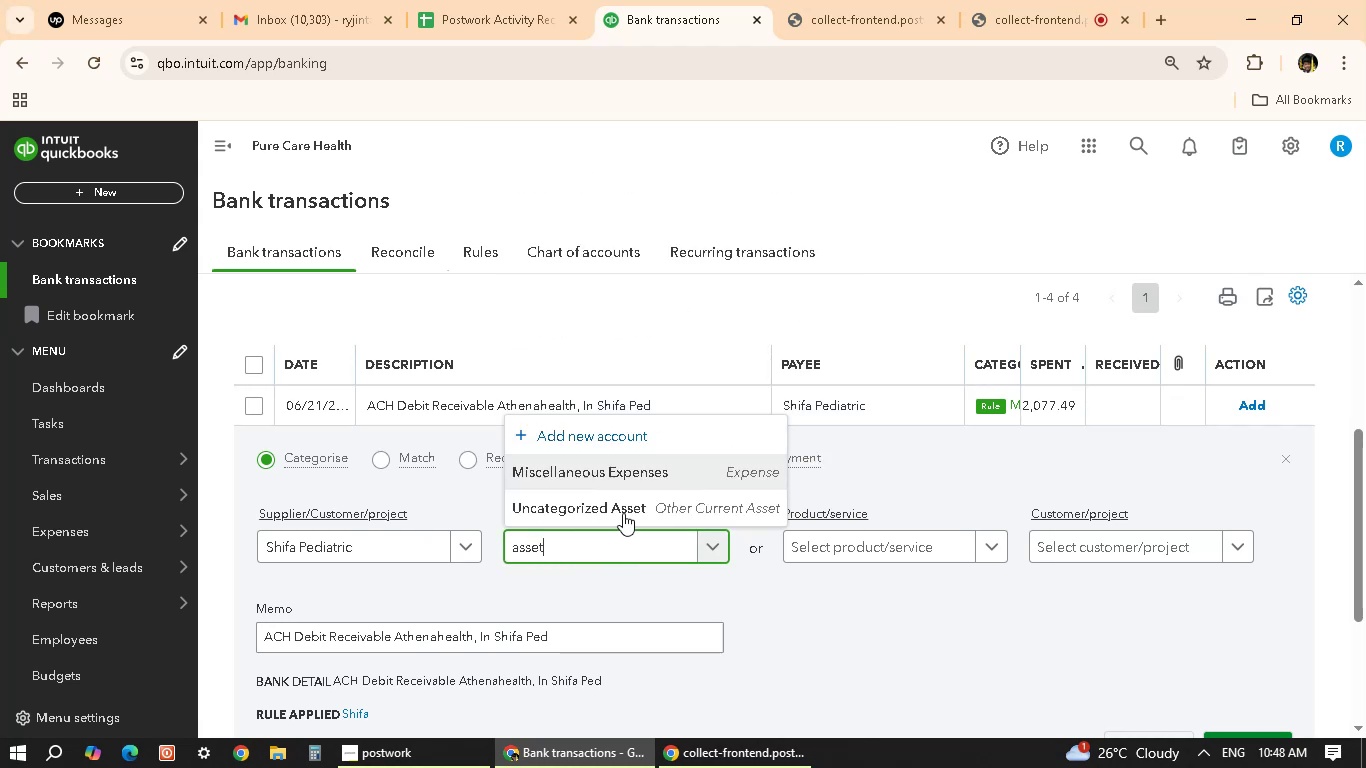 
left_click([620, 517])
 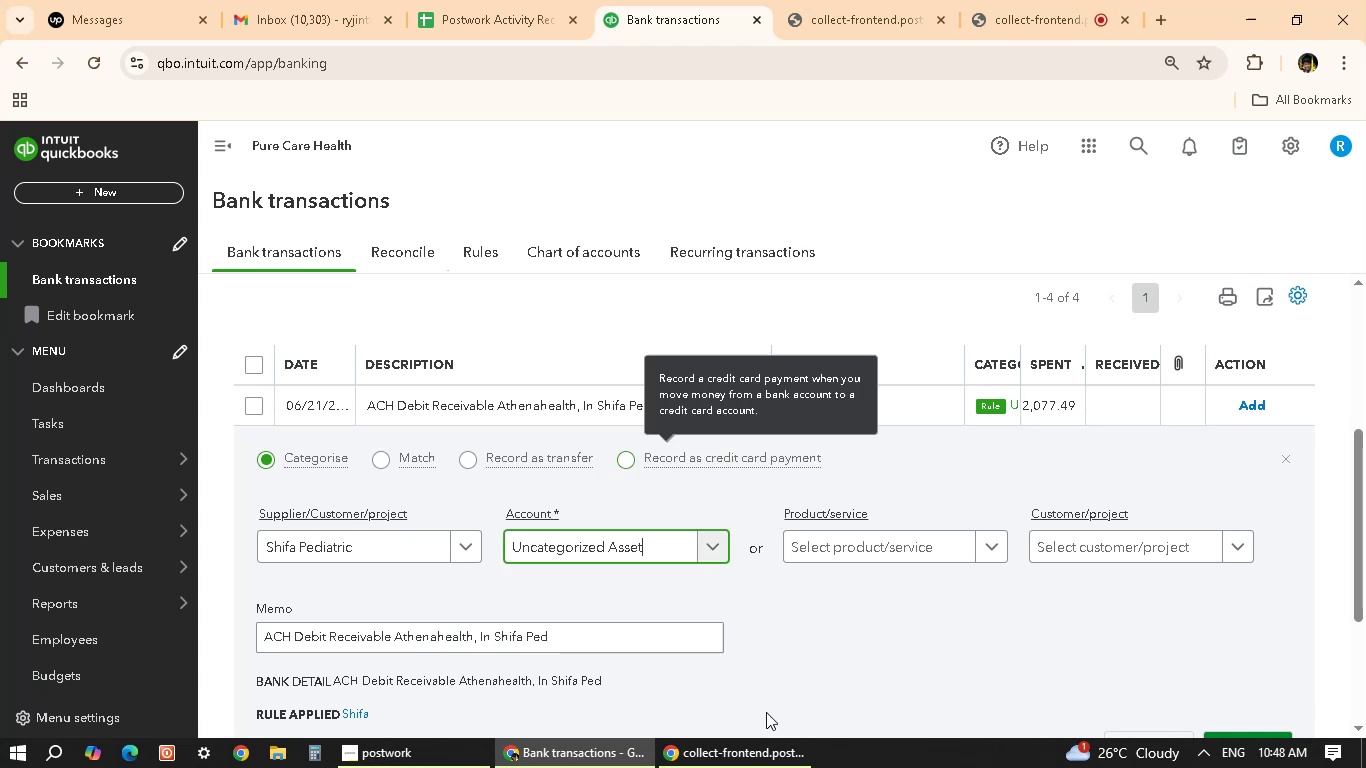 
scroll: coordinate [1162, 640], scroll_direction: down, amount: 2.0
 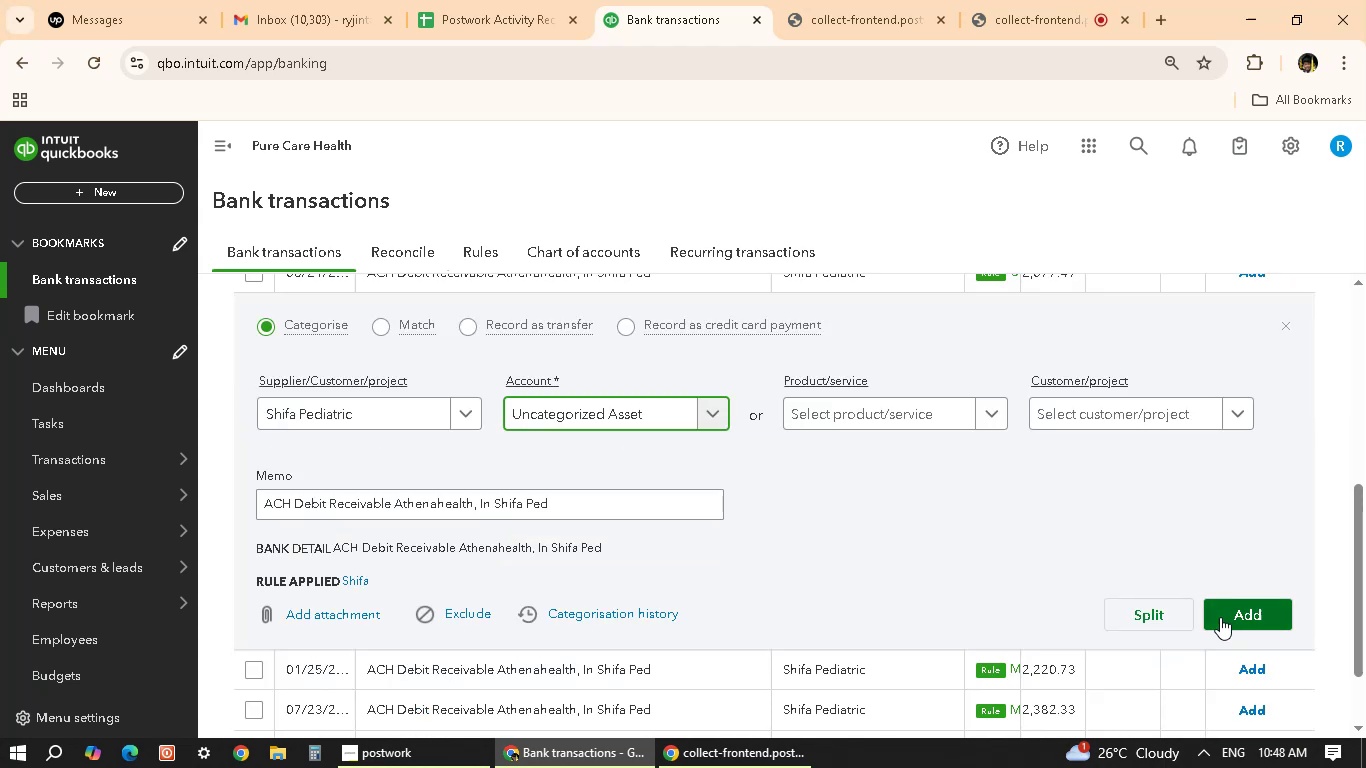 
left_click([1233, 617])
 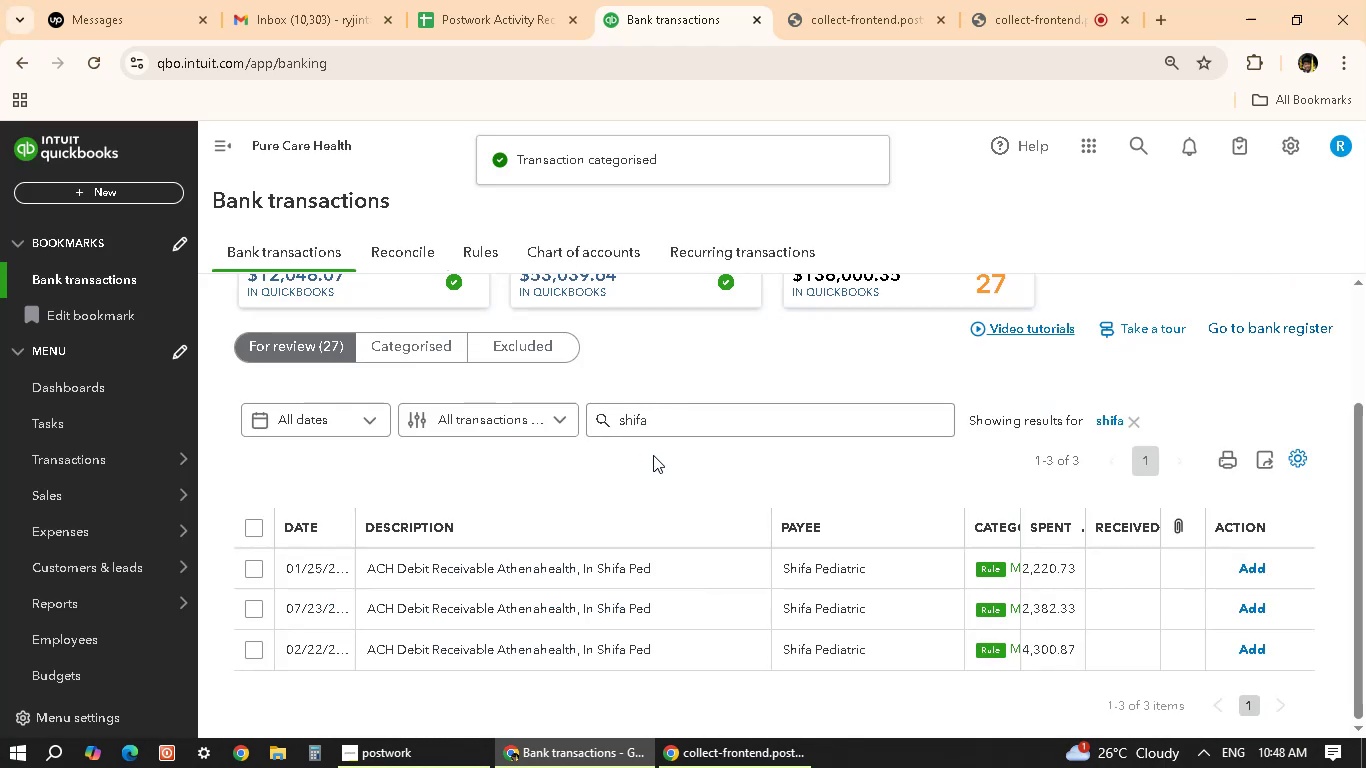 
left_click([597, 564])
 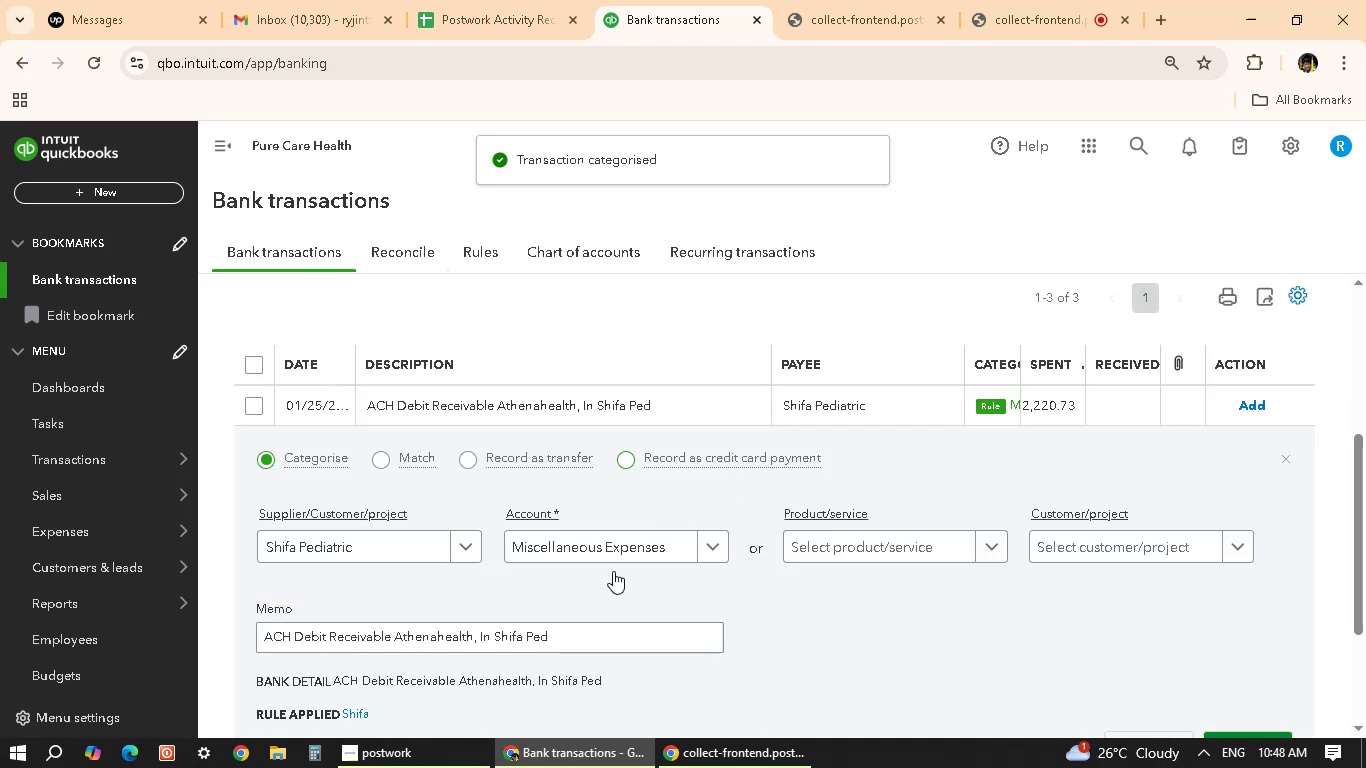 
left_click([614, 551])
 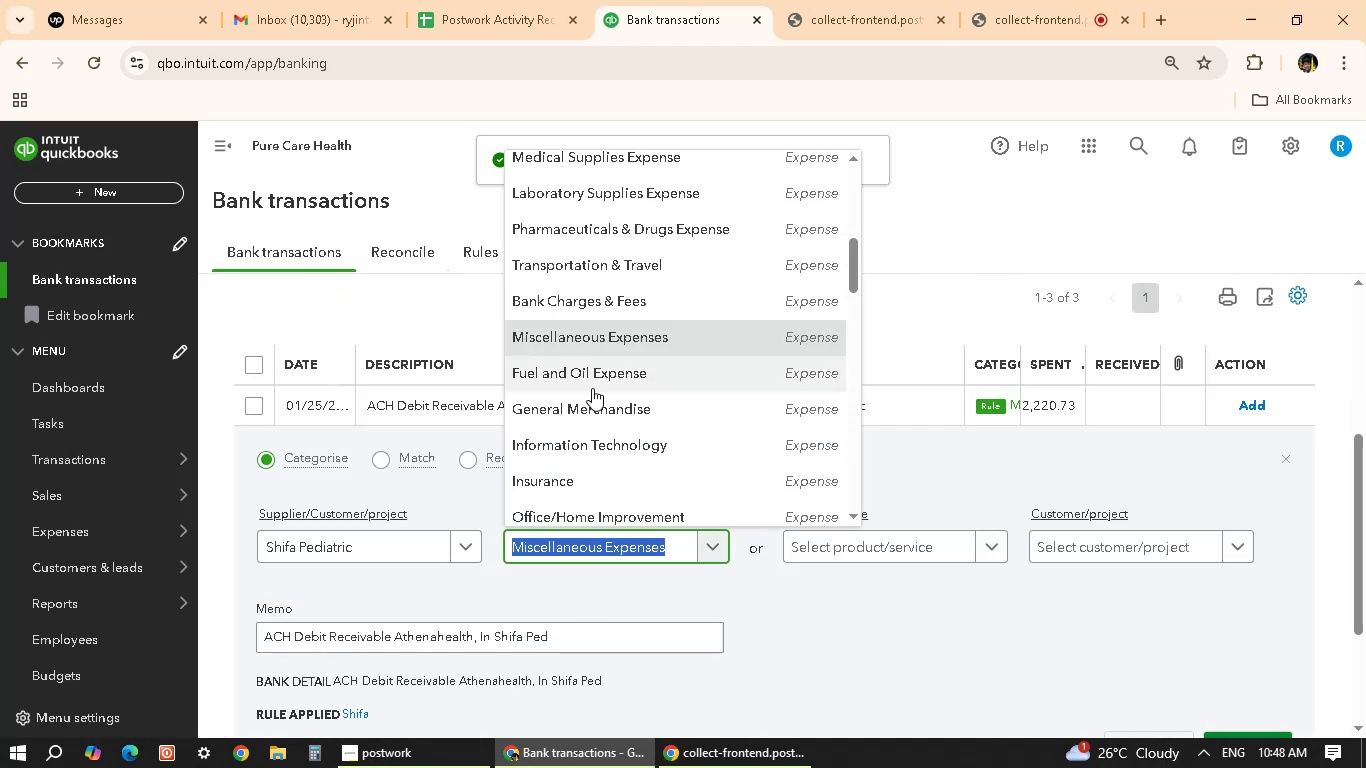 
type(asset)
 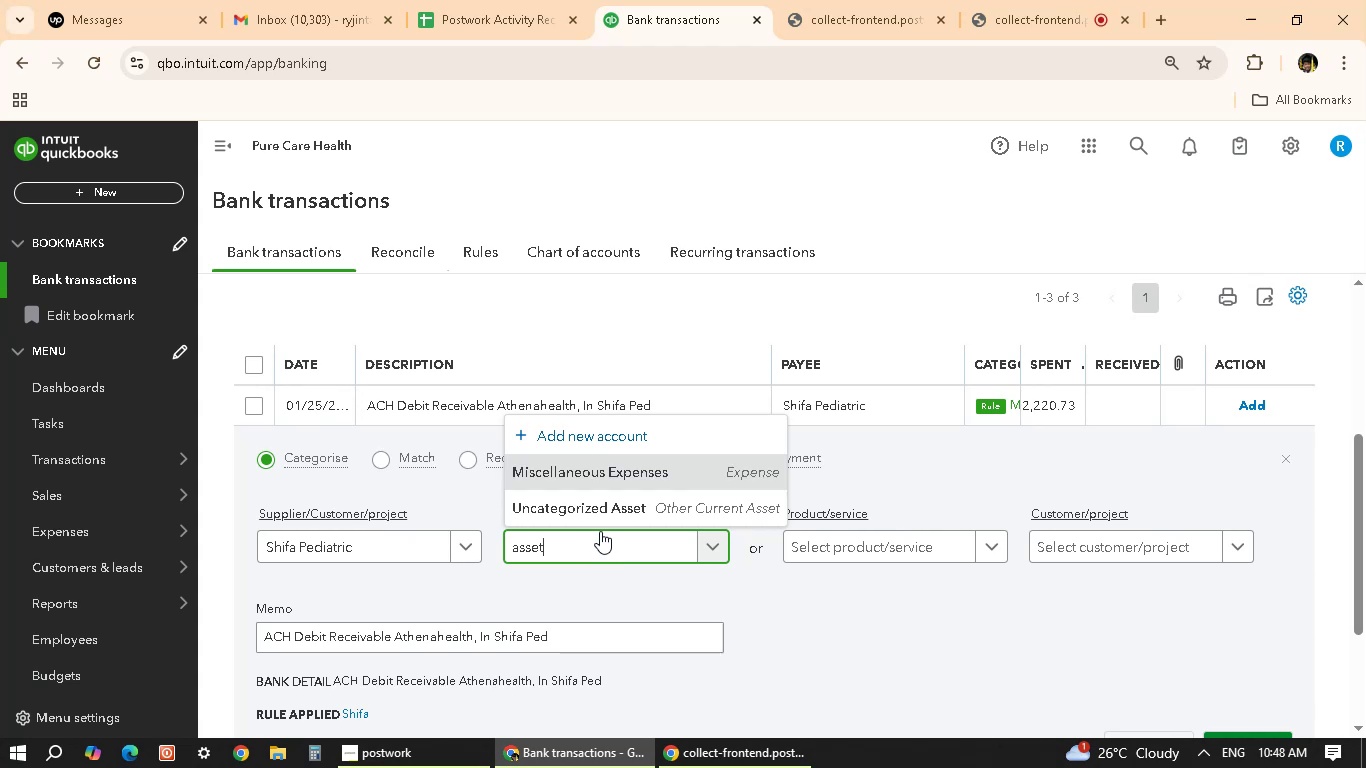 
left_click([607, 517])
 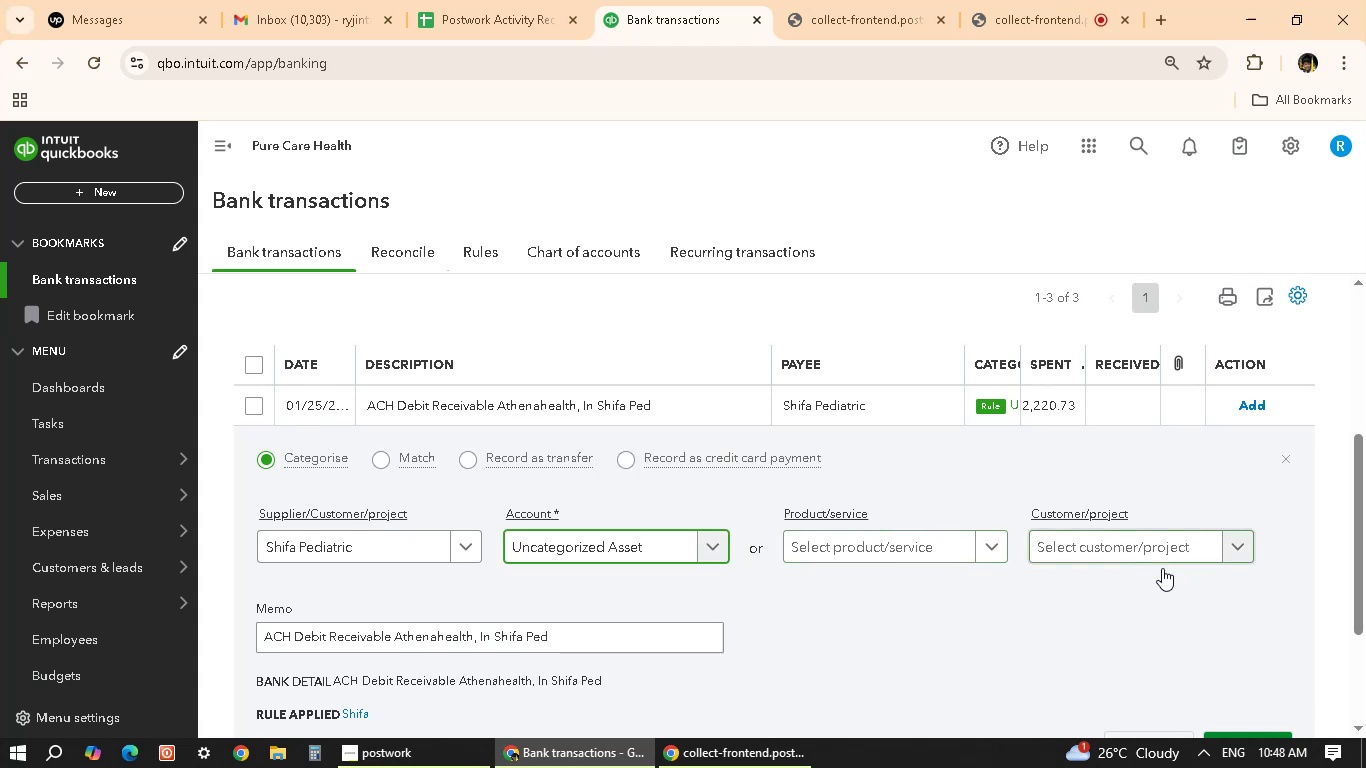 
scroll: coordinate [1251, 664], scroll_direction: down, amount: 2.0
 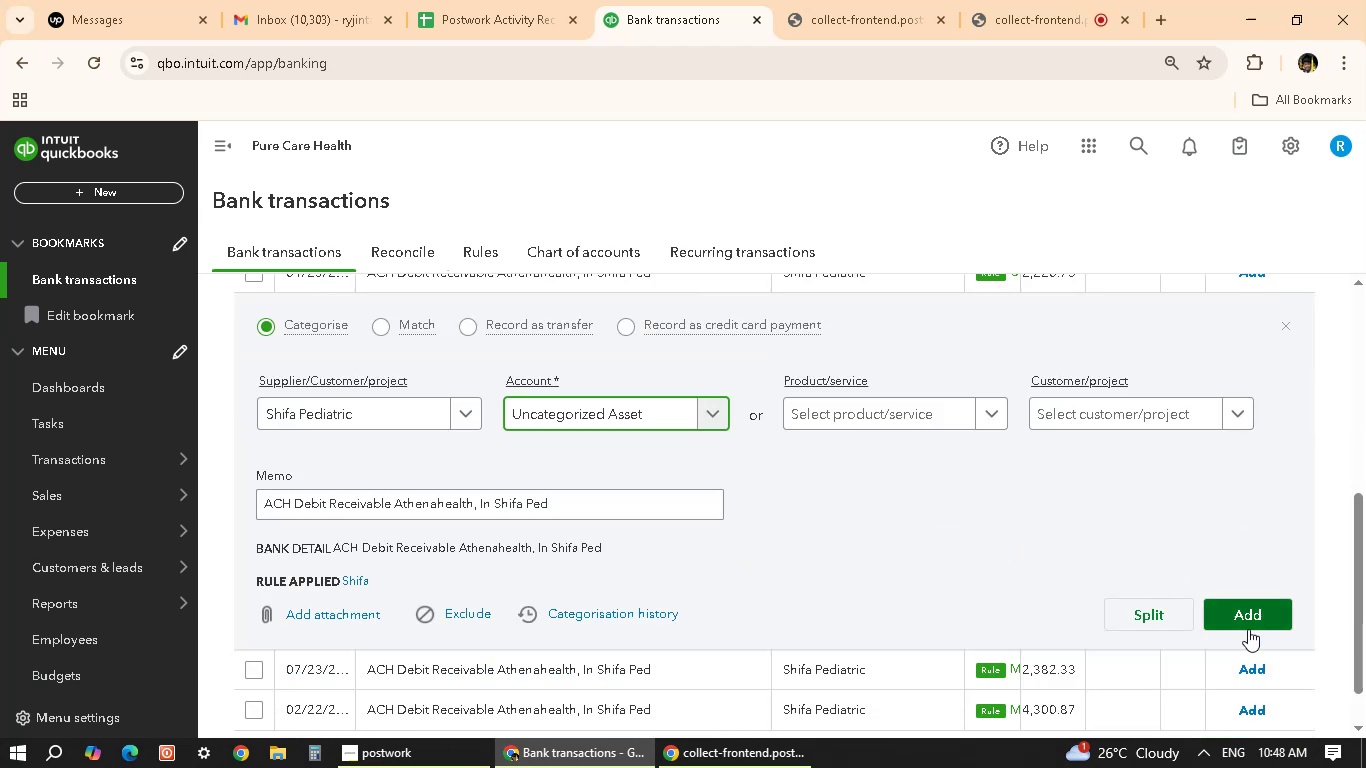 
left_click([1250, 615])
 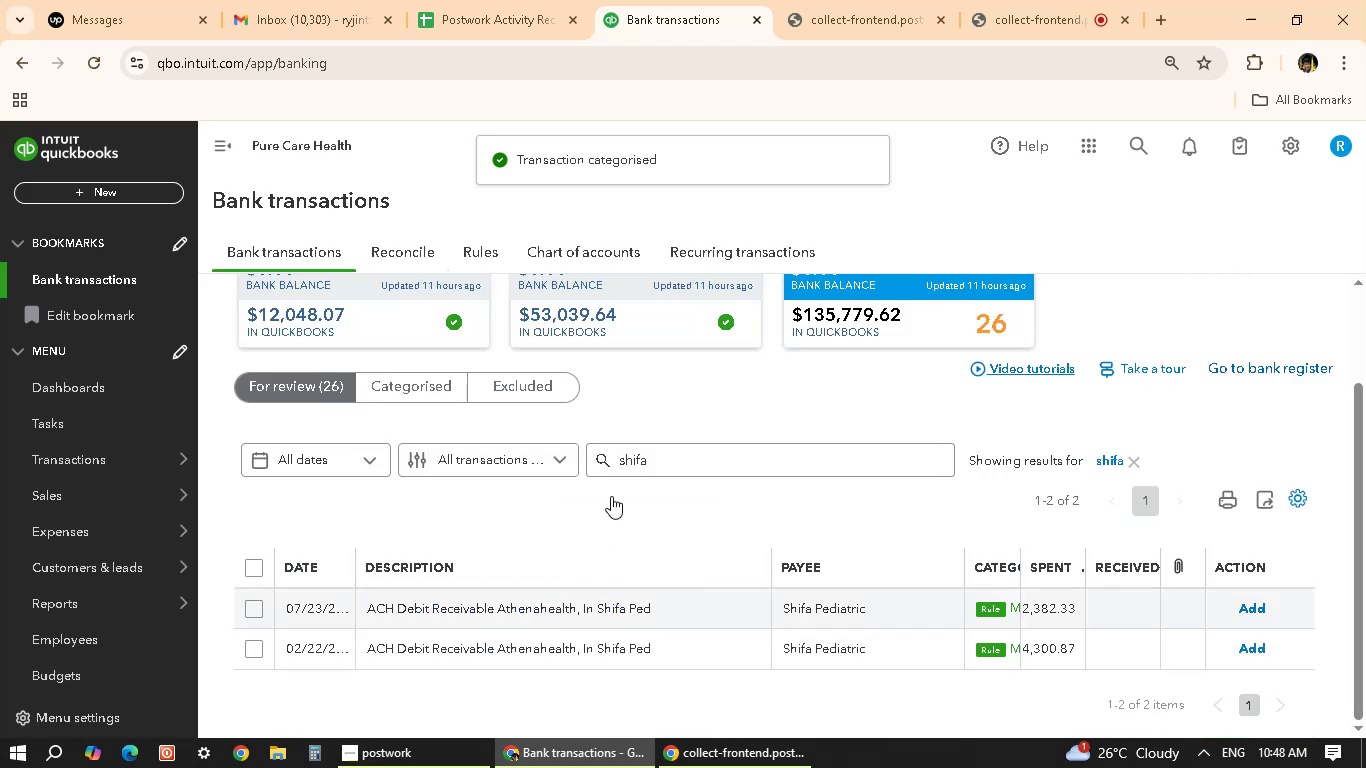 
left_click([588, 550])
 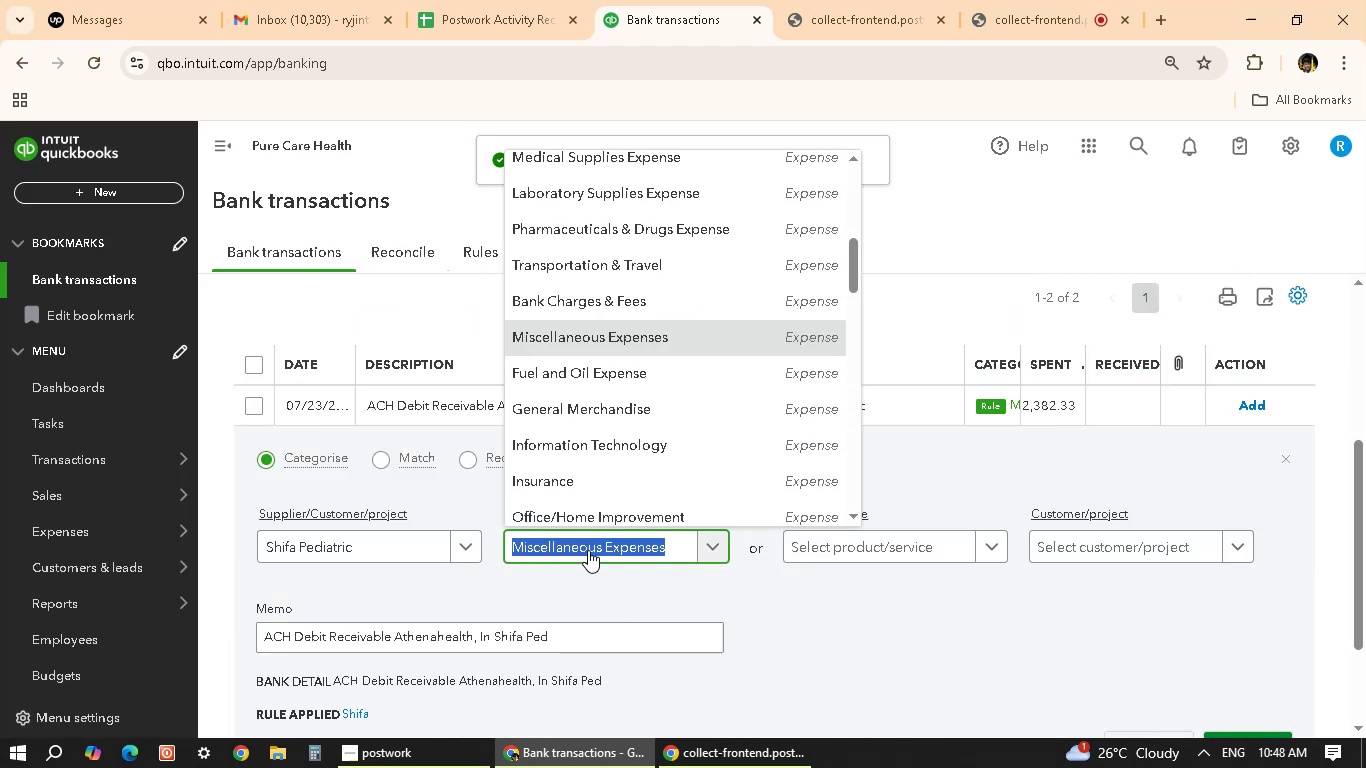 
type(asset)
 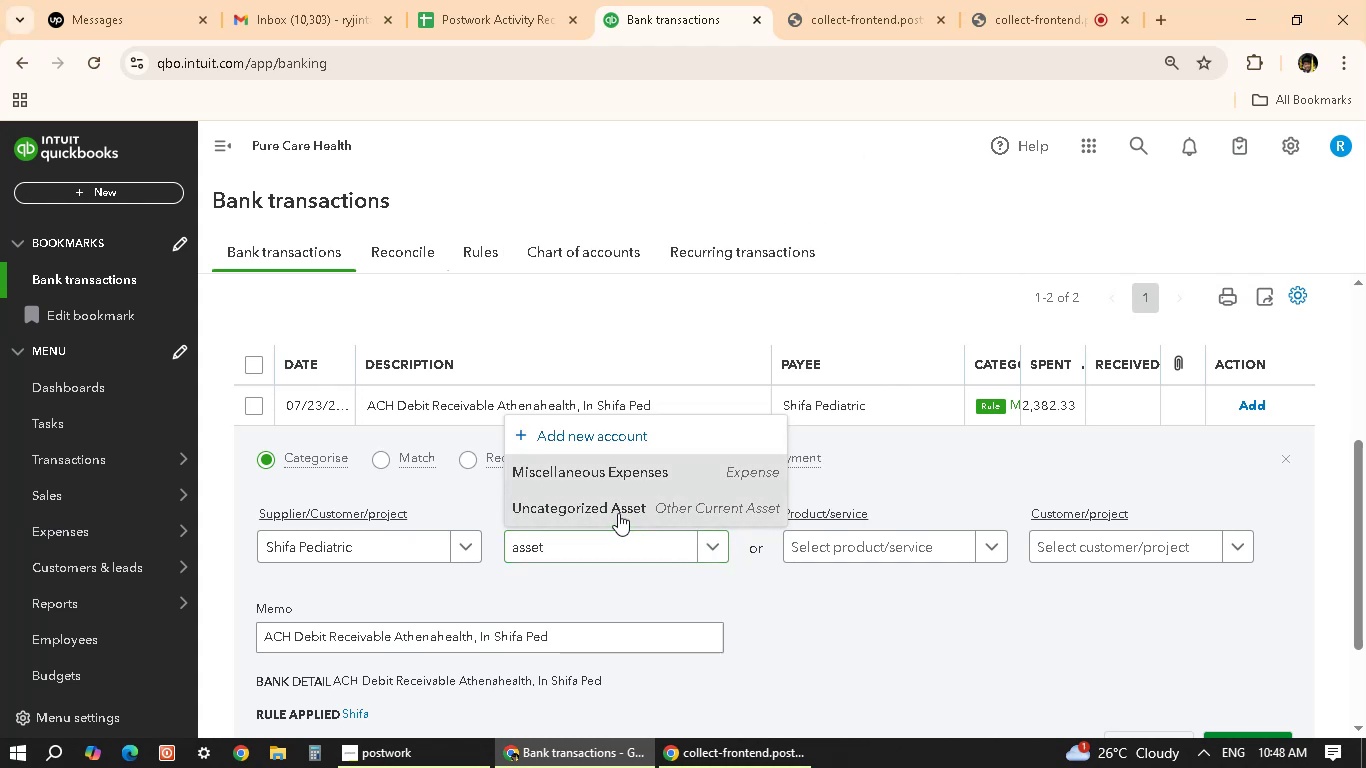 
scroll: coordinate [628, 558], scroll_direction: down, amount: 6.0
 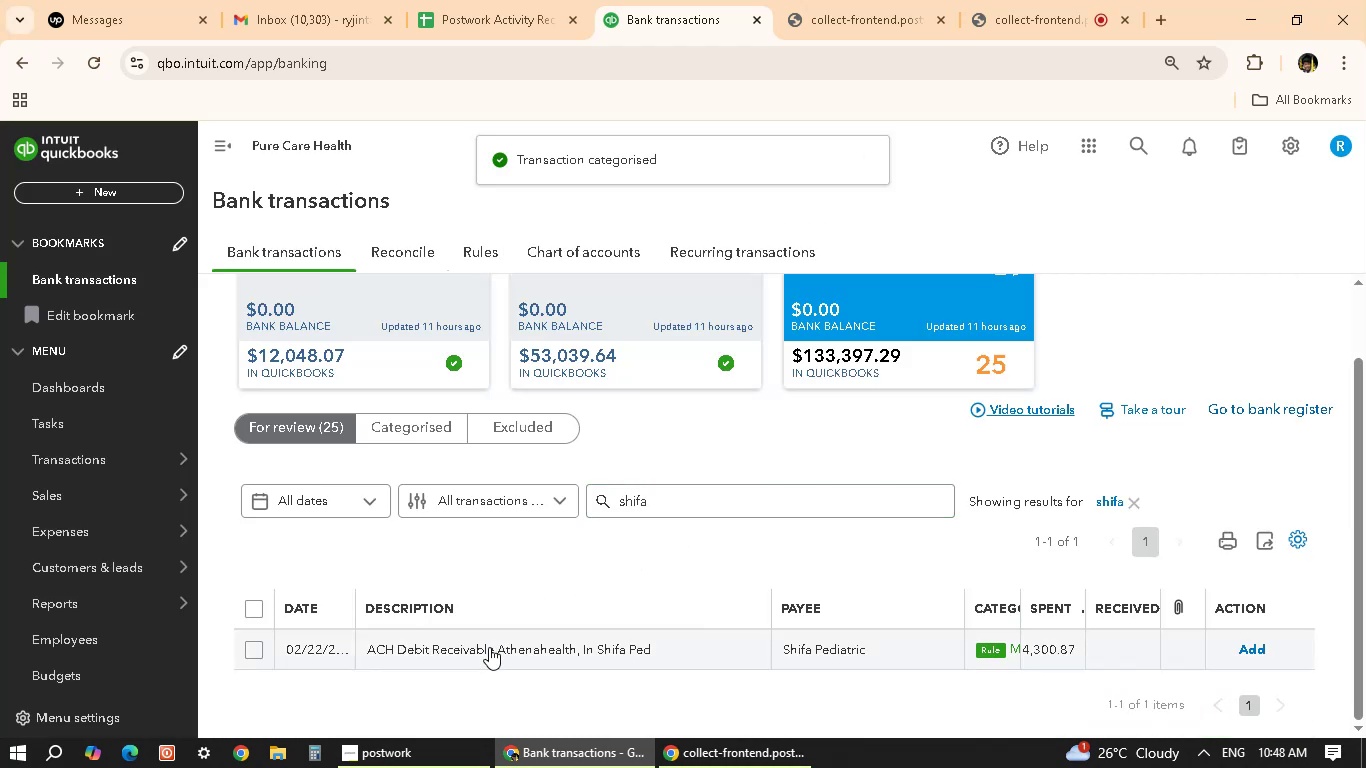 
left_click([489, 647])
 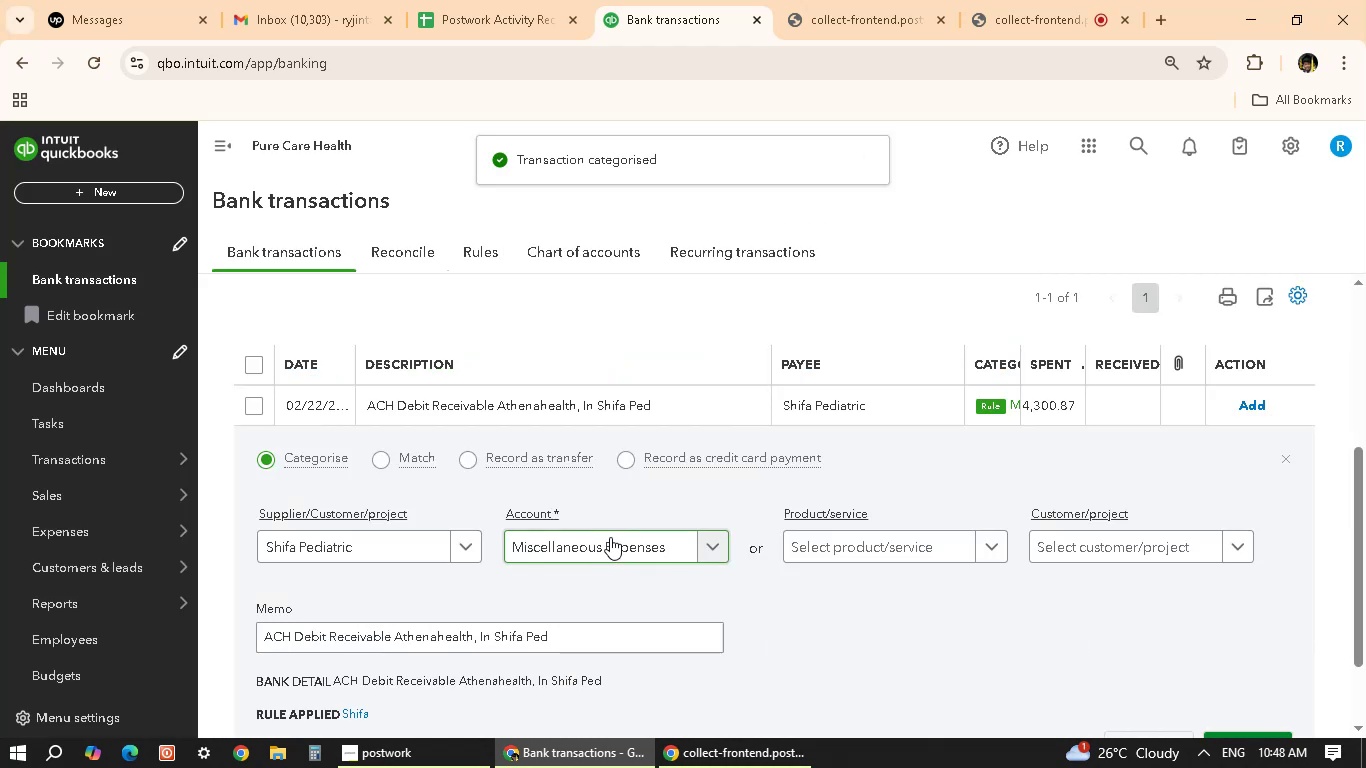 
left_click([605, 555])
 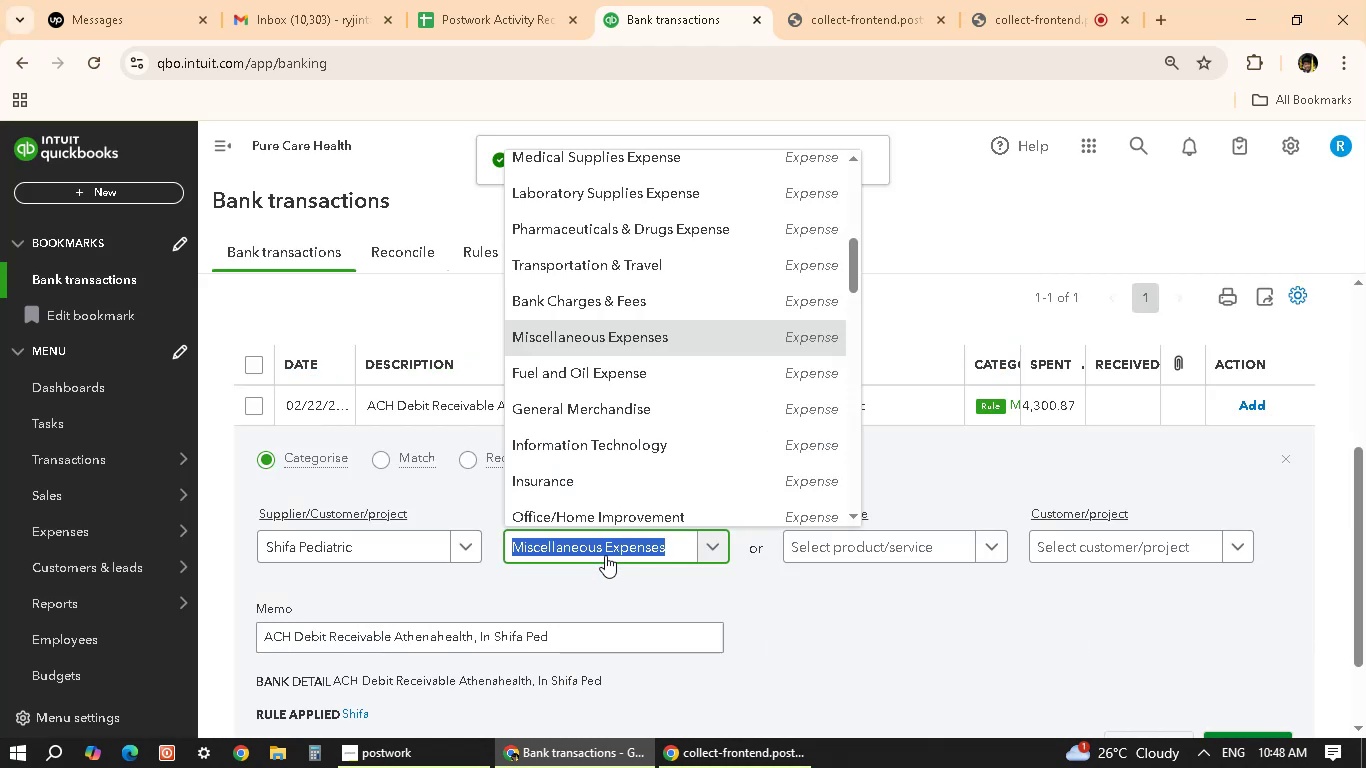 
type(asset)
 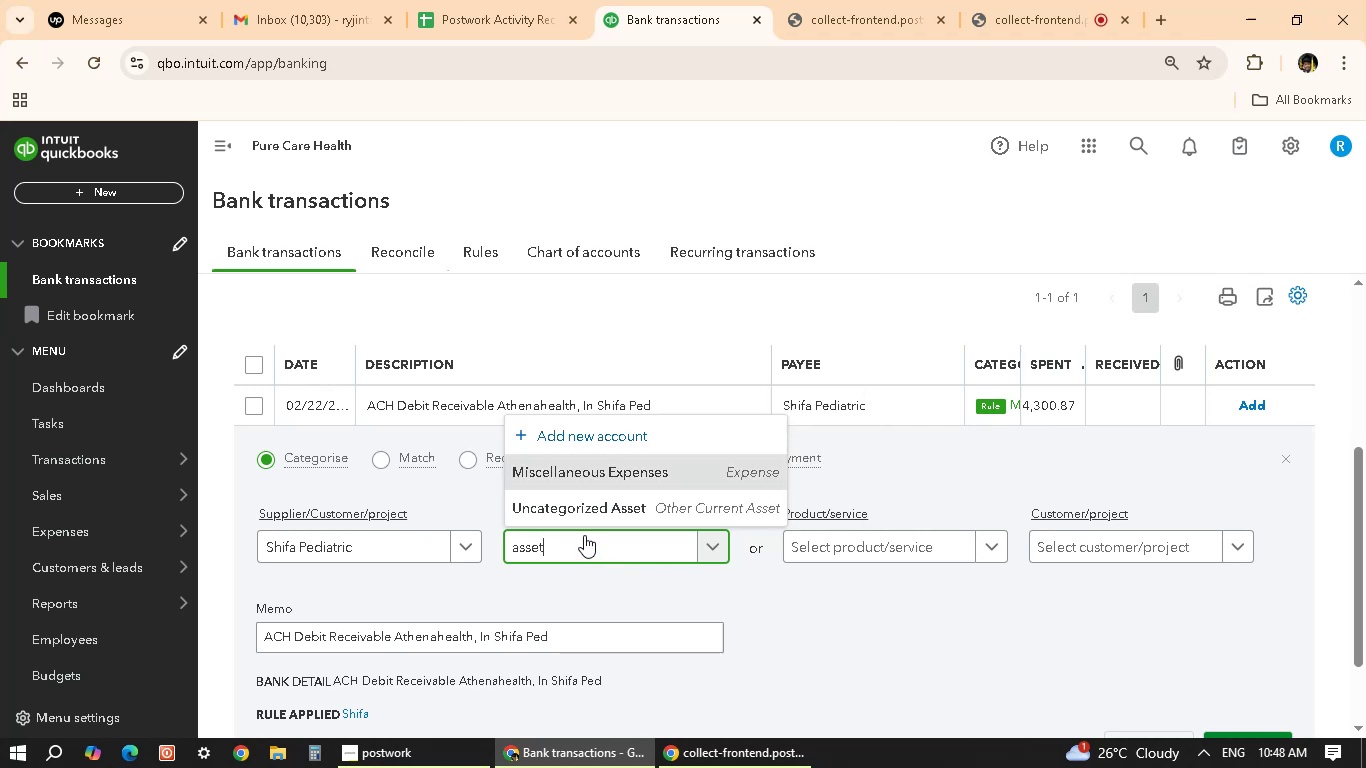 
left_click([619, 506])
 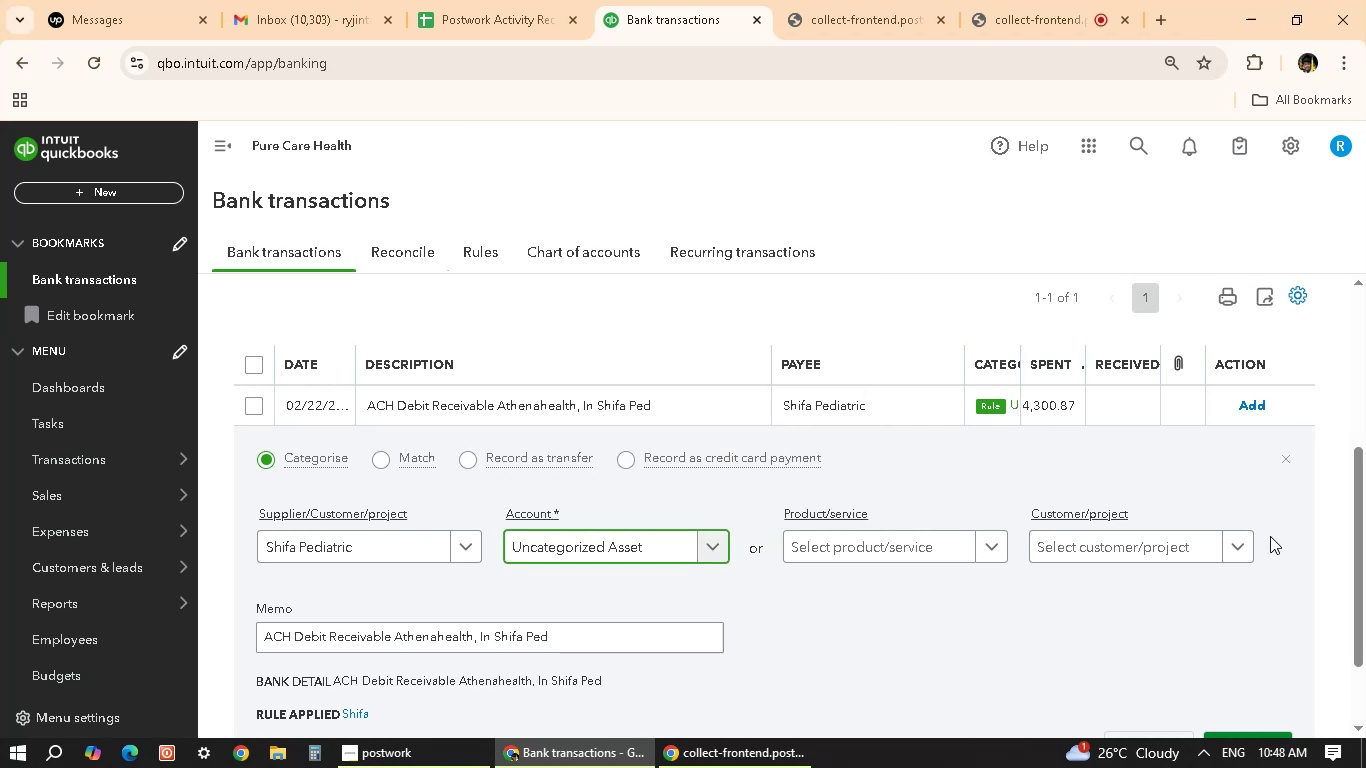 
scroll: coordinate [1224, 620], scroll_direction: down, amount: 2.0
 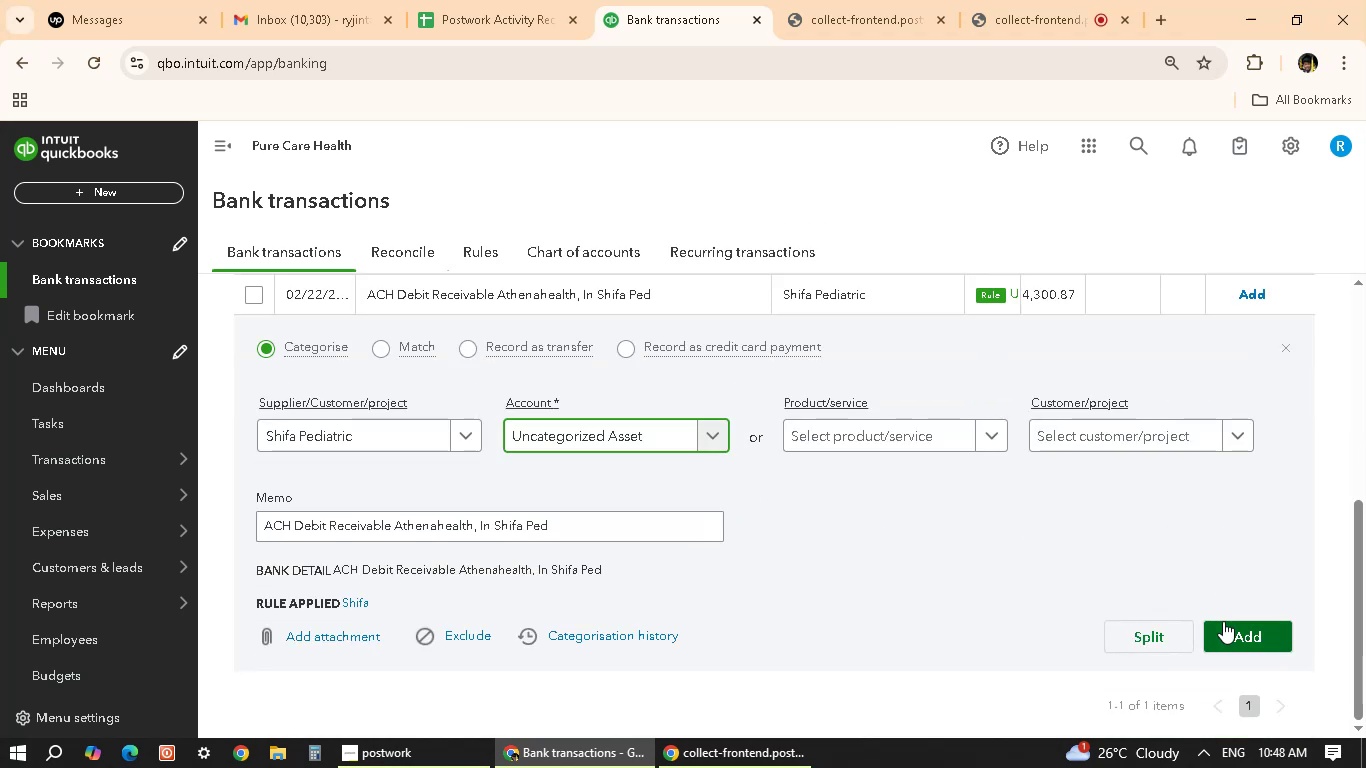 
left_click([1229, 631])
 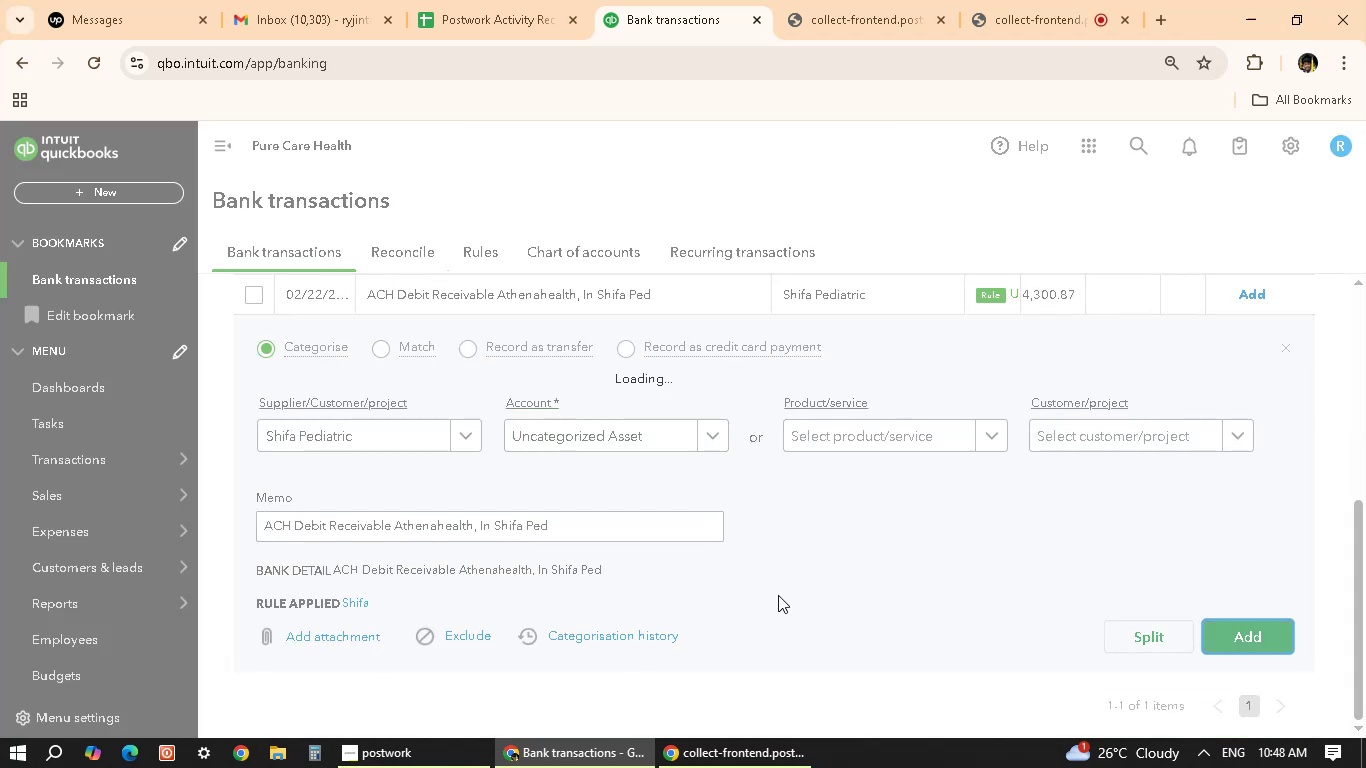 
scroll: coordinate [570, 462], scroll_direction: up, amount: 3.0
 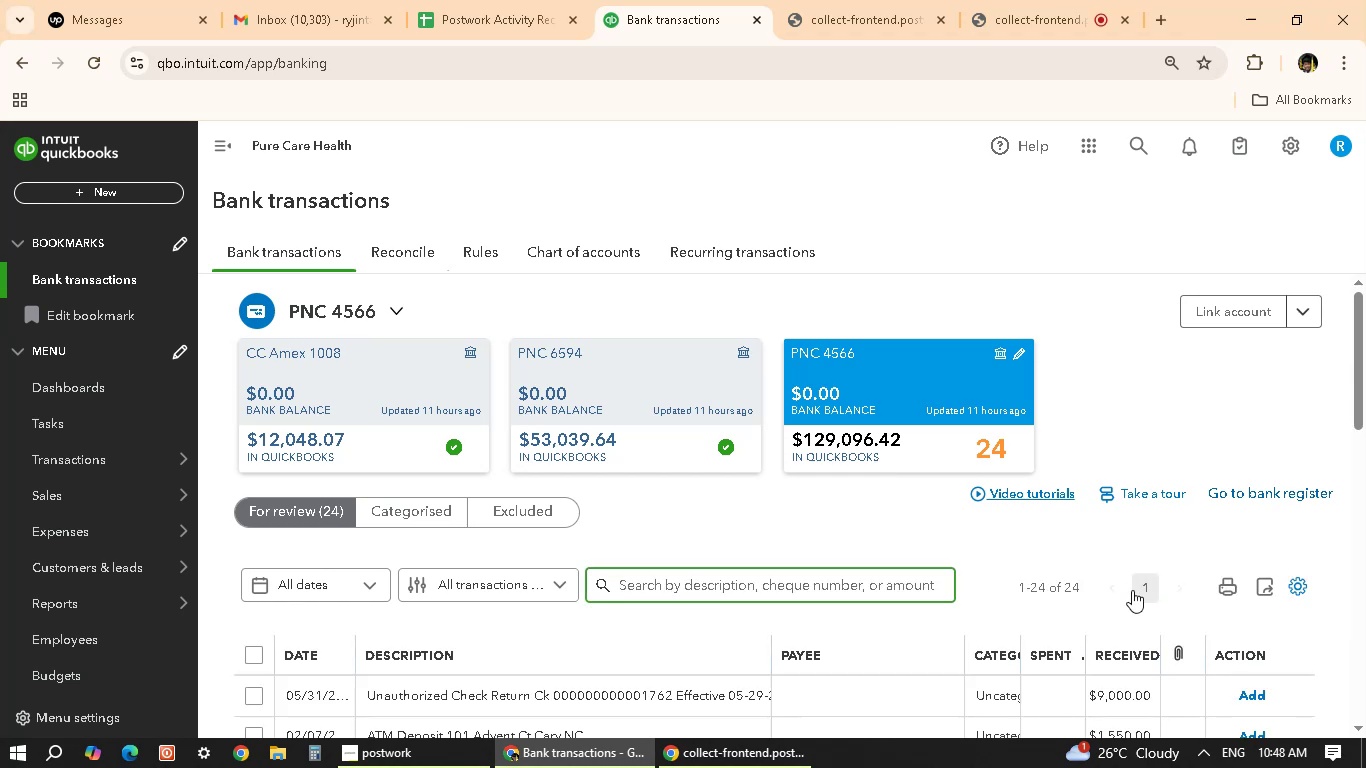 
wait(11.2)
 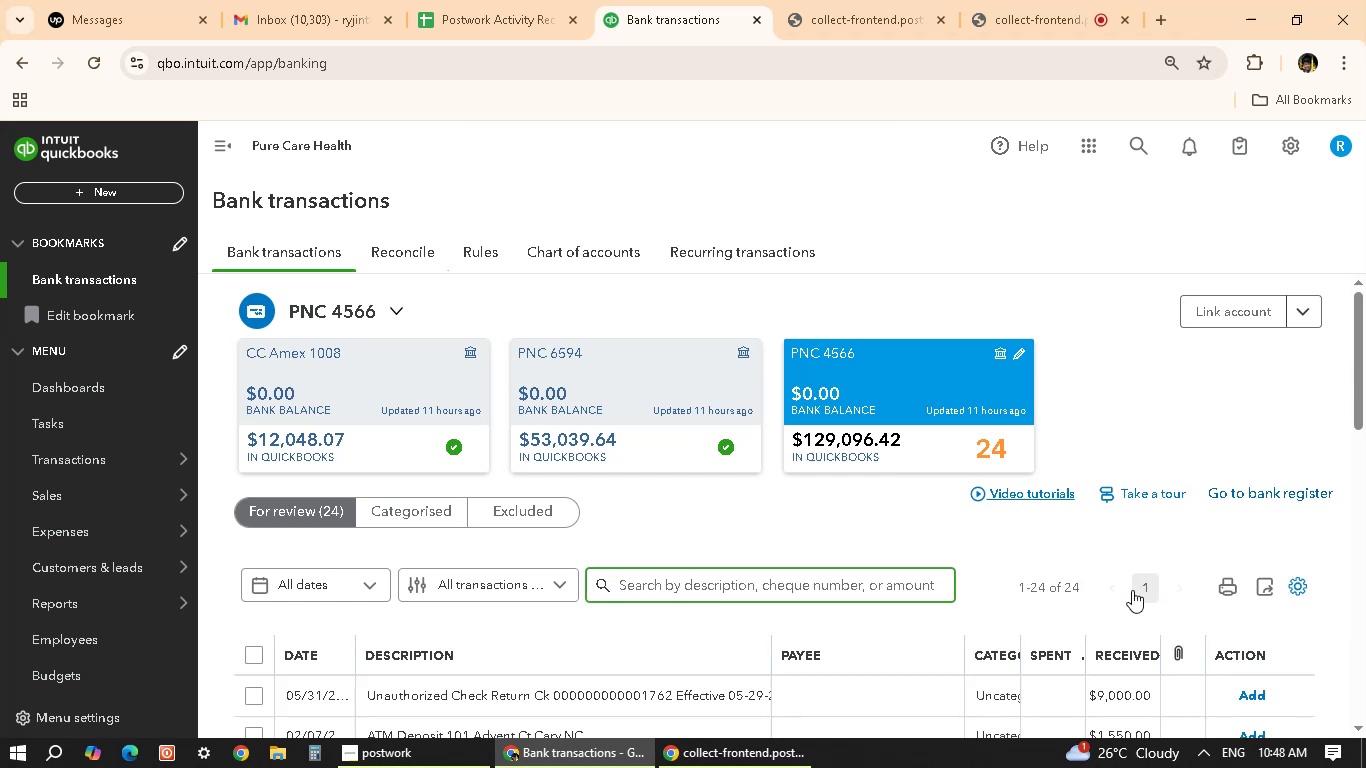 
scroll: coordinate [586, 522], scroll_direction: down, amount: 6.0
 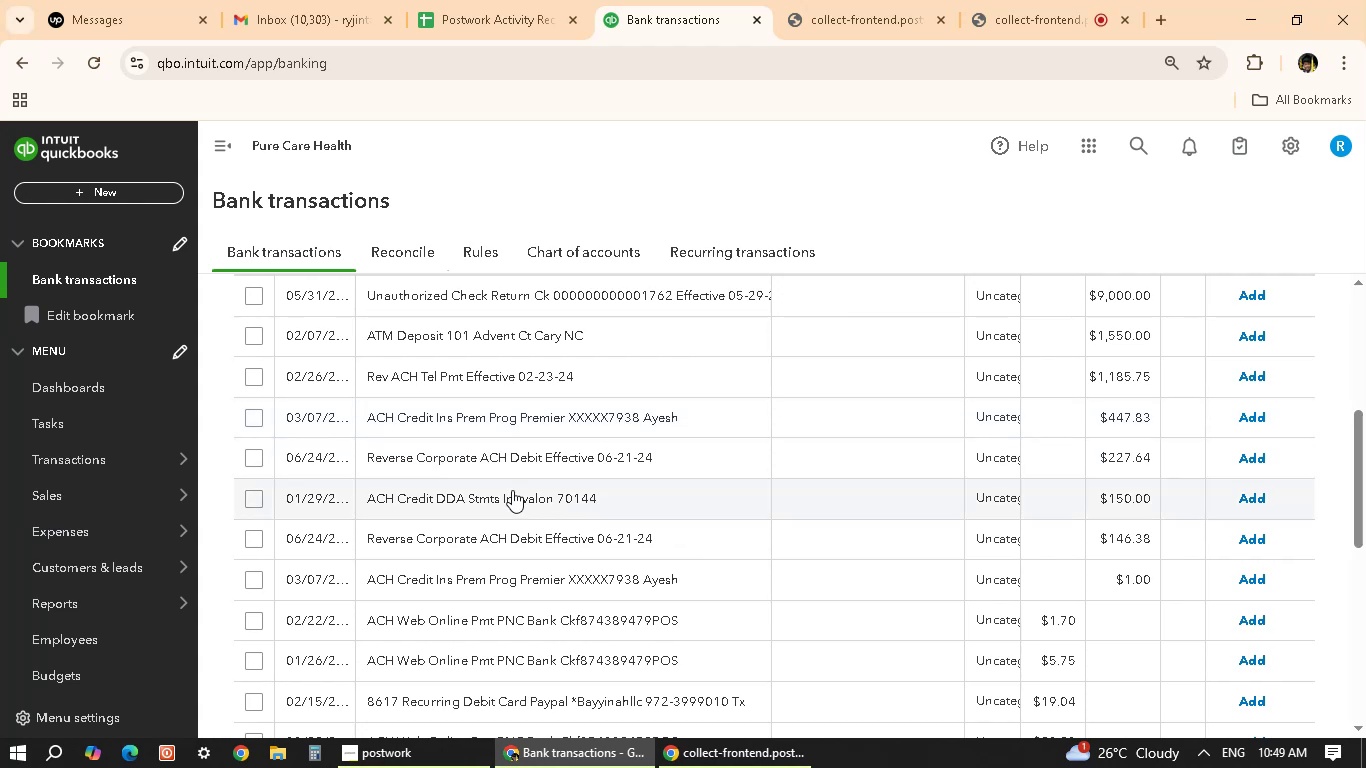 
wait(7.34)
 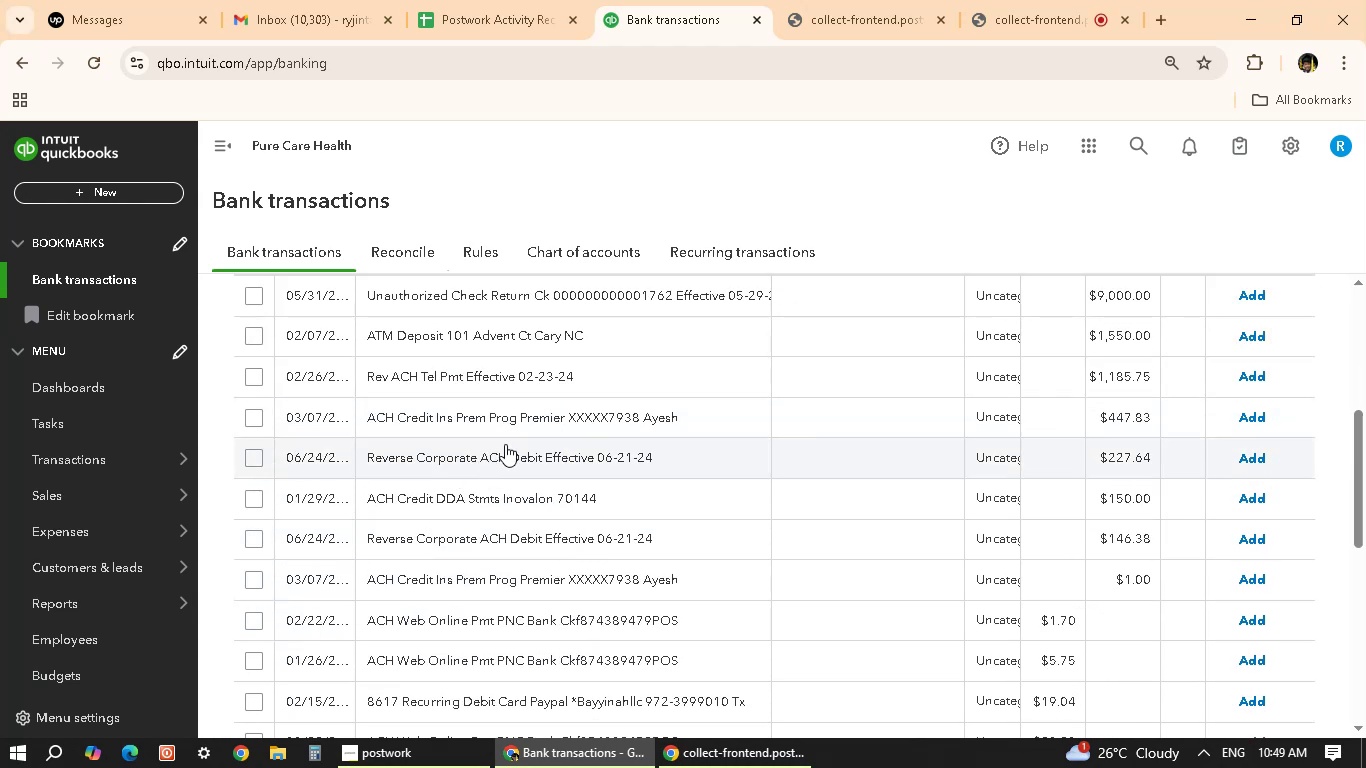 
scroll: coordinate [458, 527], scroll_direction: down, amount: 2.0
 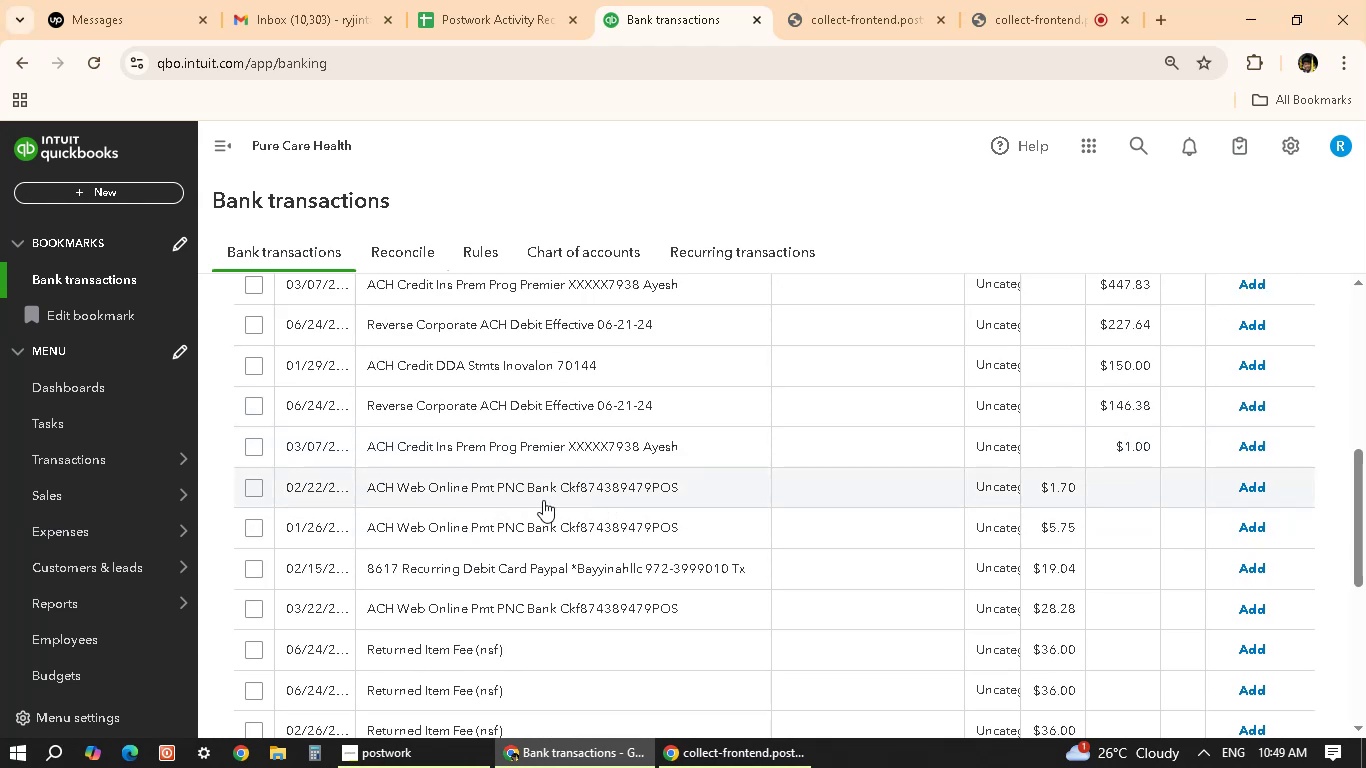 
wait(6.26)
 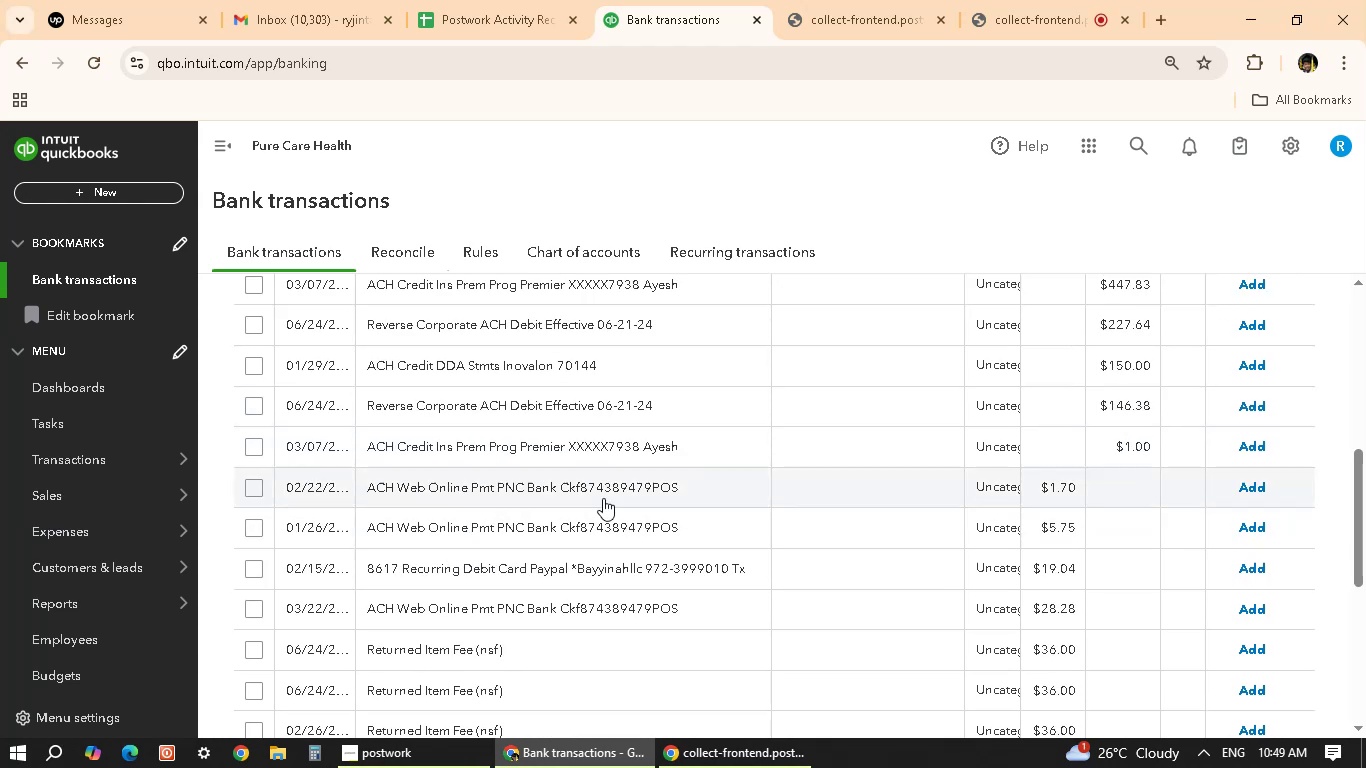 
scroll: coordinate [543, 500], scroll_direction: down, amount: 1.0
 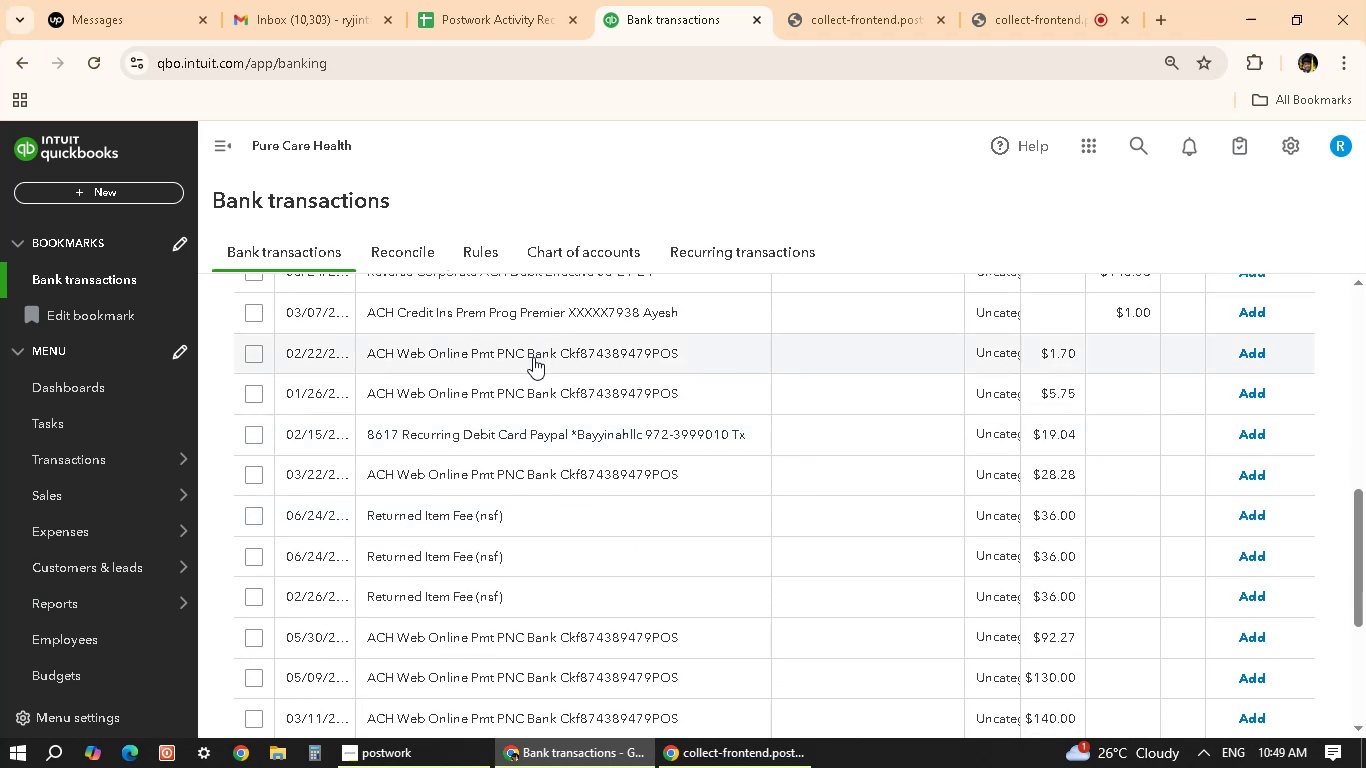 
left_click([533, 357])
 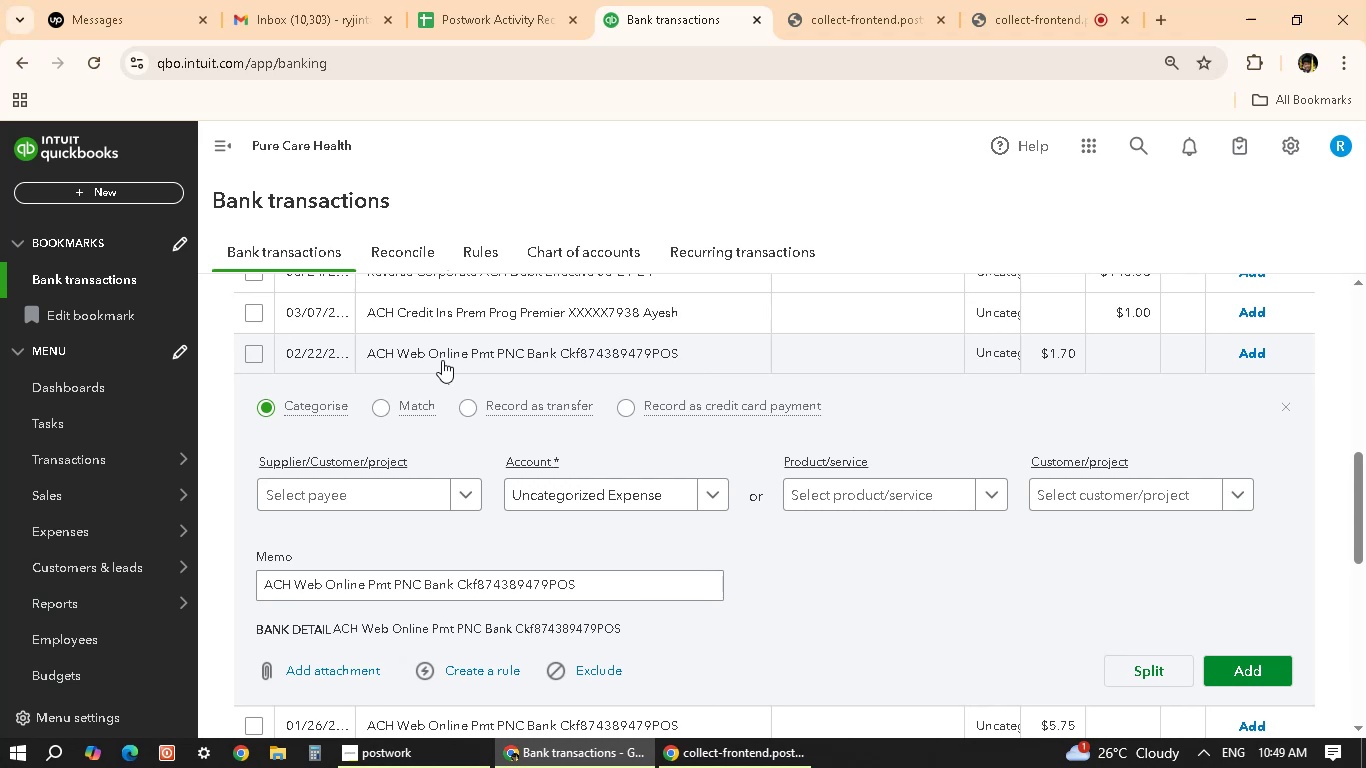 
wait(28.25)
 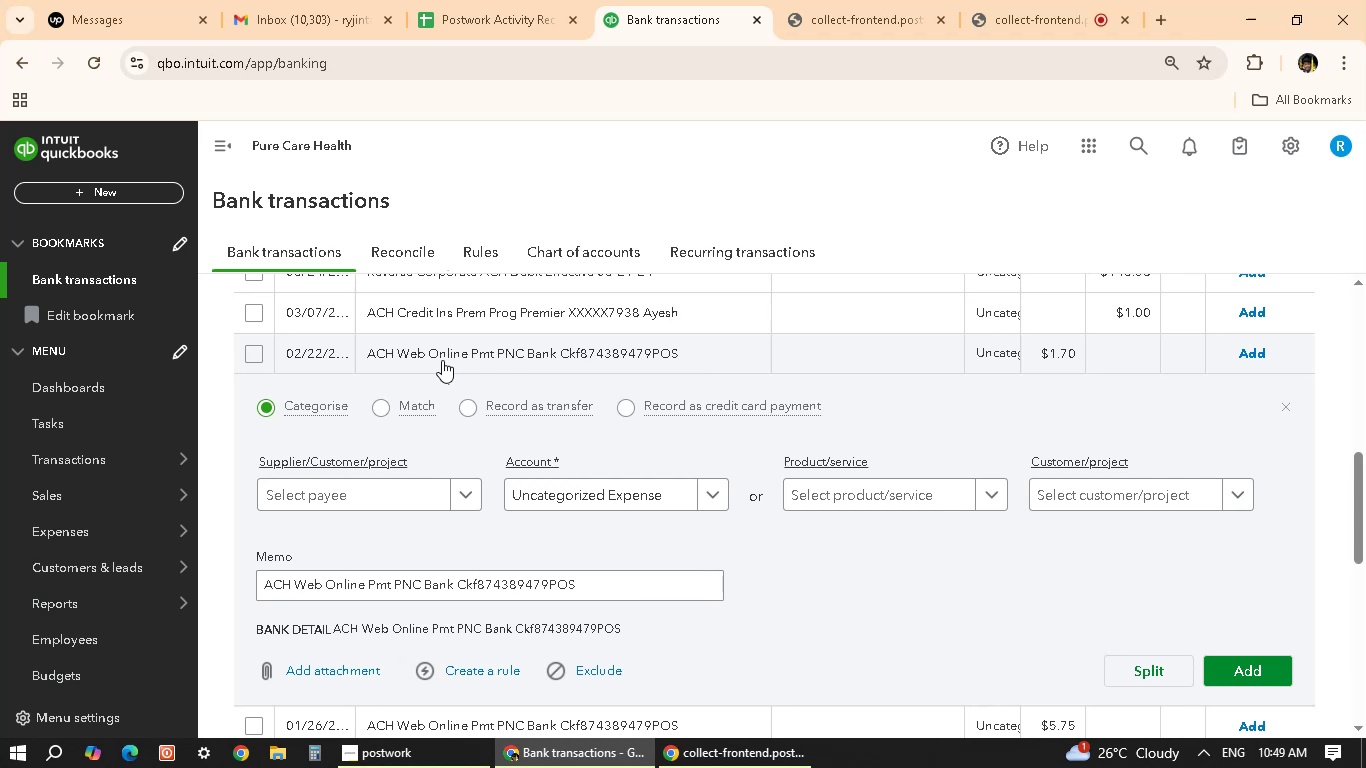 
left_click([317, 495])
 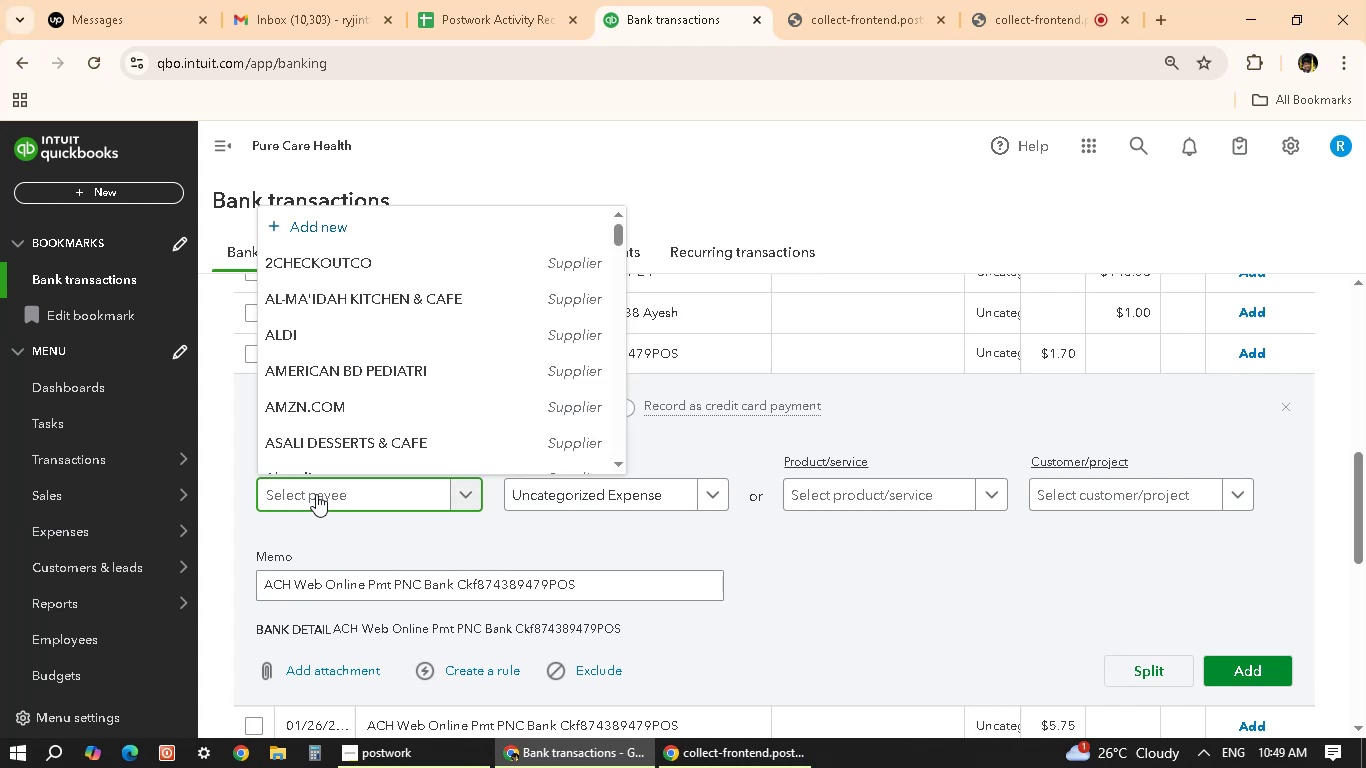 
scroll: coordinate [337, 423], scroll_direction: down, amount: 22.0
 